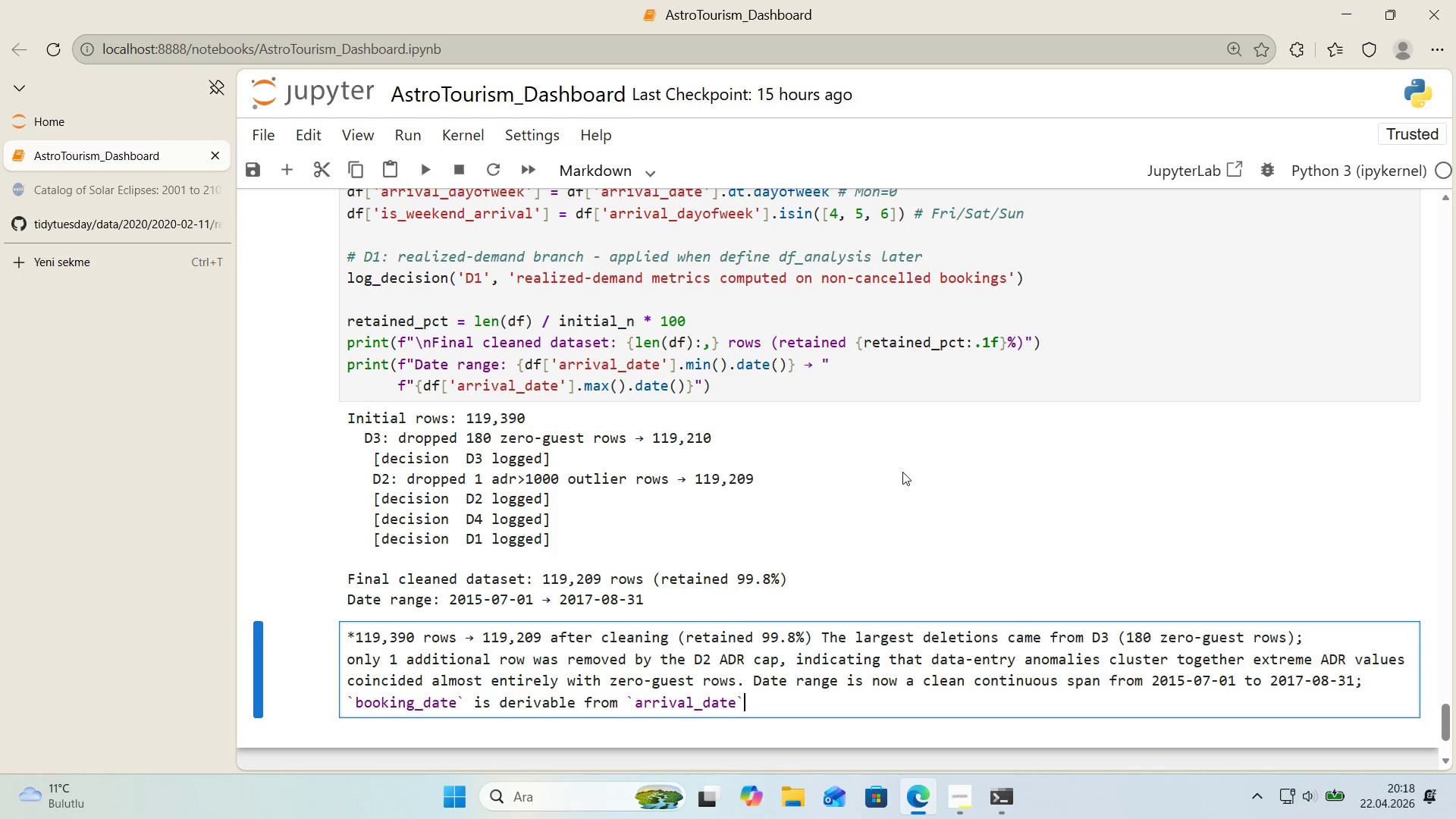 
 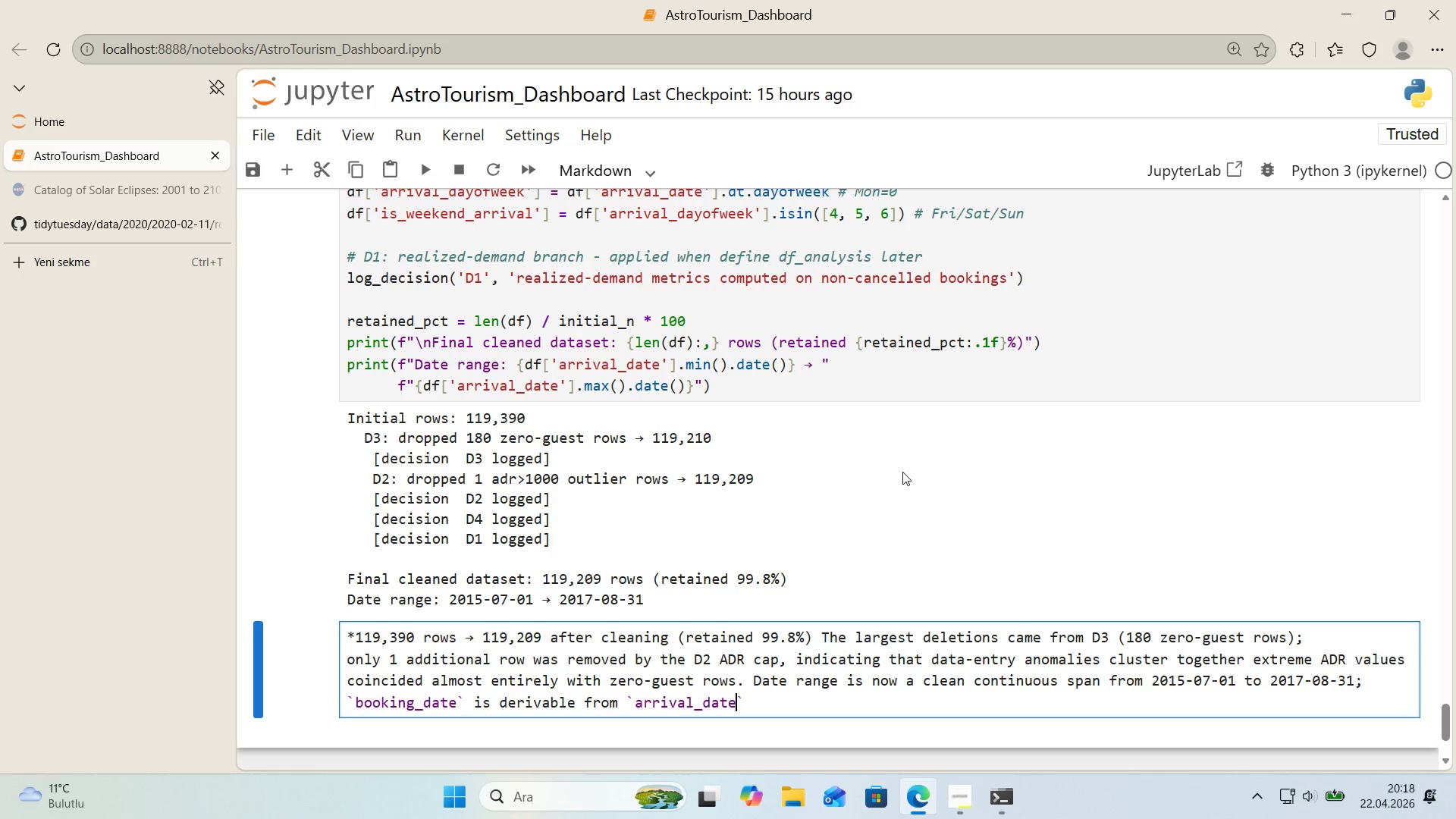 
key(ArrowRight)
 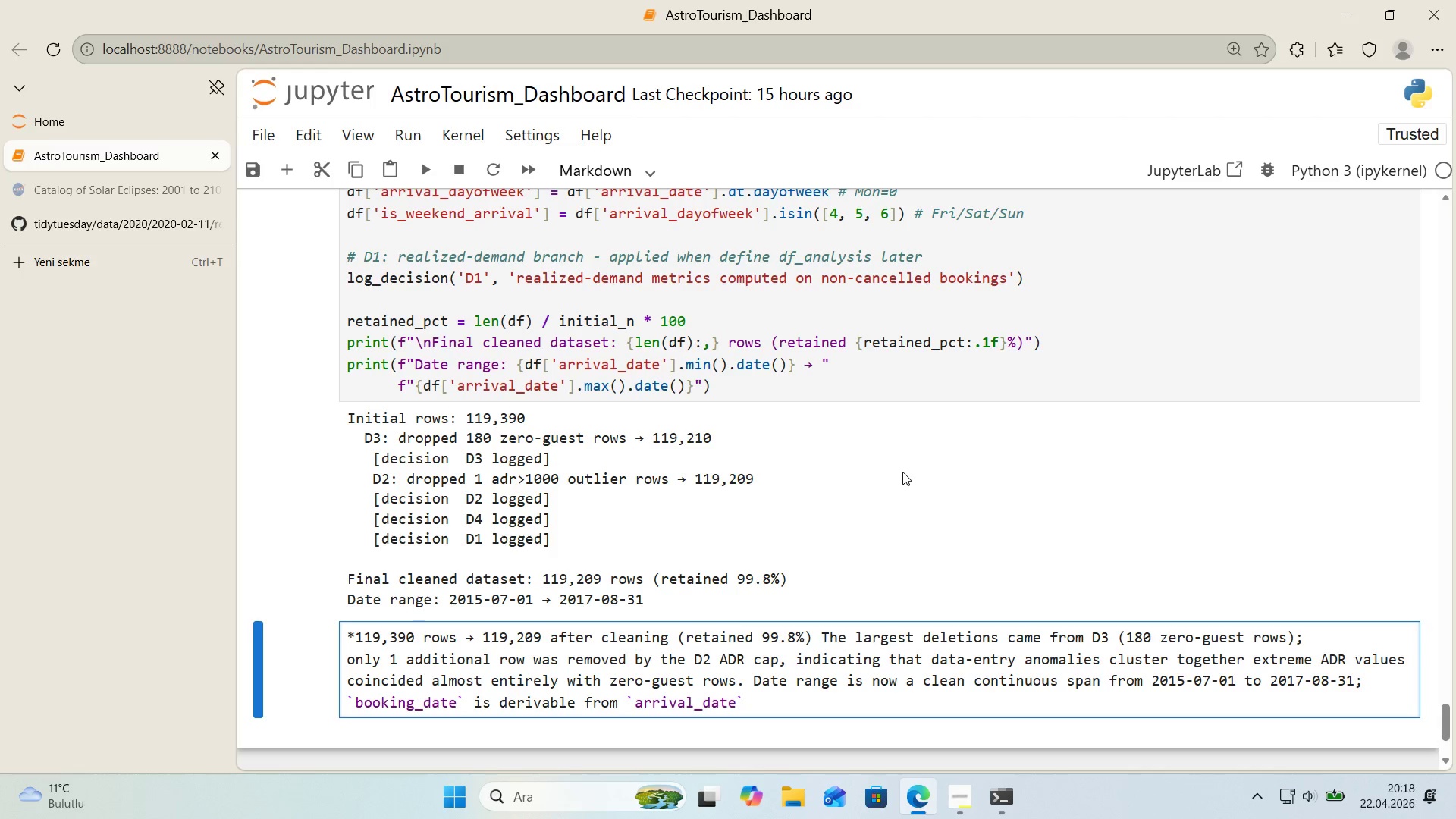 
key(Space)
 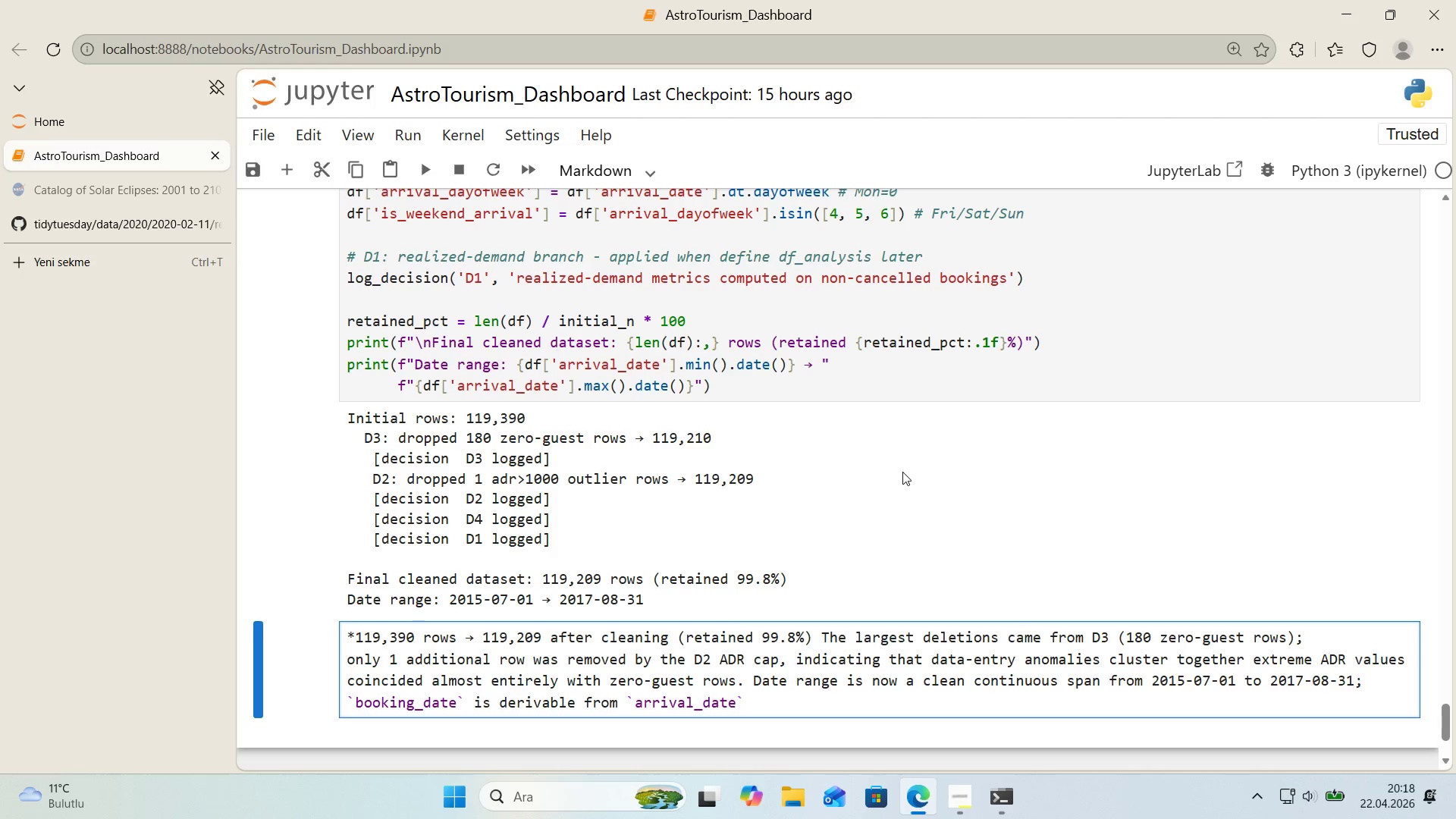 
key(Backspace)
 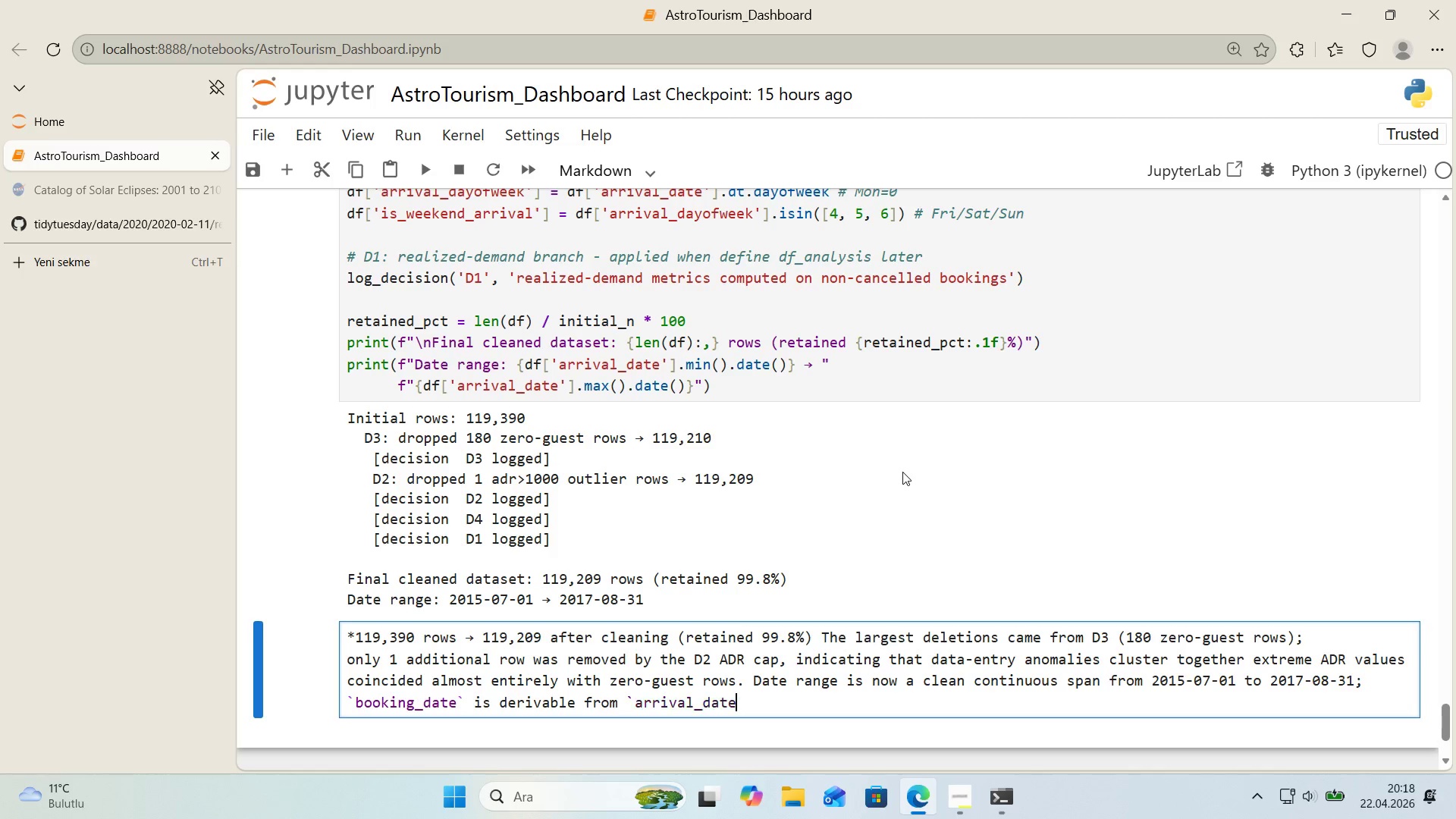 
key(Backspace)
 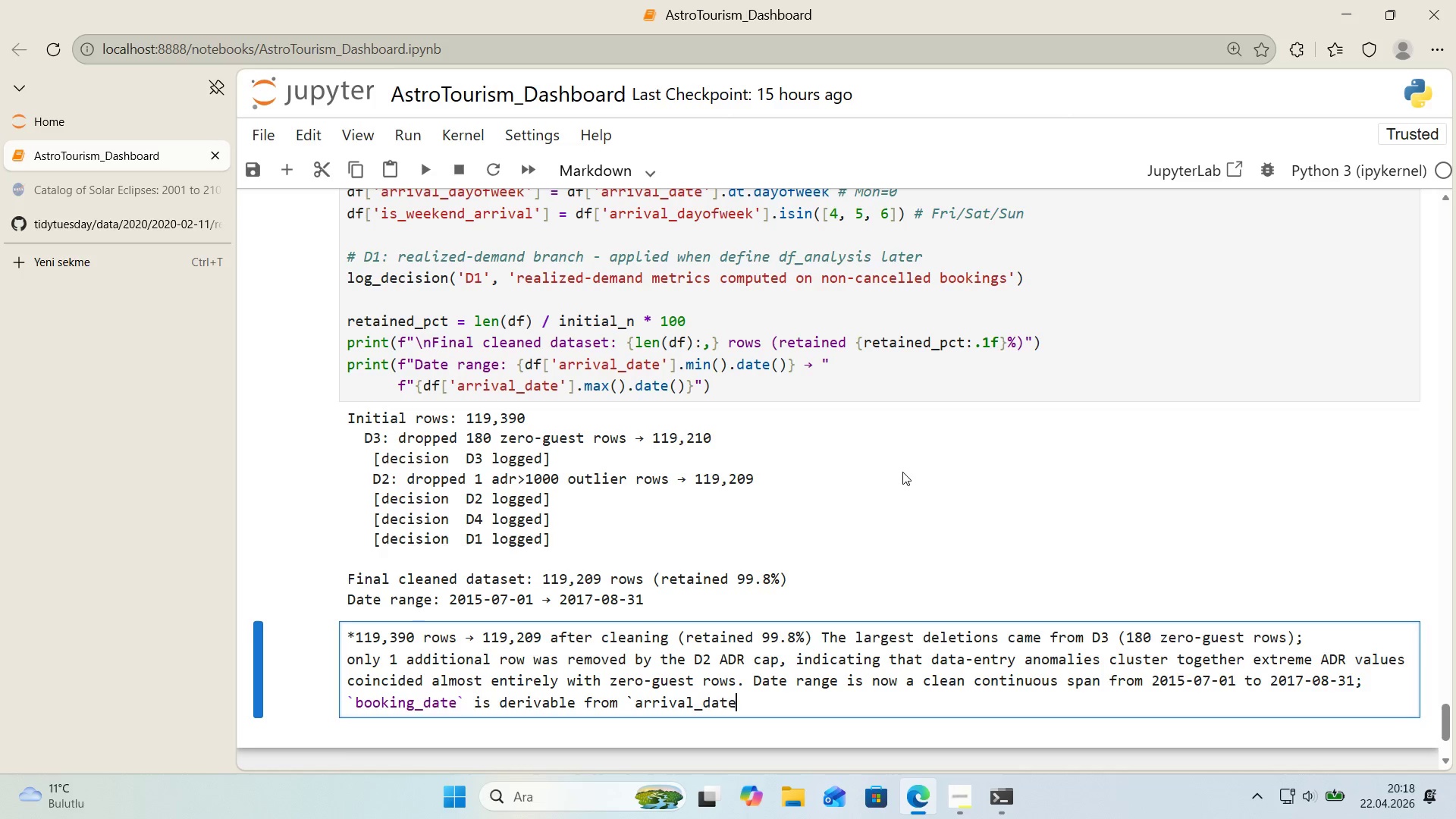 
key(Space)
 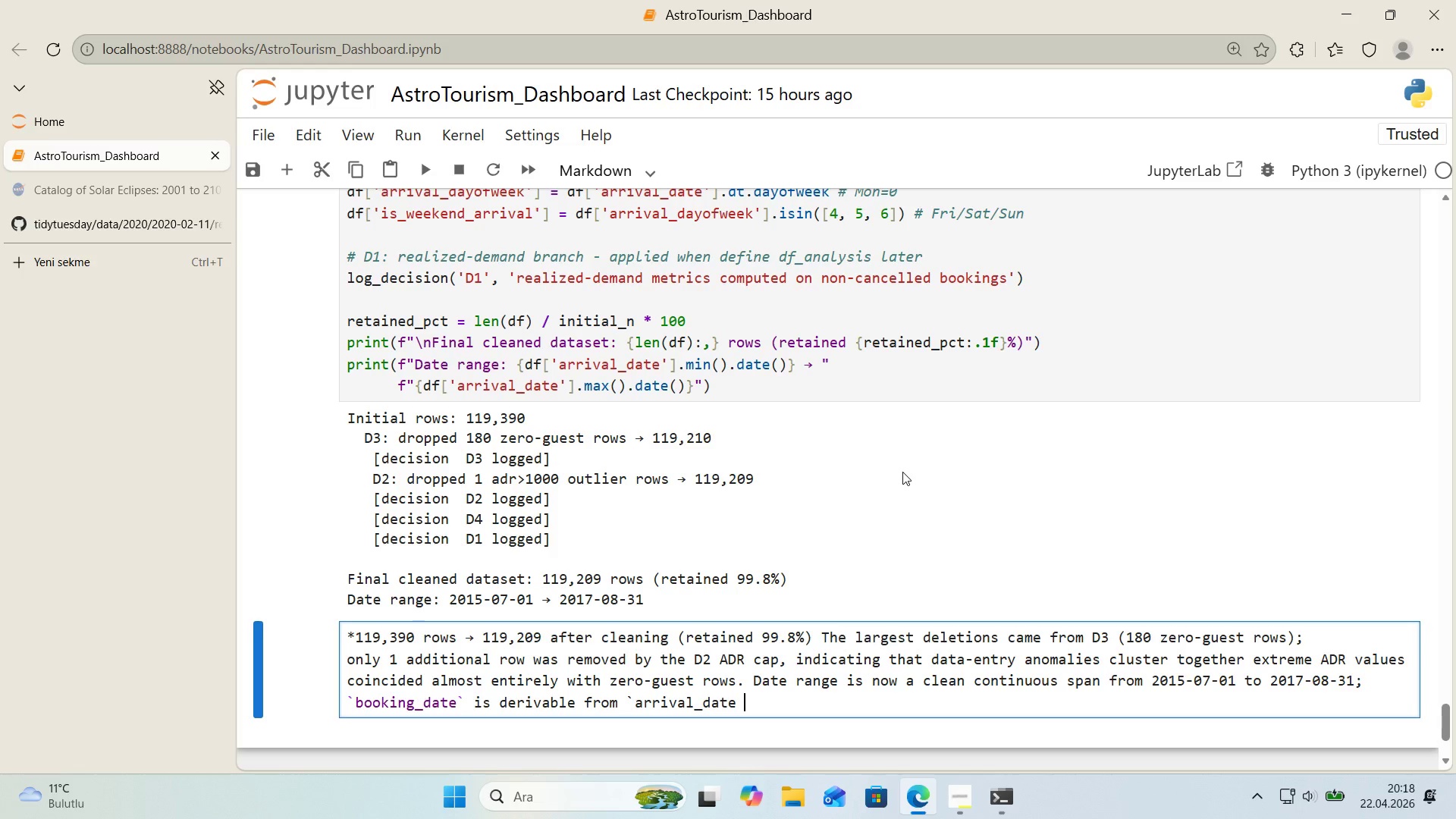 
key(Minus)
 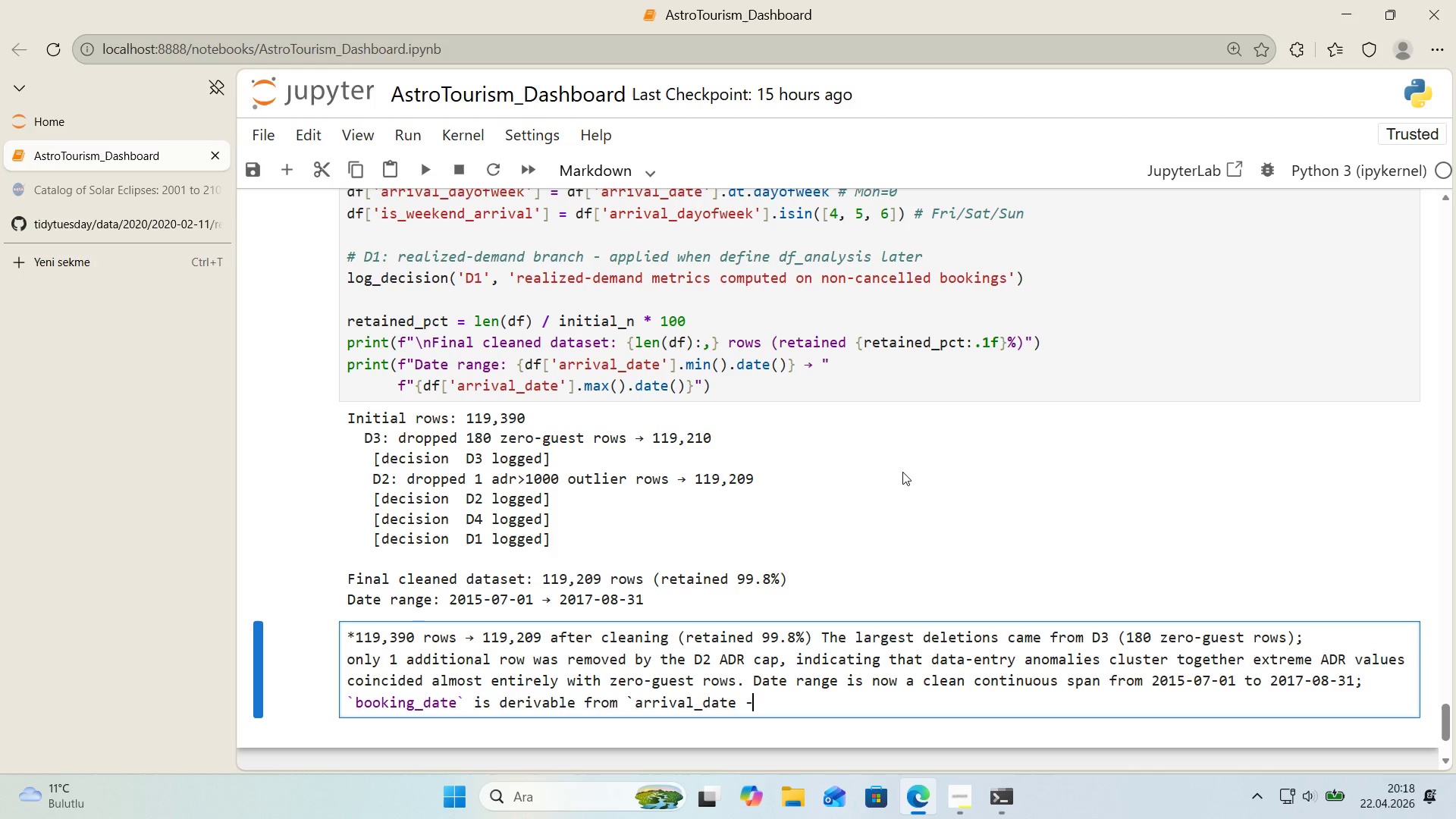 
key(Space)
 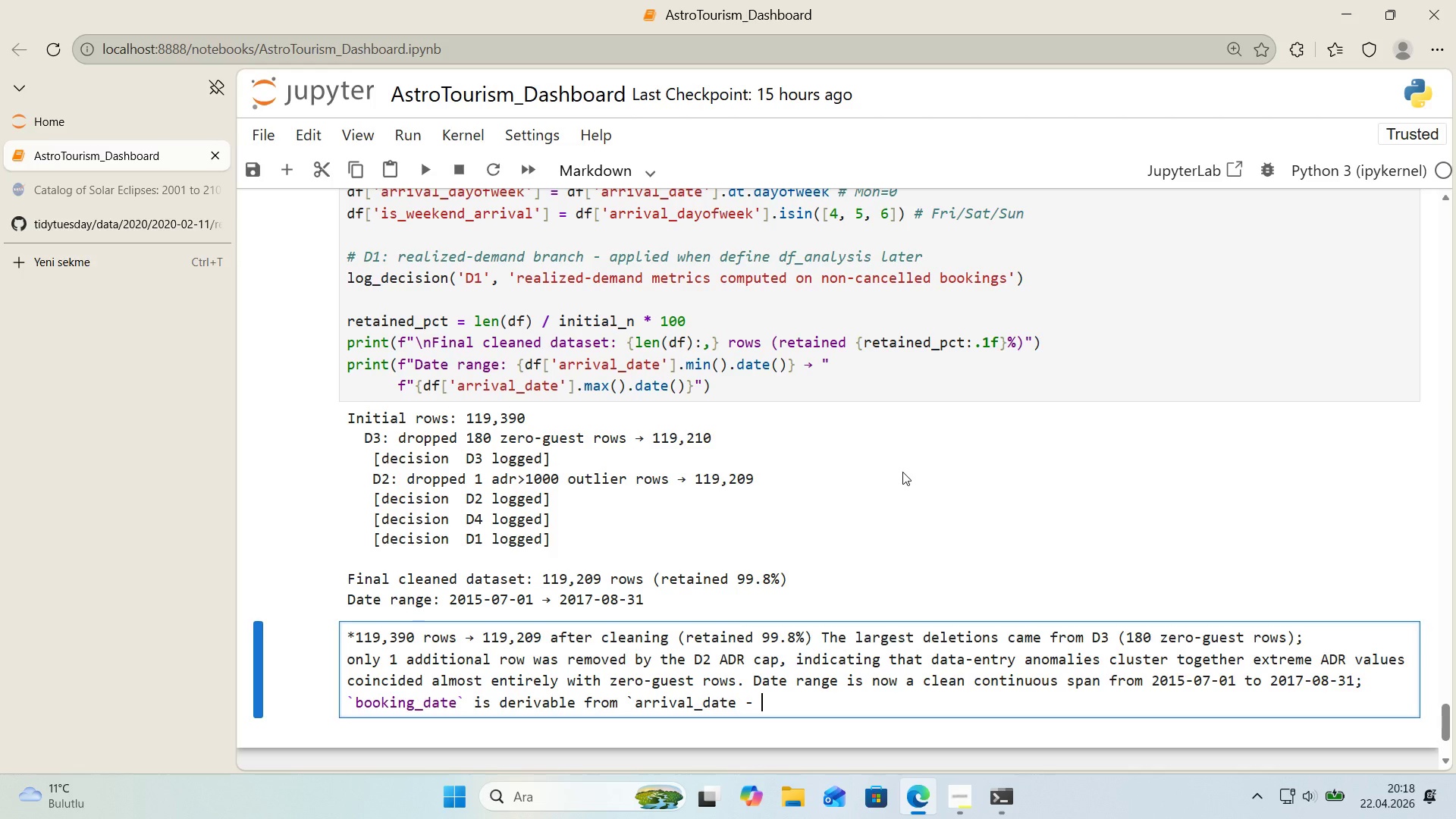 
key(Alt+Control+Comma)
 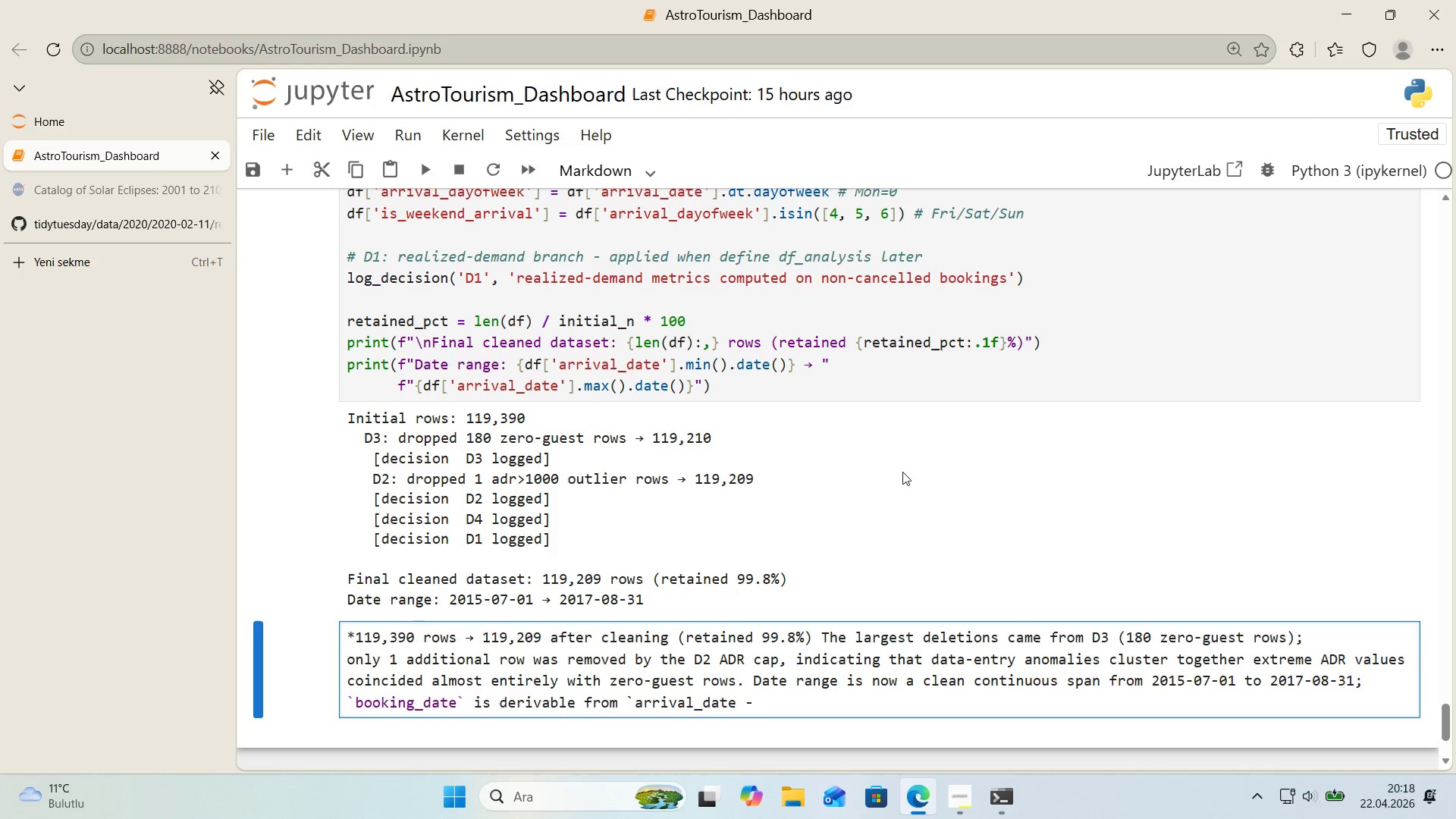 
key(Alt+Control+Comma)
 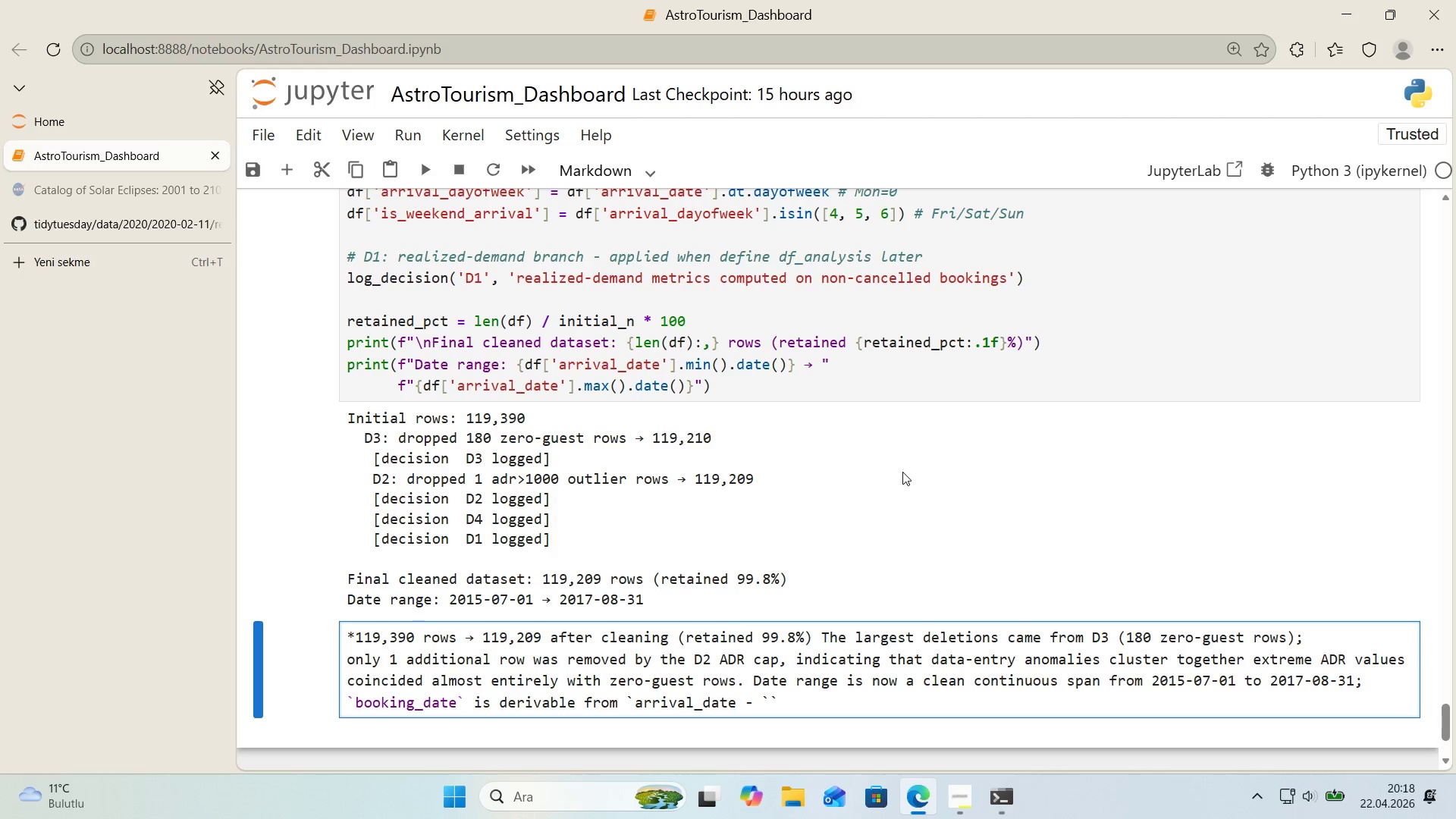 
key(ArrowLeft)
 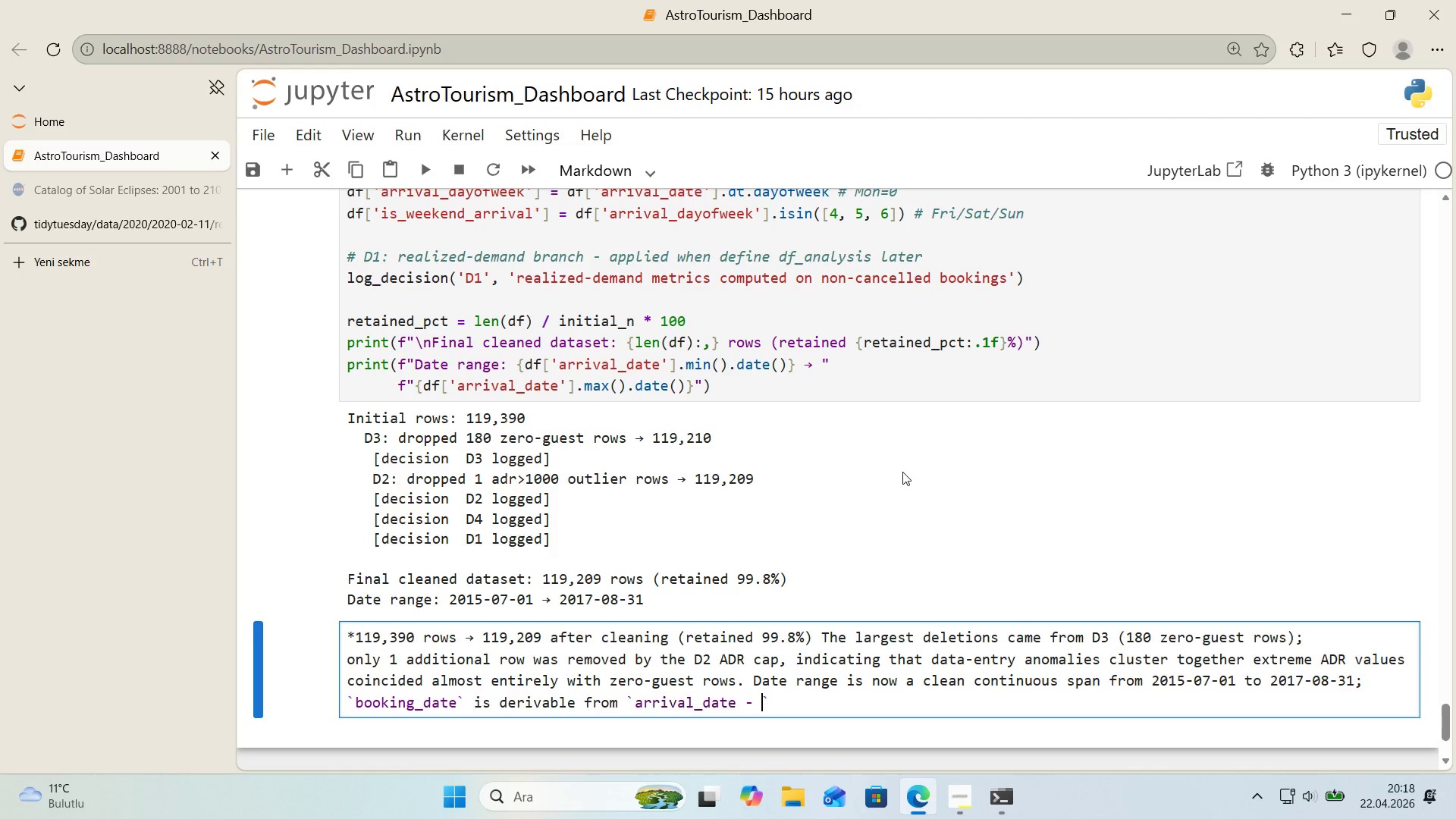 
key(Backspace)
key(Backspace)
type( lead_t'me)
 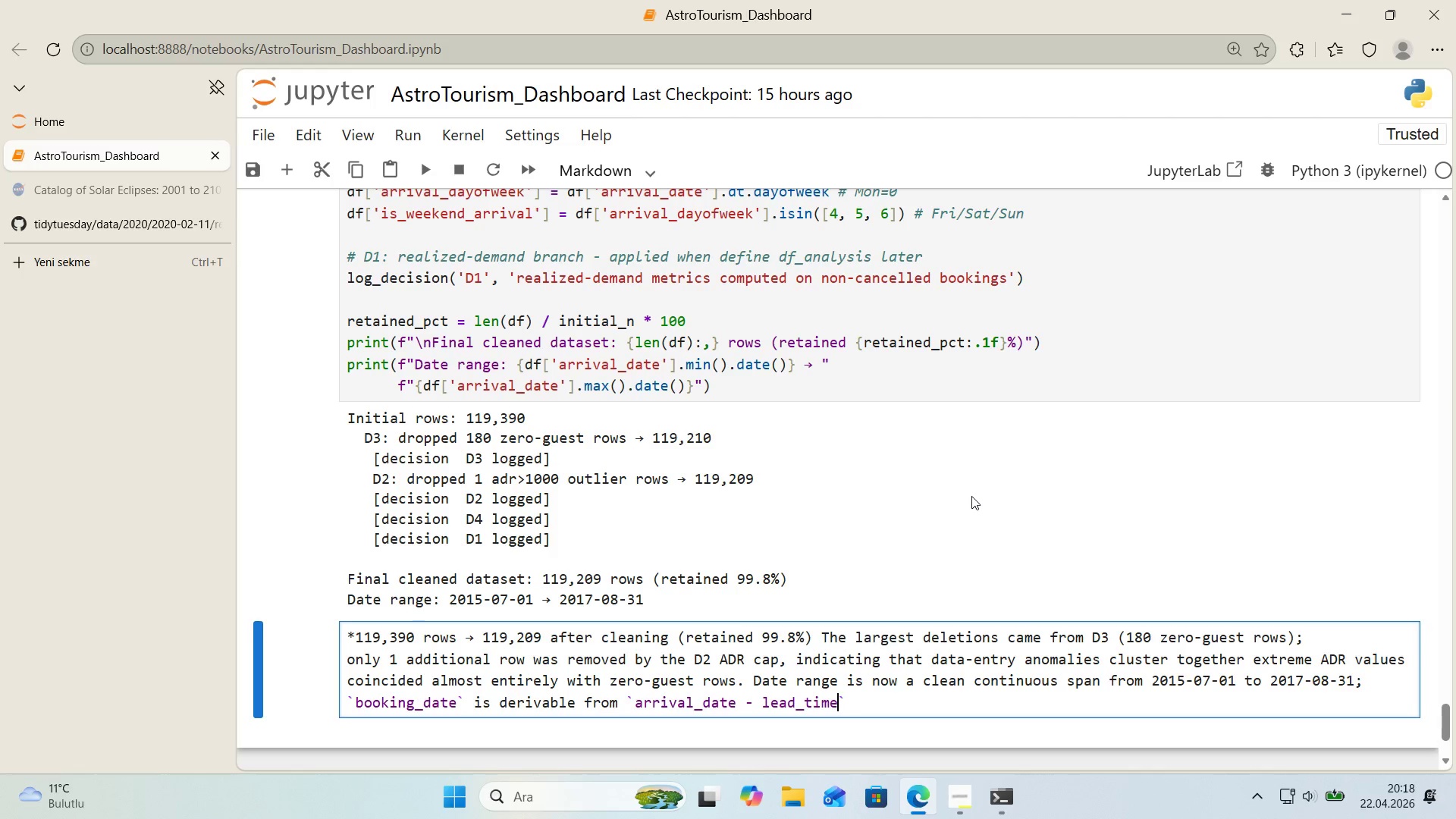 
scroll: coordinate [957, 522], scroll_direction: down, amount: 1.0
 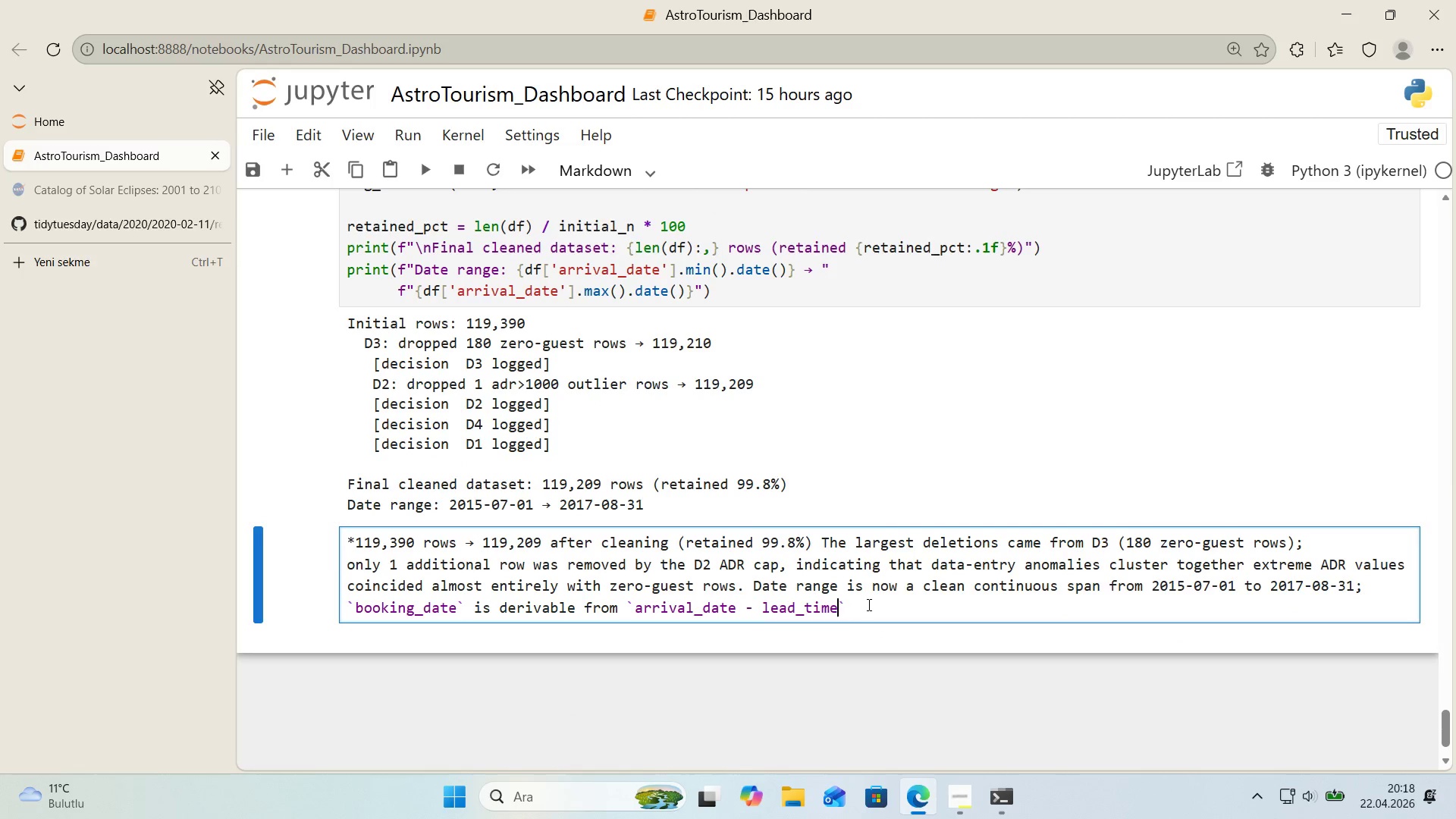 
left_click([868, 604])
 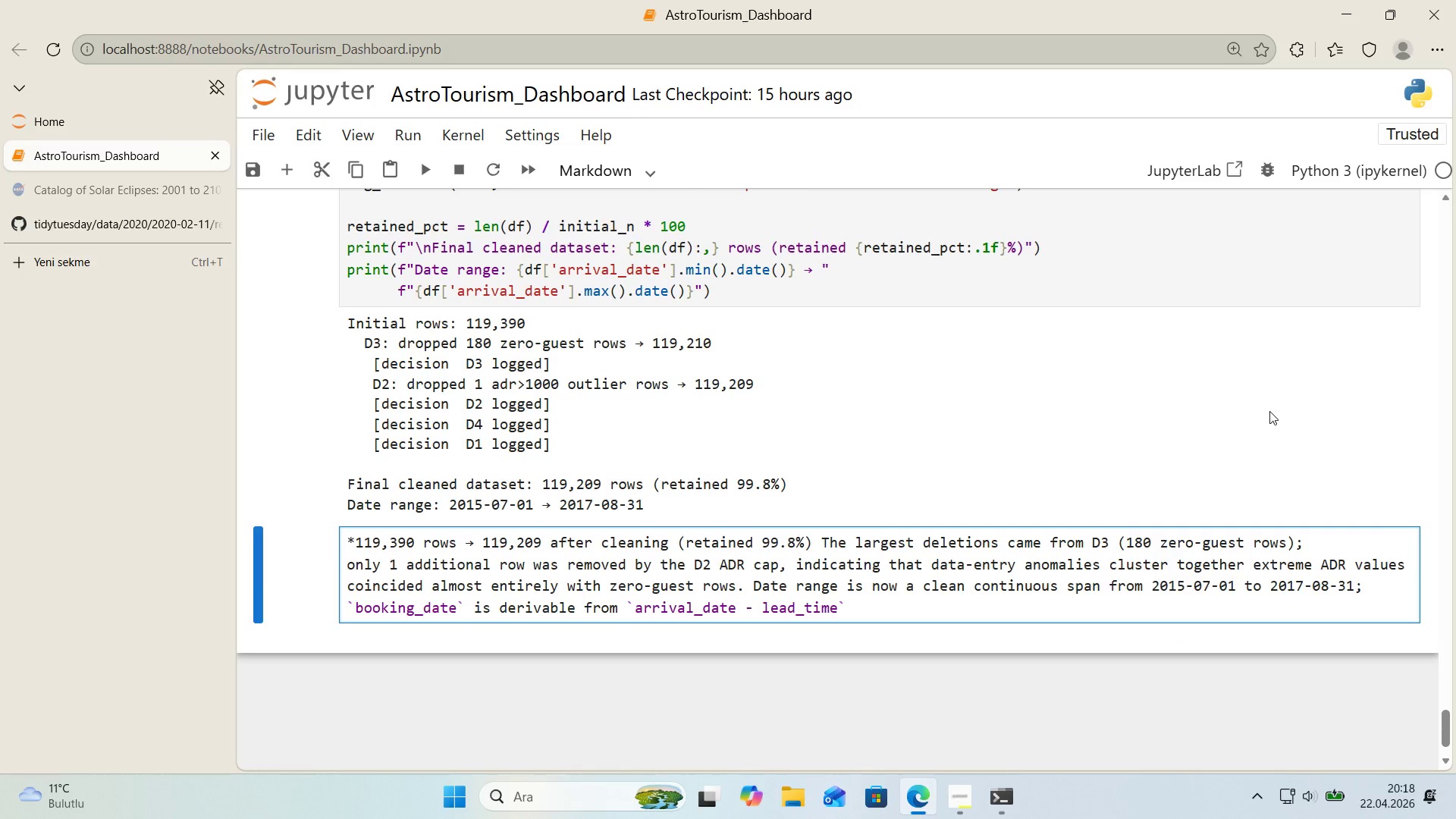 
type( so have both endpo't)
key(Backspace)
type(nts fpr)
key(Backspace)
key(Backspace)
type(or )
 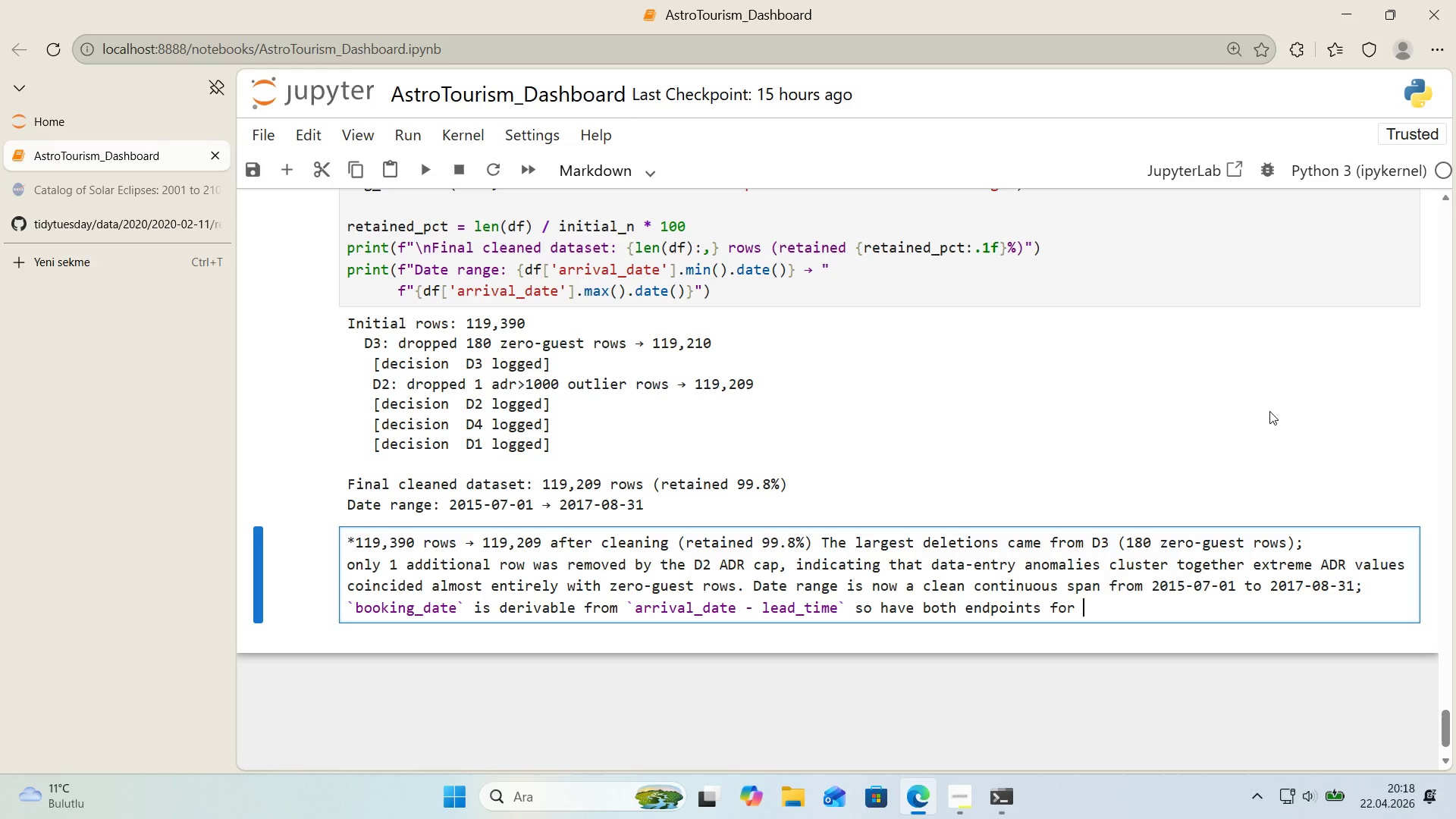 
type(any future ``)
 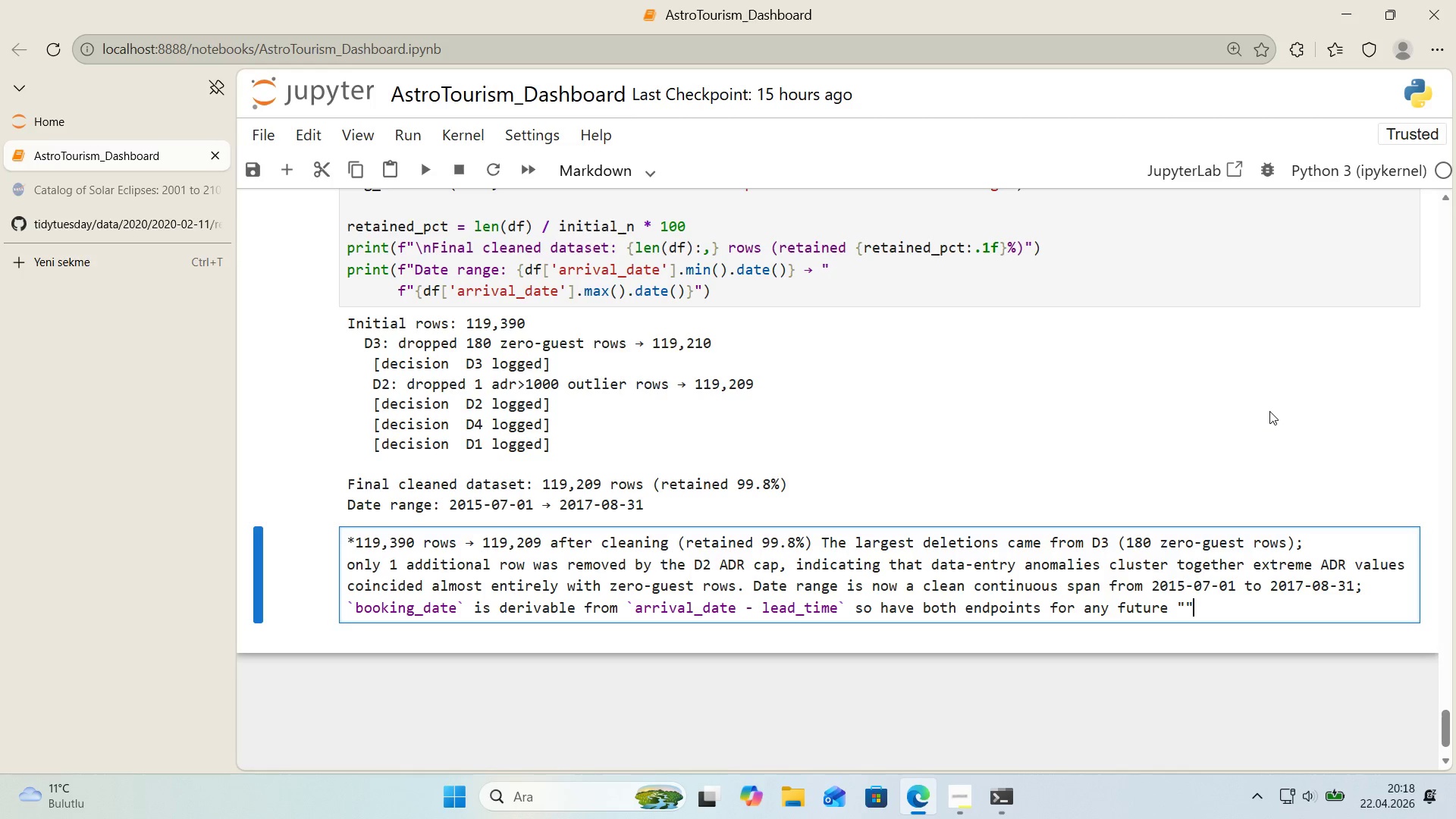 
key(ArrowLeft)
 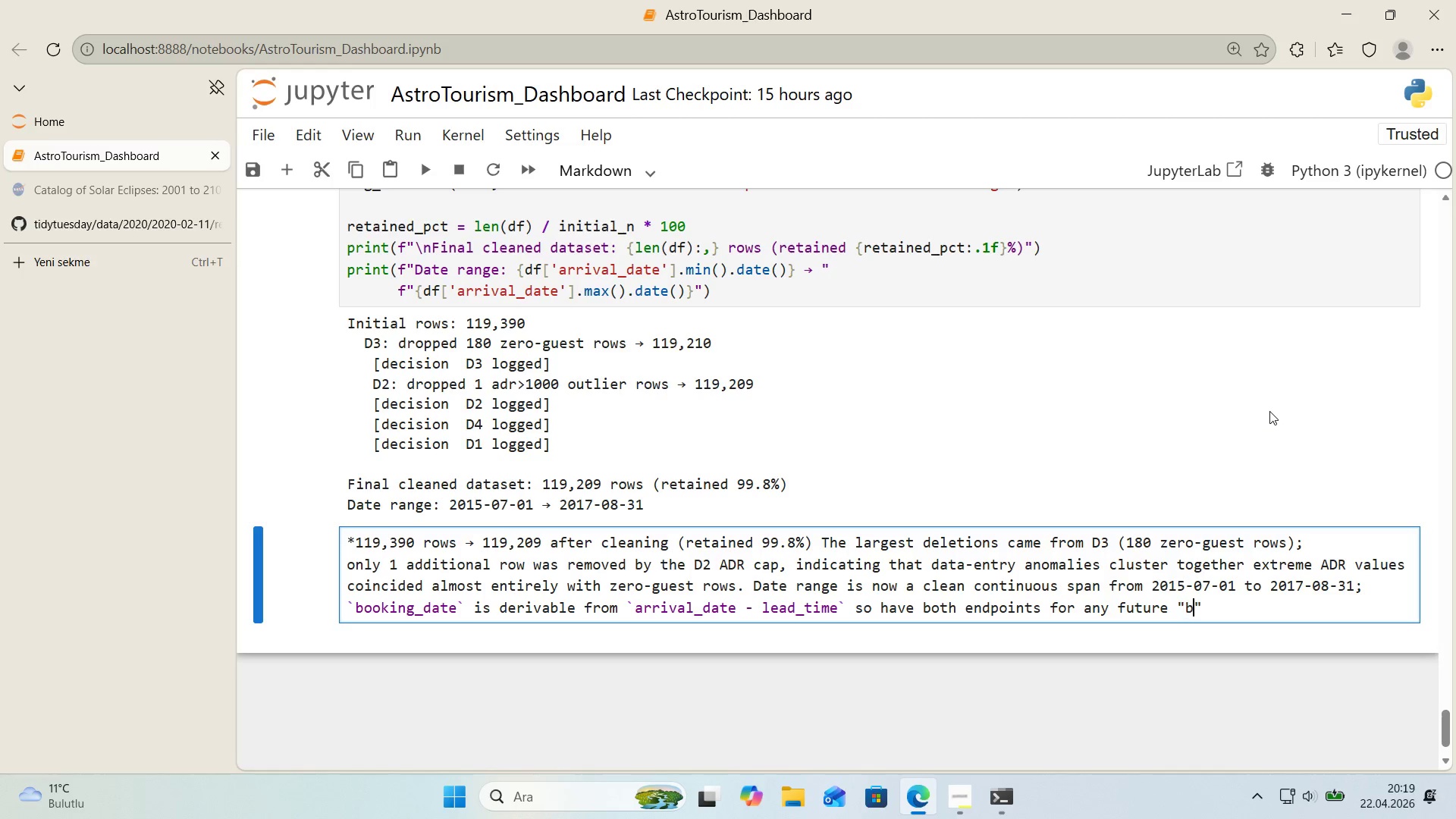 
type(book'ng w'd)
key(Backspace)
type(ndow)
 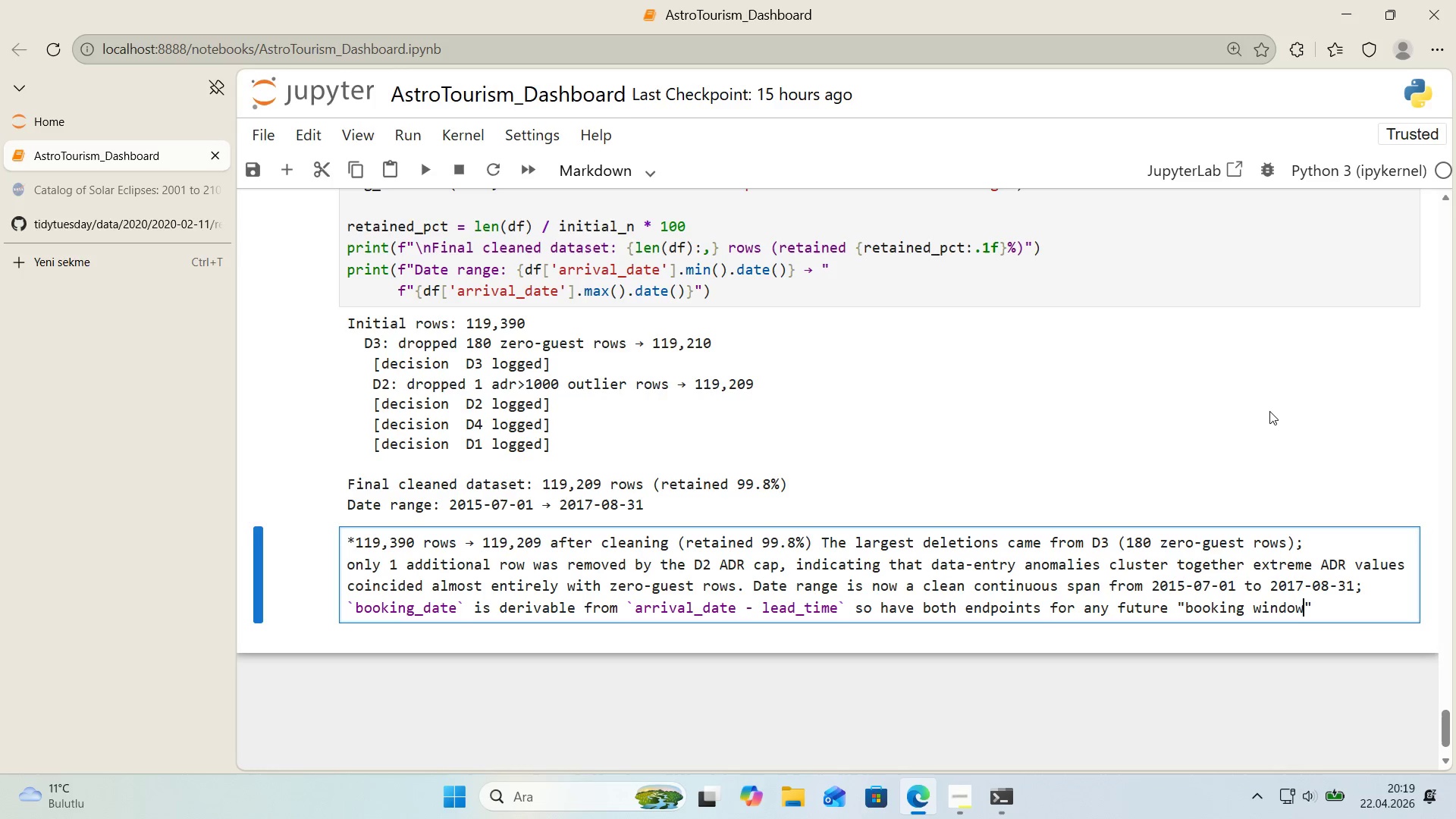 
key(ArrowRight)
 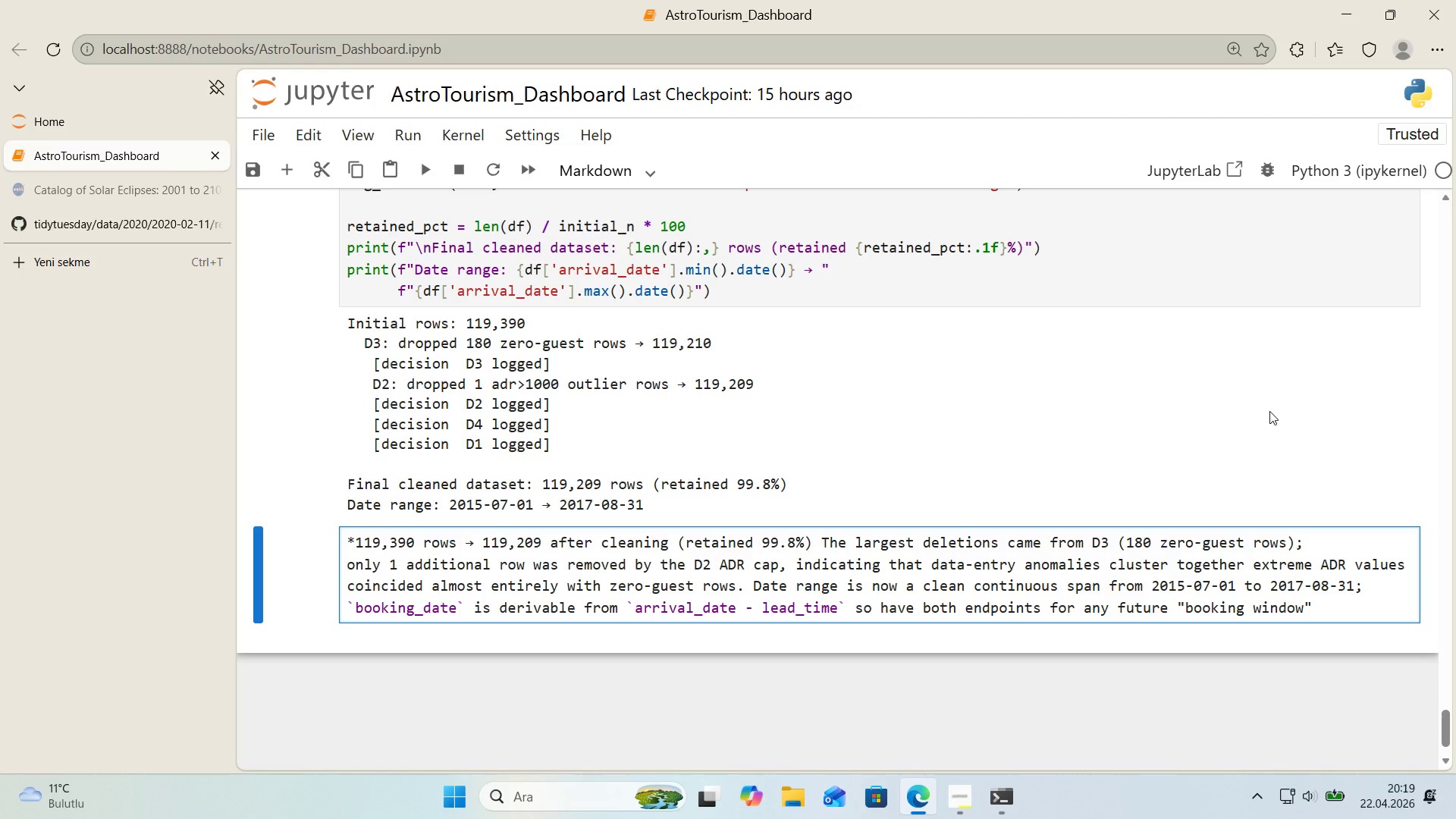 
type( analys's. The)
 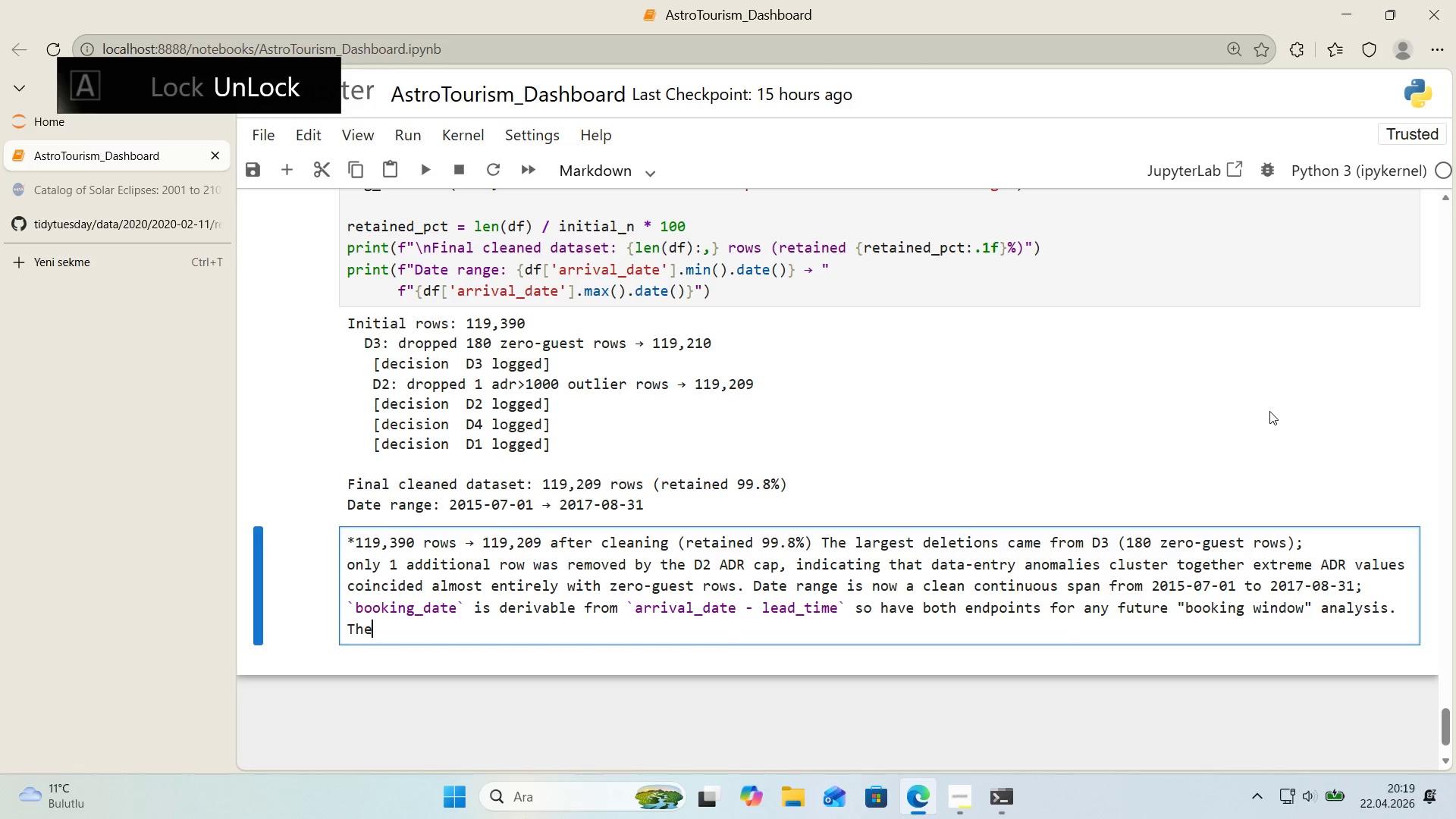 
type( DECISIONS reg'stry now holds D1-D4.)
 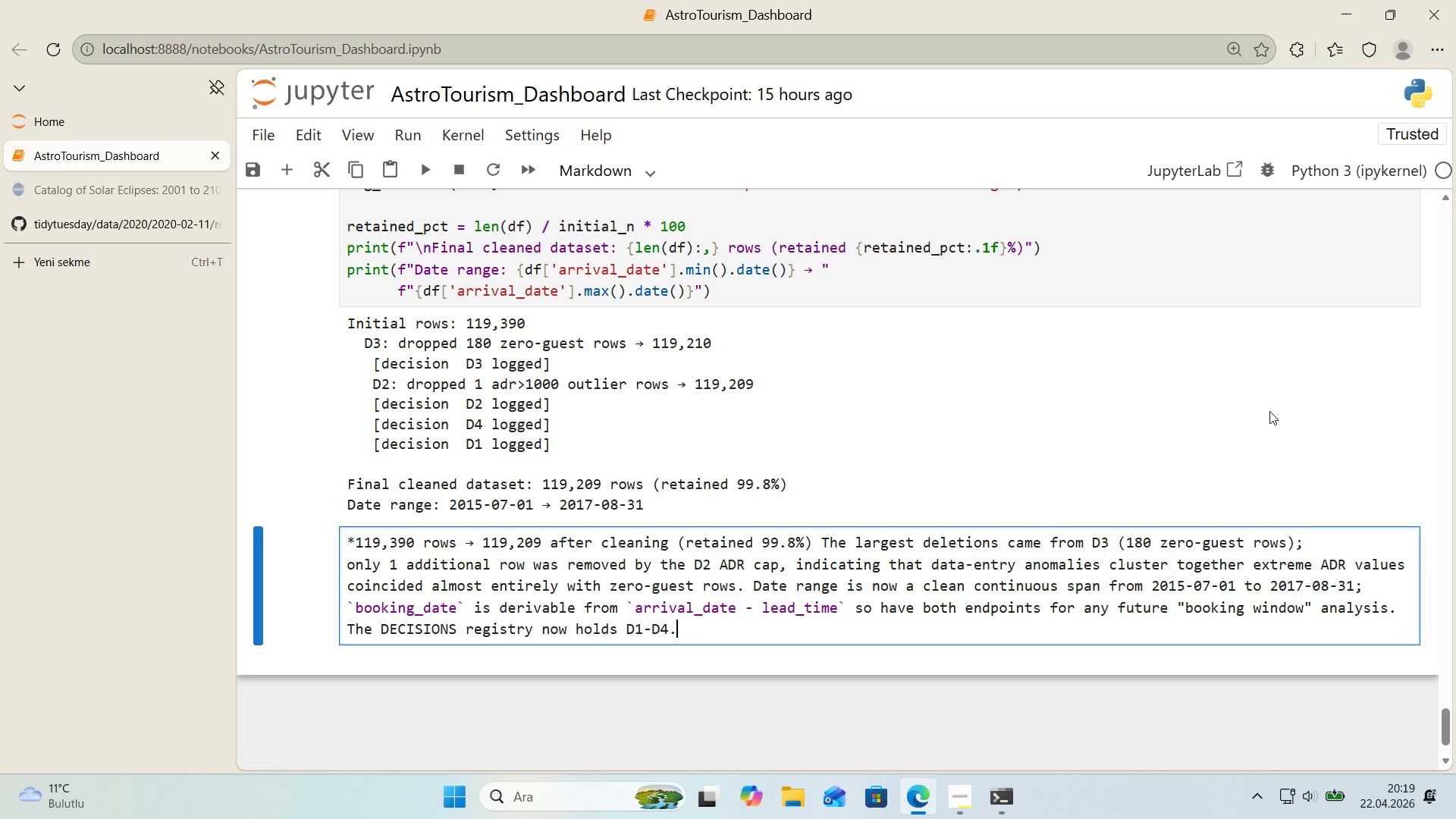 
key(Shift+Enter)
 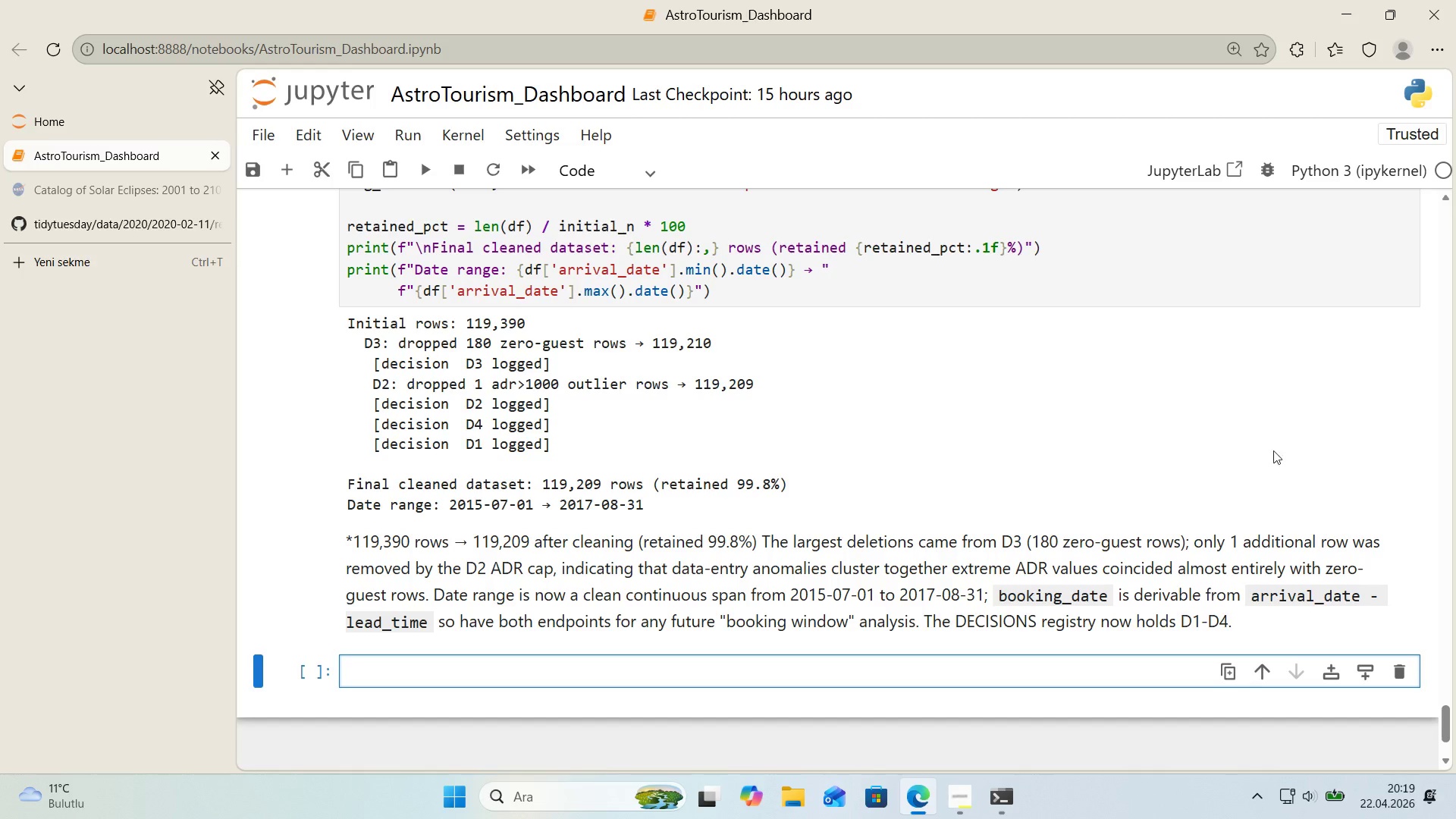 
double_click([1213, 619])
 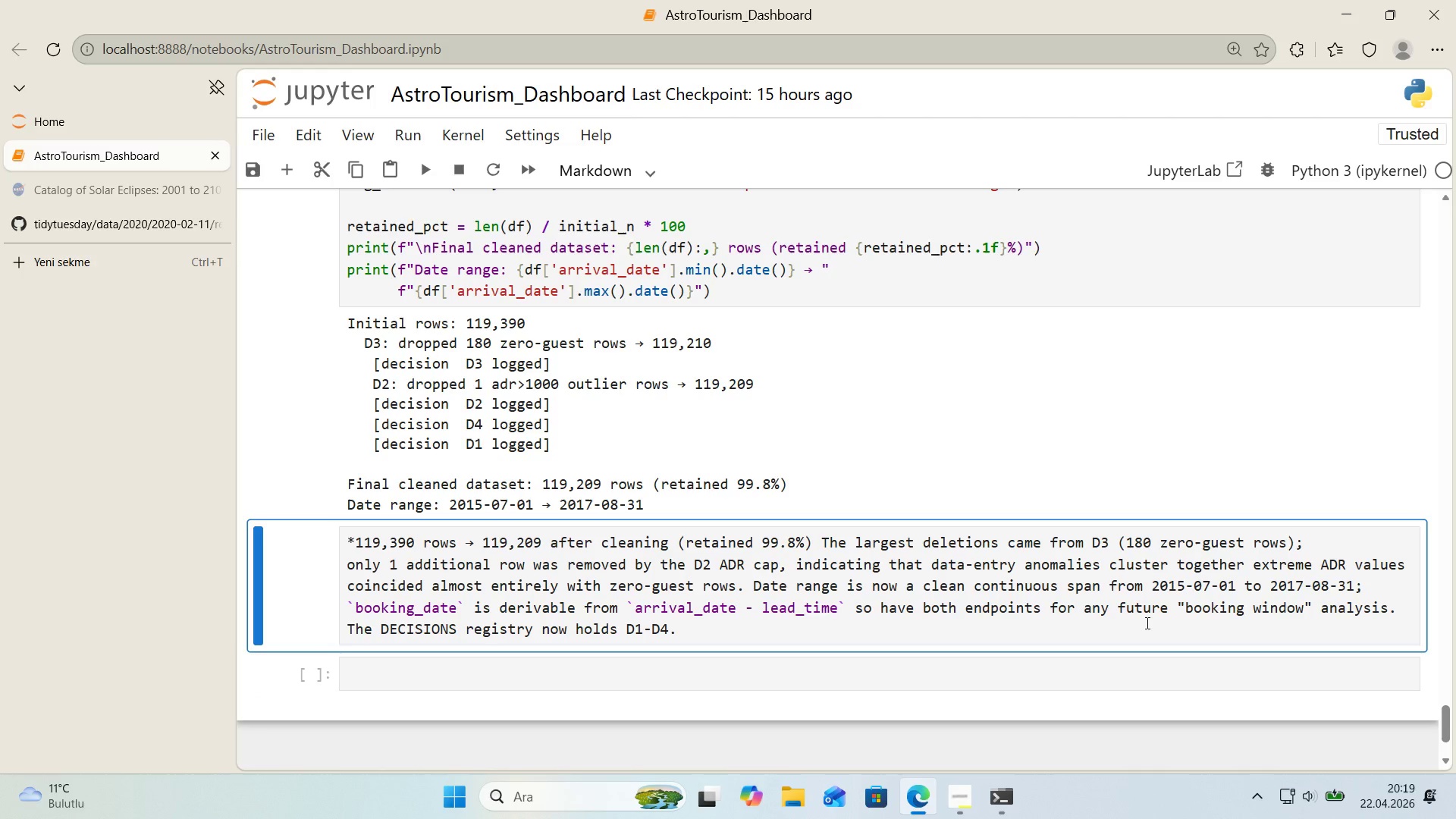 
left_click([1146, 623])
 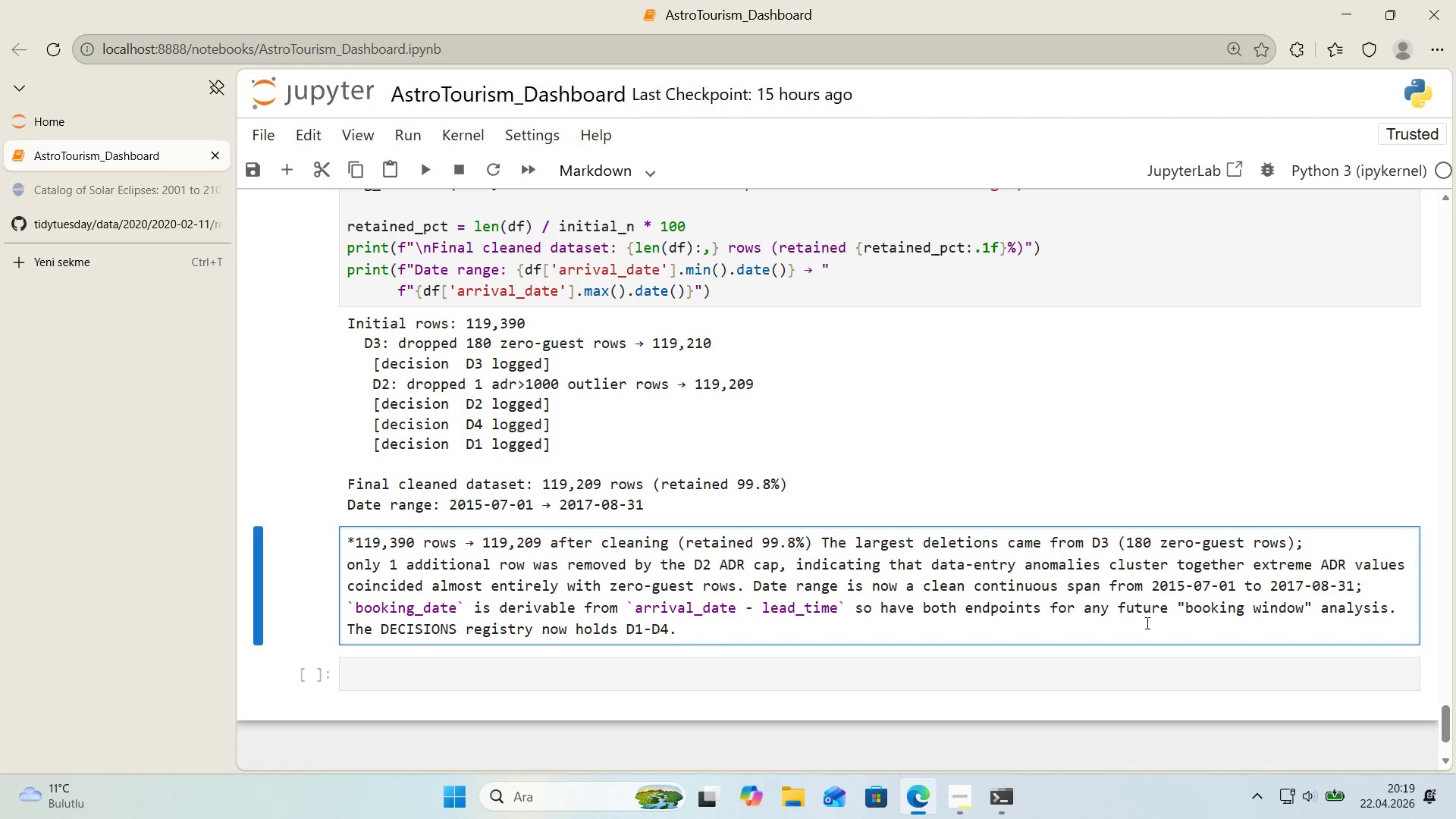 
key(NumpadMultiply)
 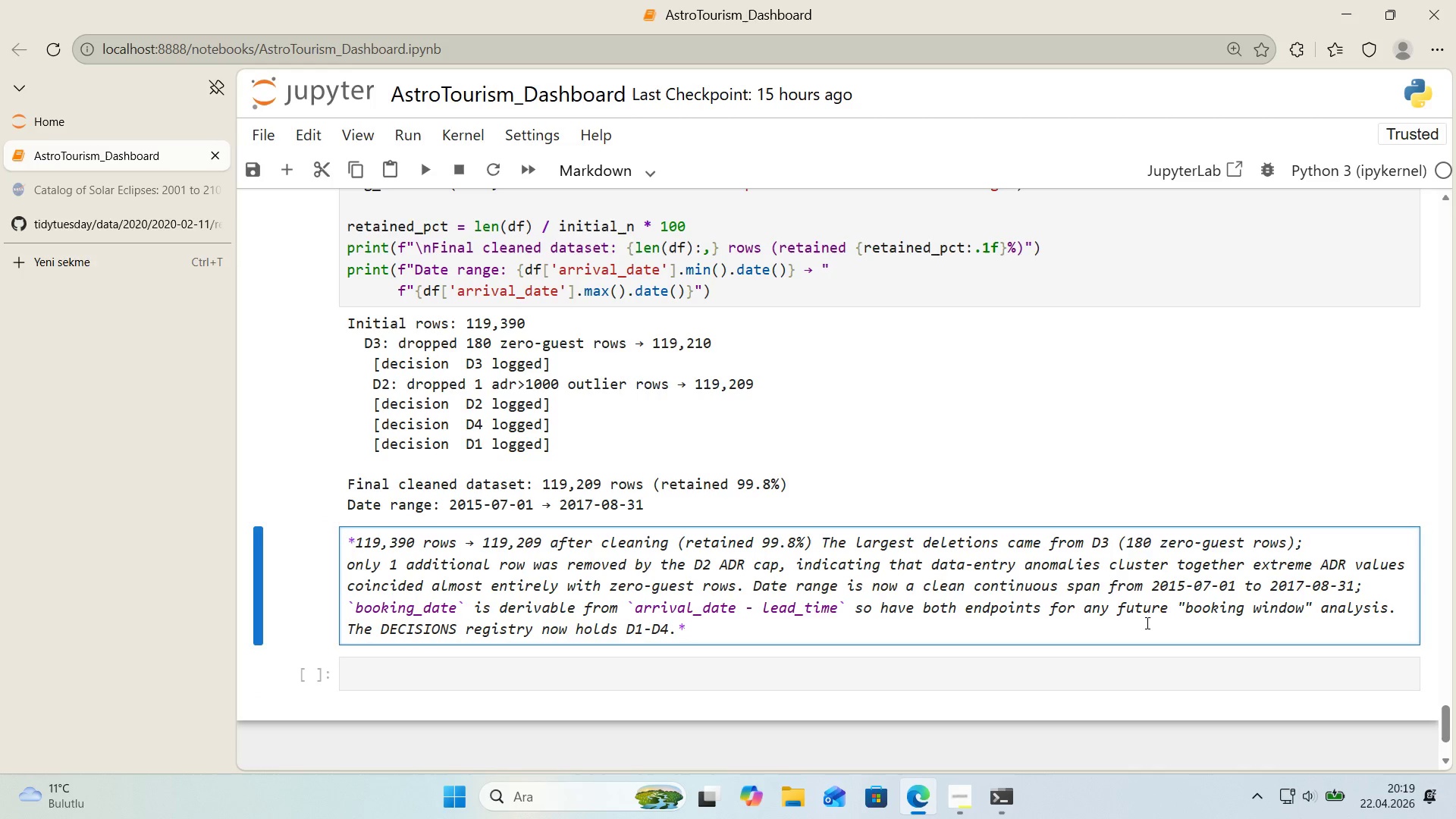 
key(Shift+Enter)
 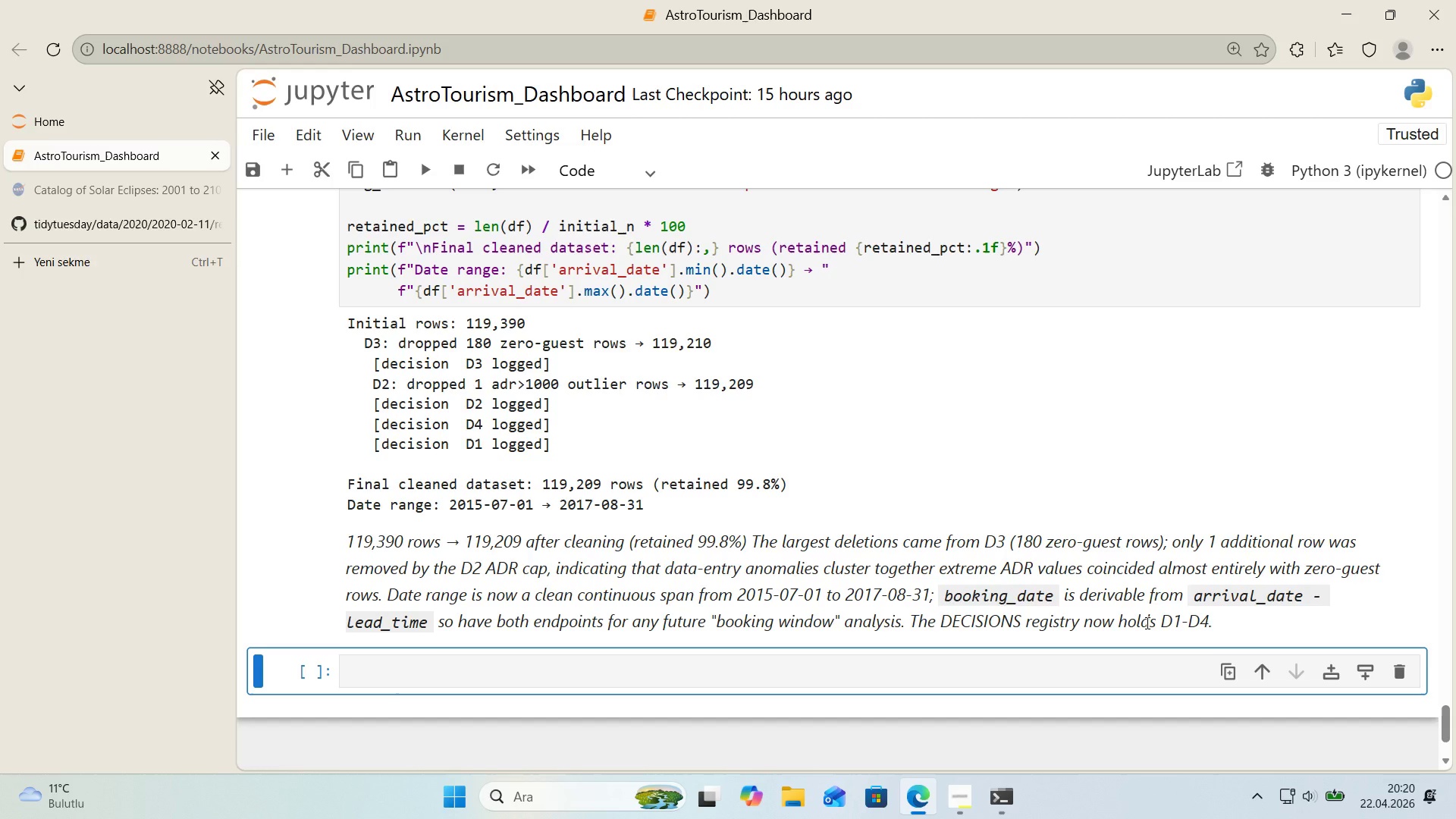 
wait(67.45)
 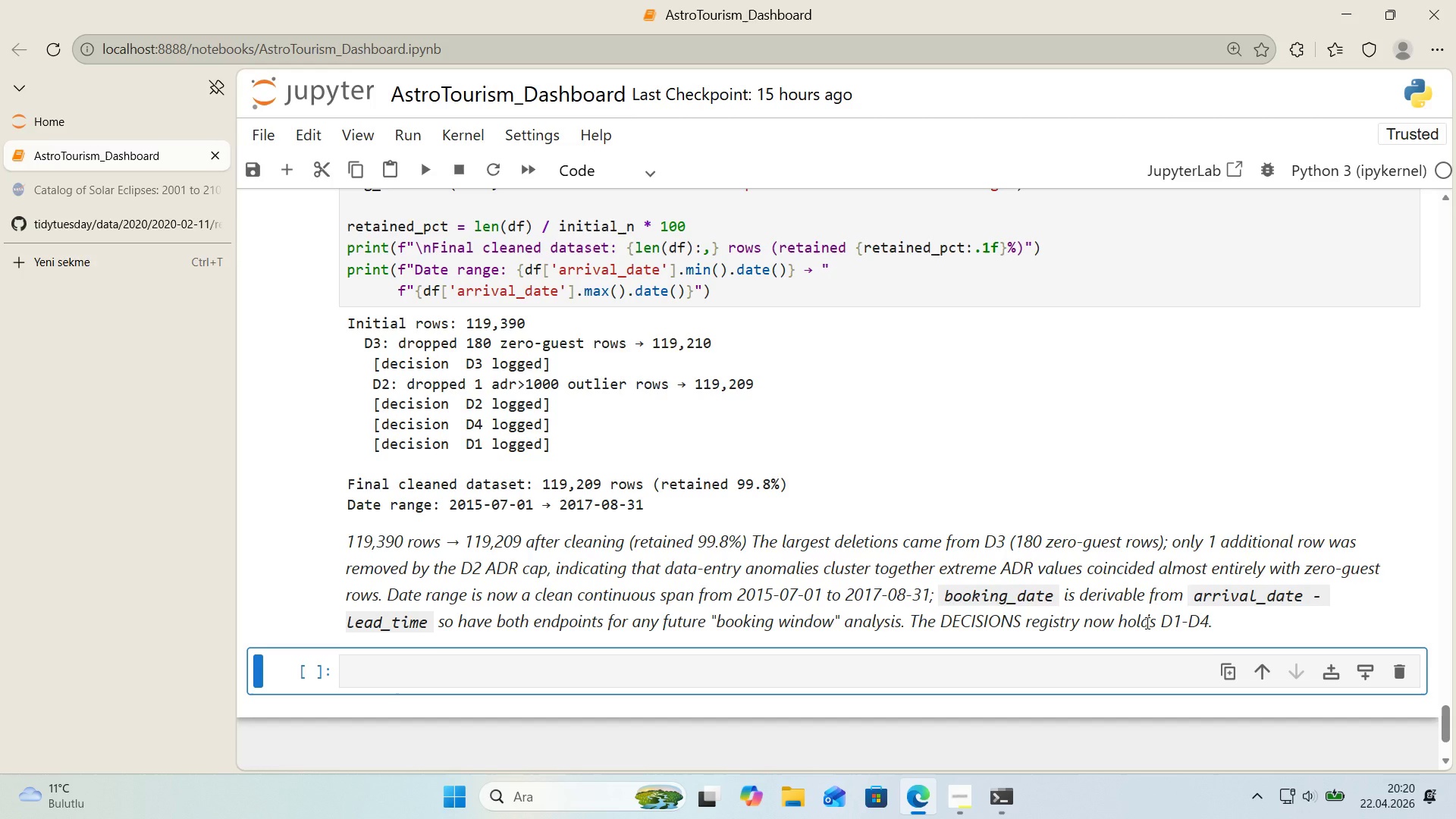 
scroll: coordinate [1114, 618], scroll_direction: down, amount: 1.0
 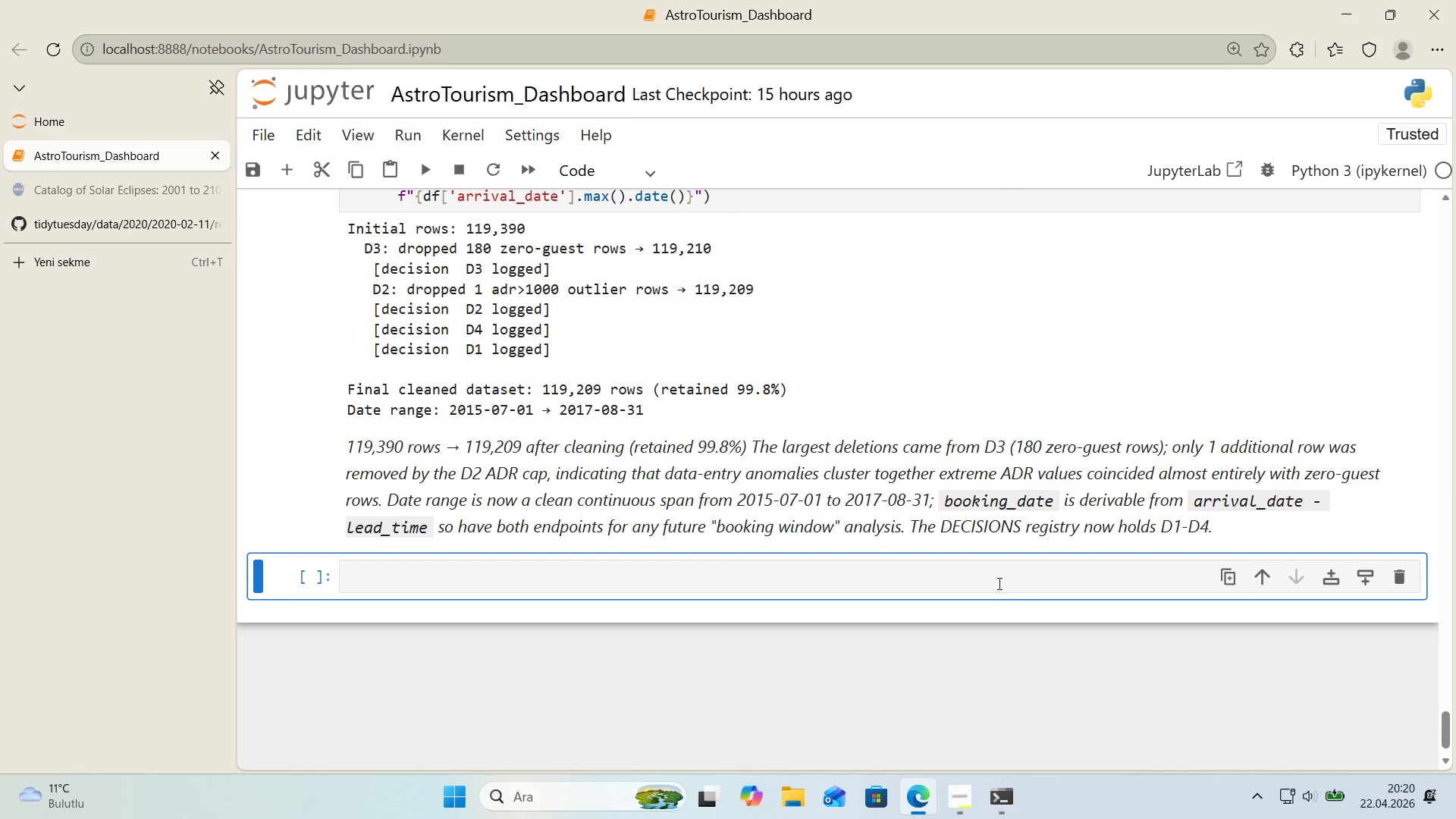 
left_click([996, 581])
 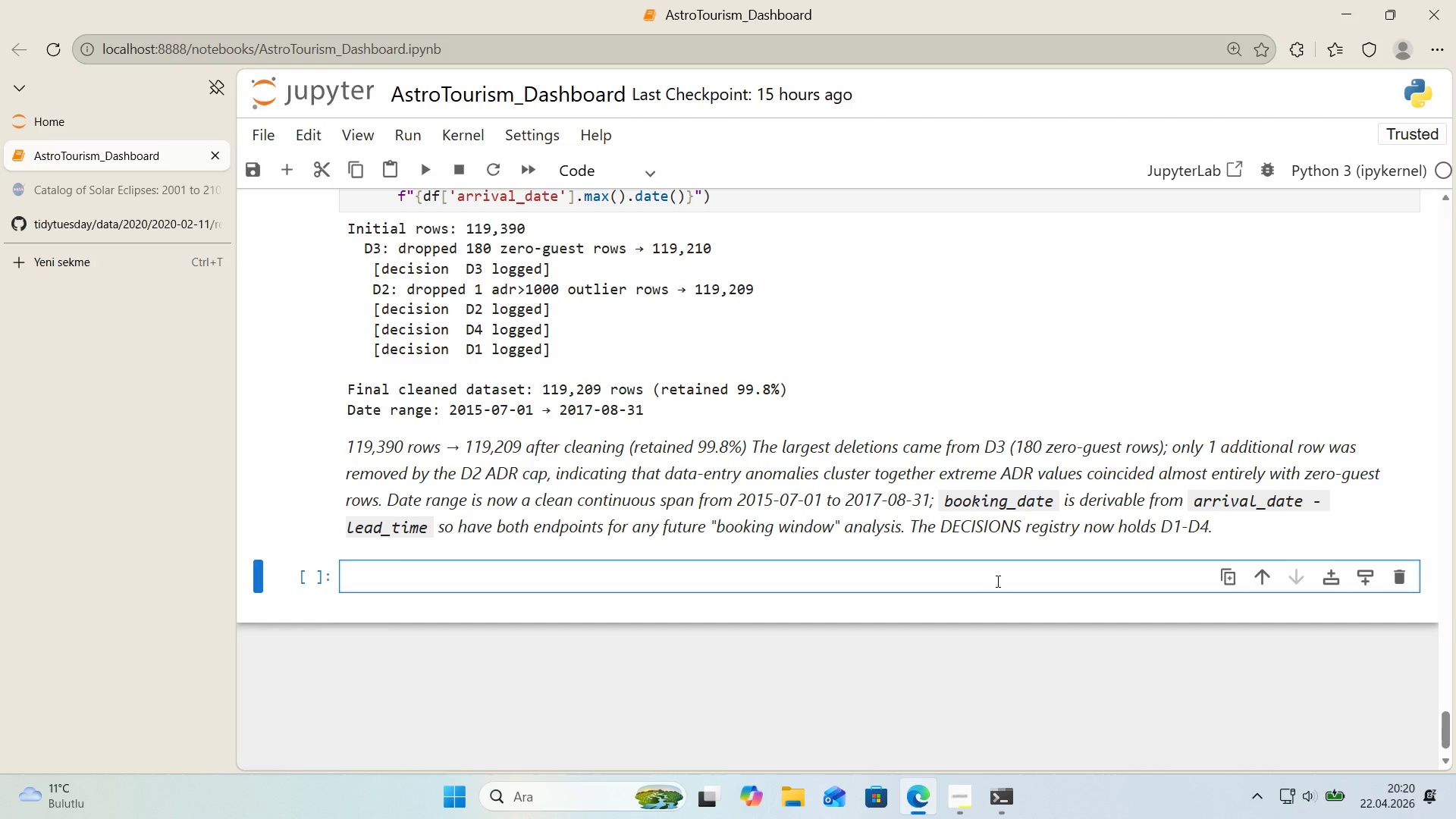 
wait(17.98)
 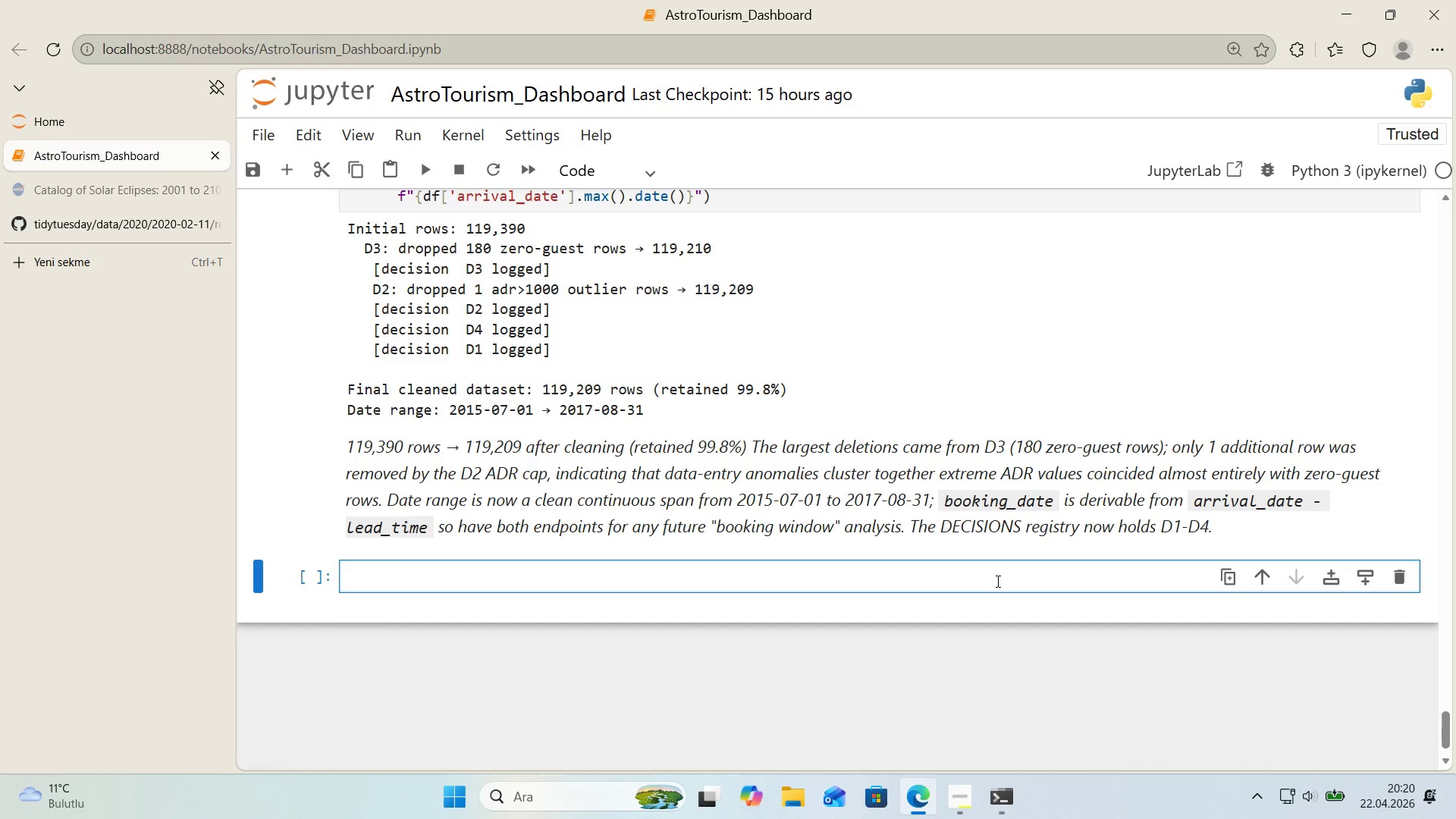 
left_click([626, 163])
 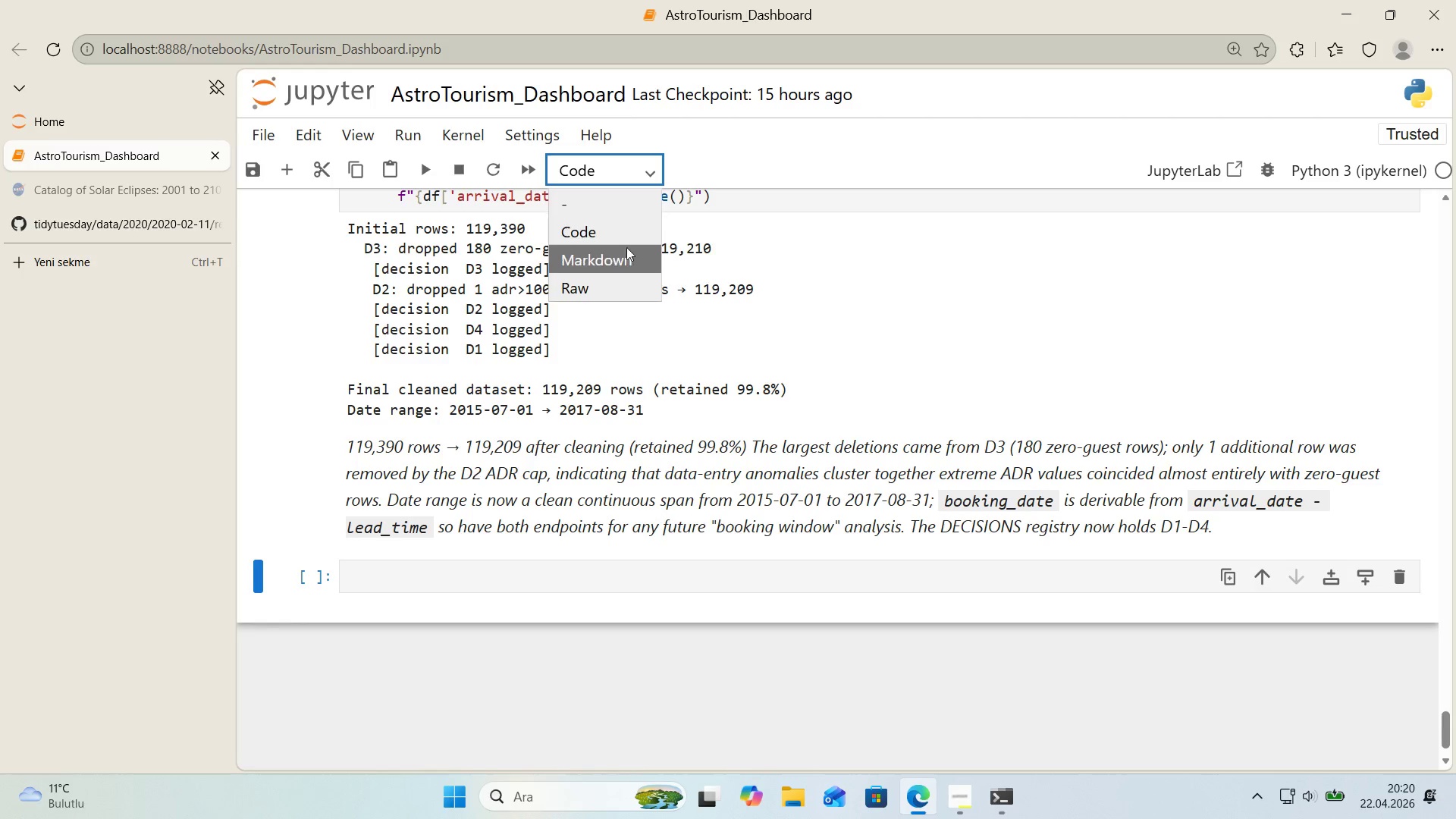 
left_click([629, 262])
 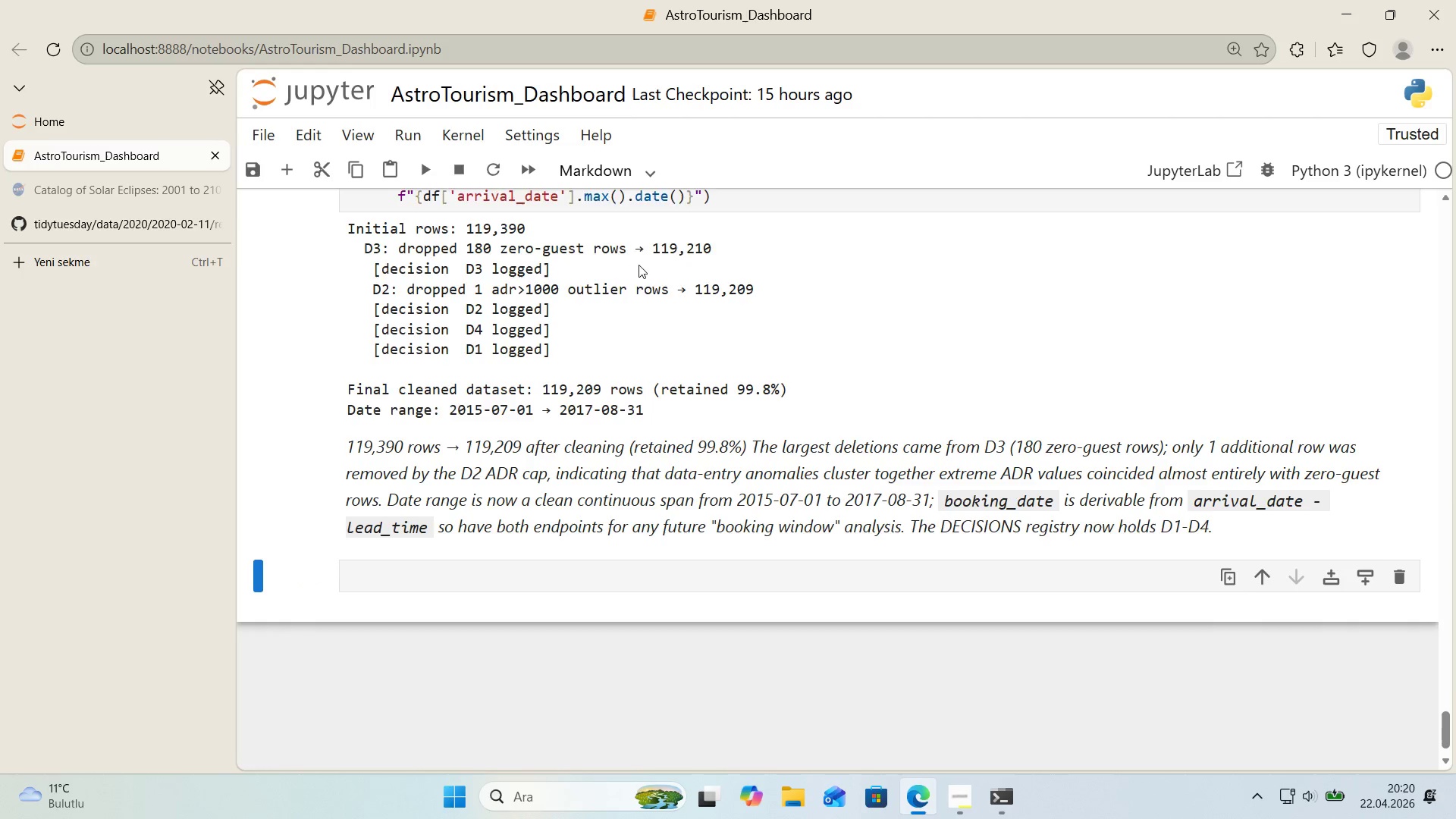 
left_click([399, 541])
 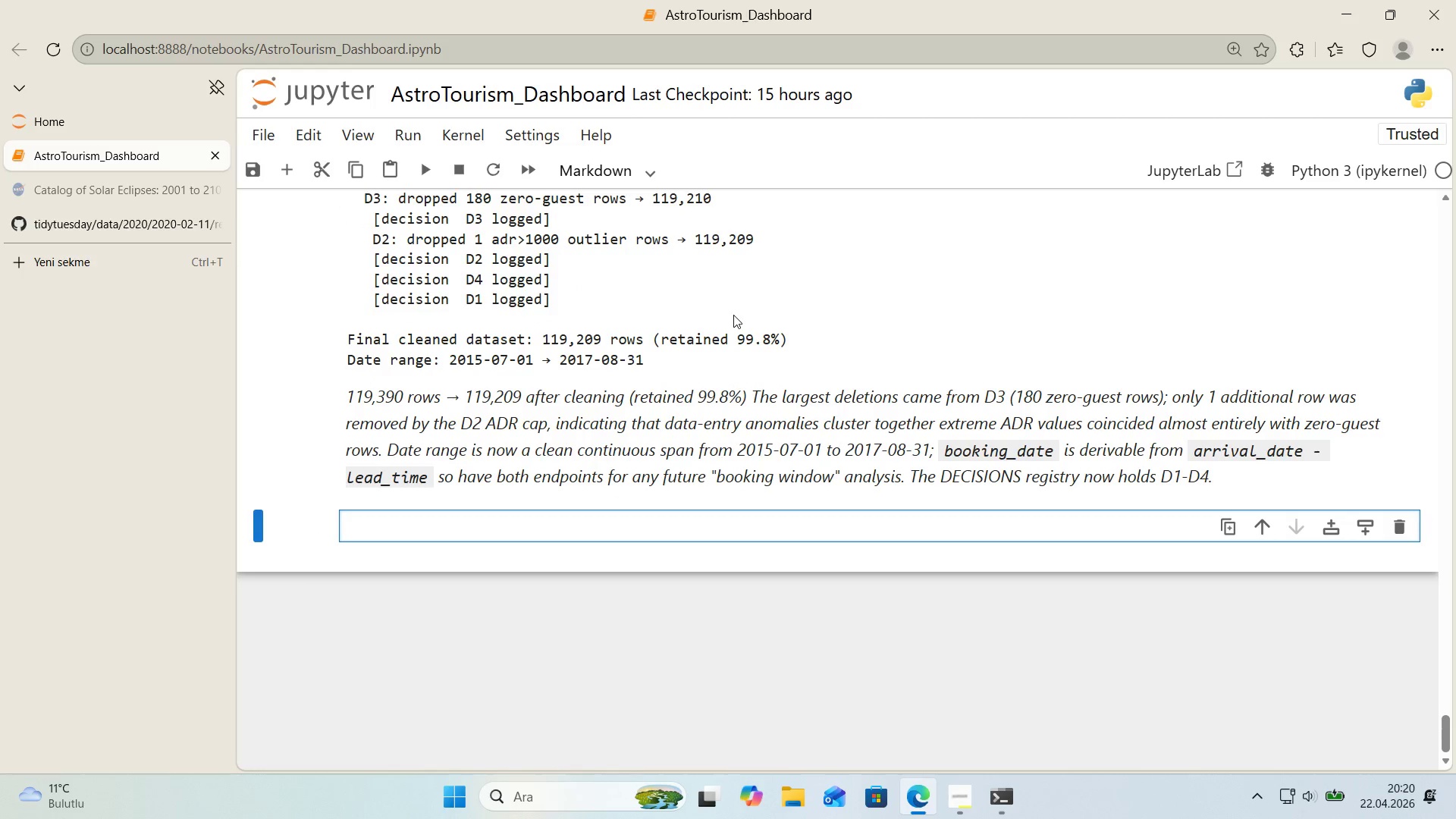 
scroll: coordinate [634, 287], scroll_direction: down, amount: 2.0
 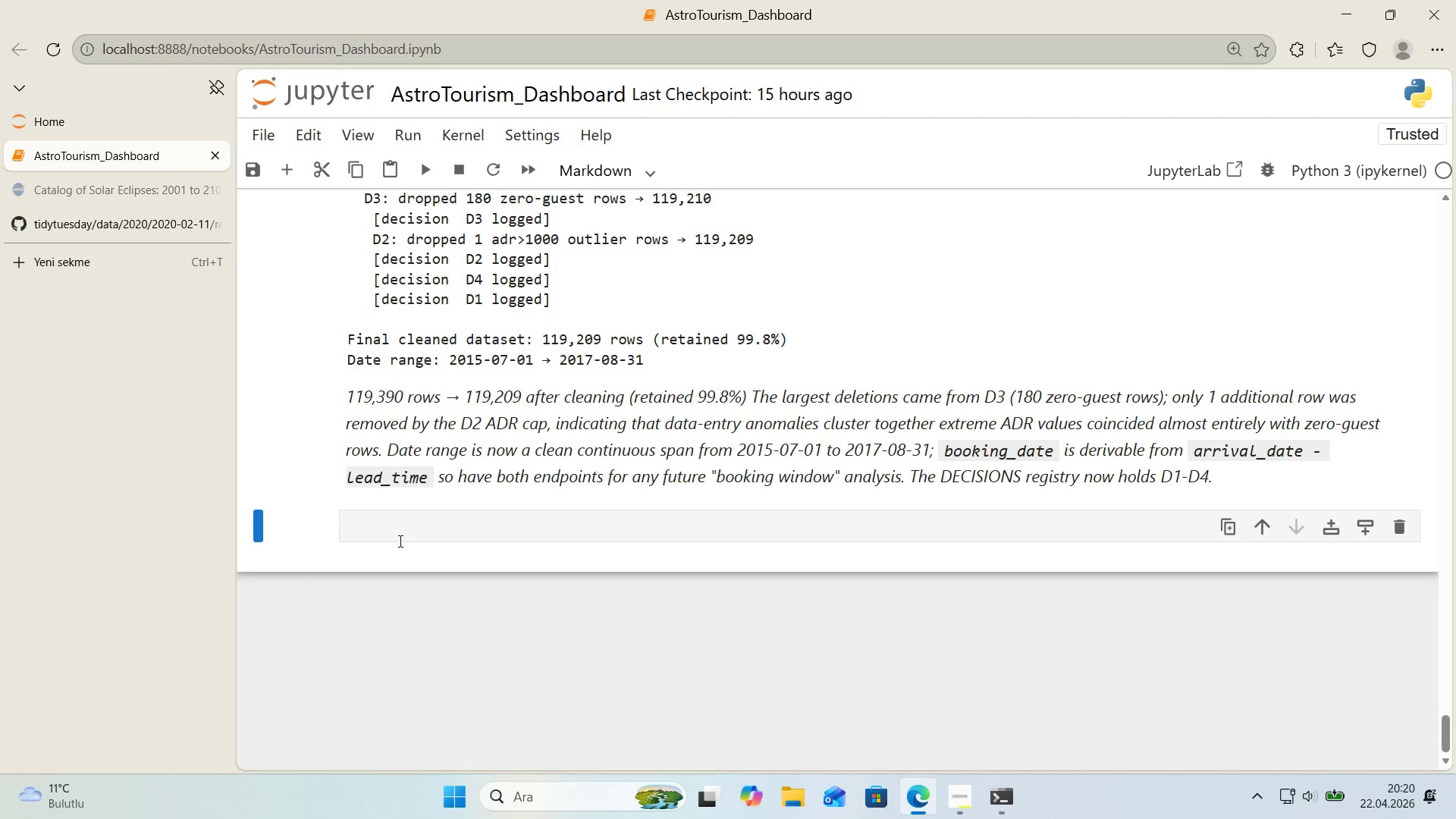 
key(Alt+Control+3)
 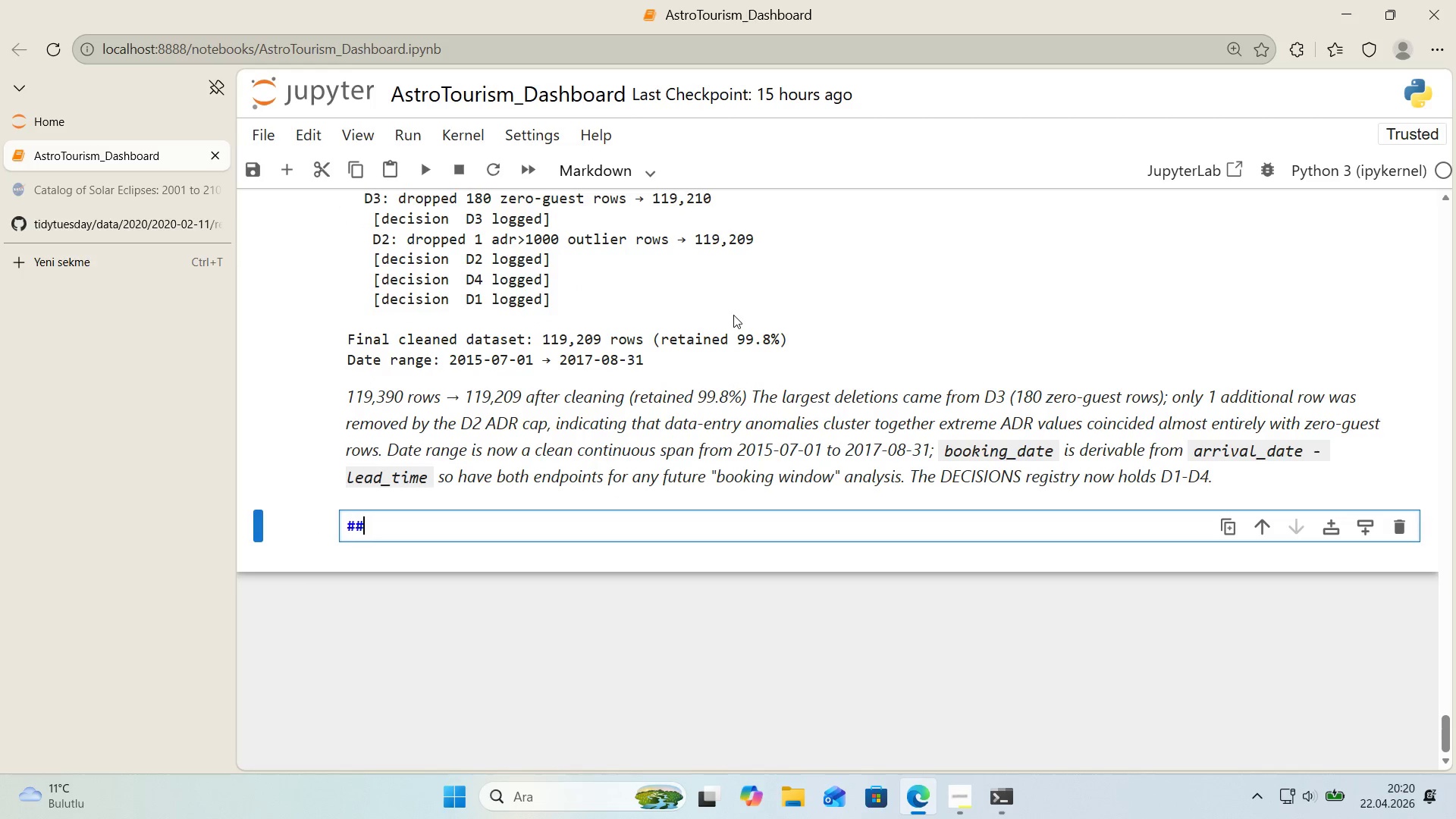 
key(Alt+Control+3)
 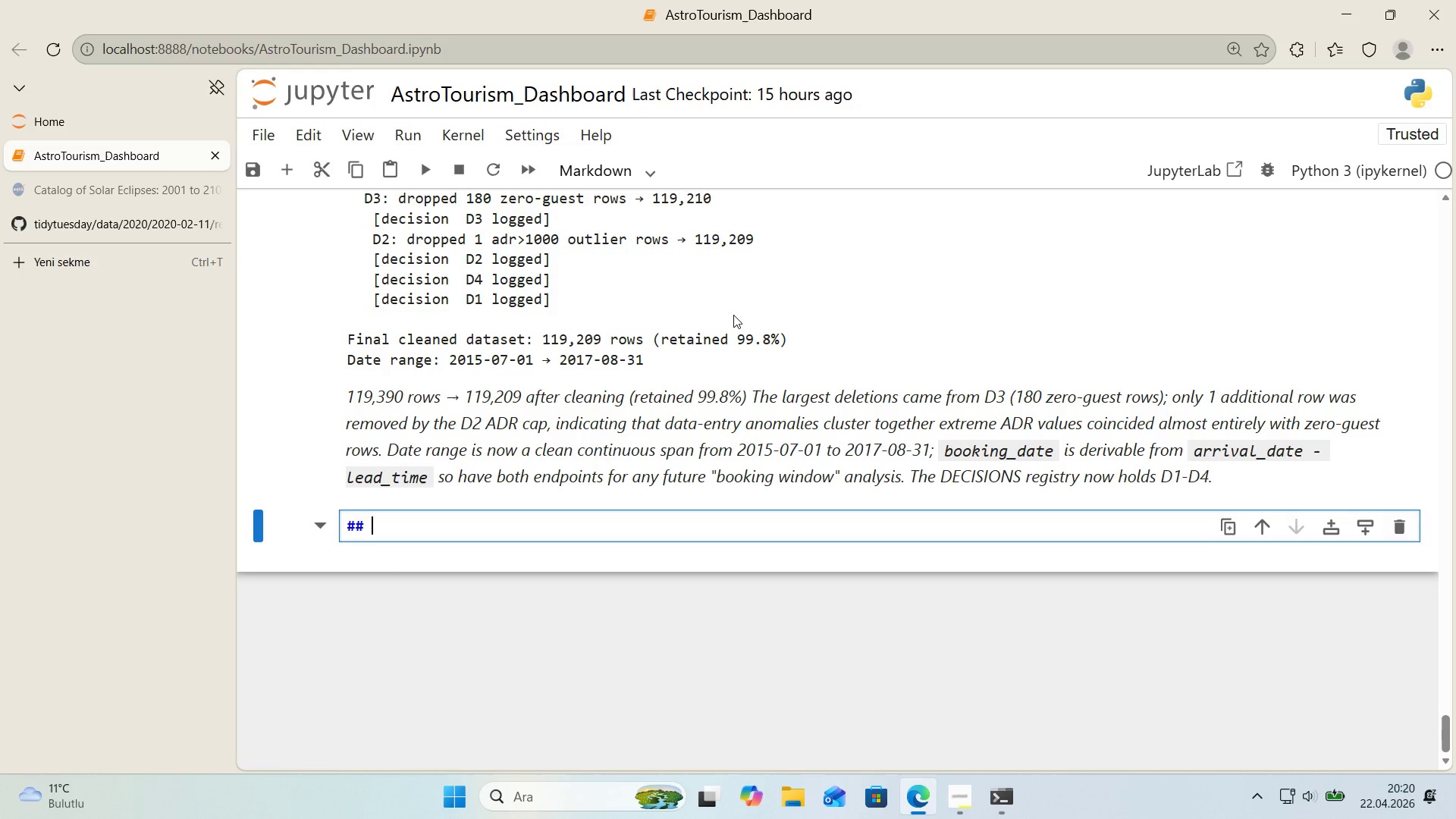 
type( 3. aS)
key(Backspace)
key(Backspace)
type(Astronom'cal Event Calendar - Bu'lt fro)
key(Backspace)
key(Backspace)
key(Backspace)
type(From F'rst Pr'nc'ples)
 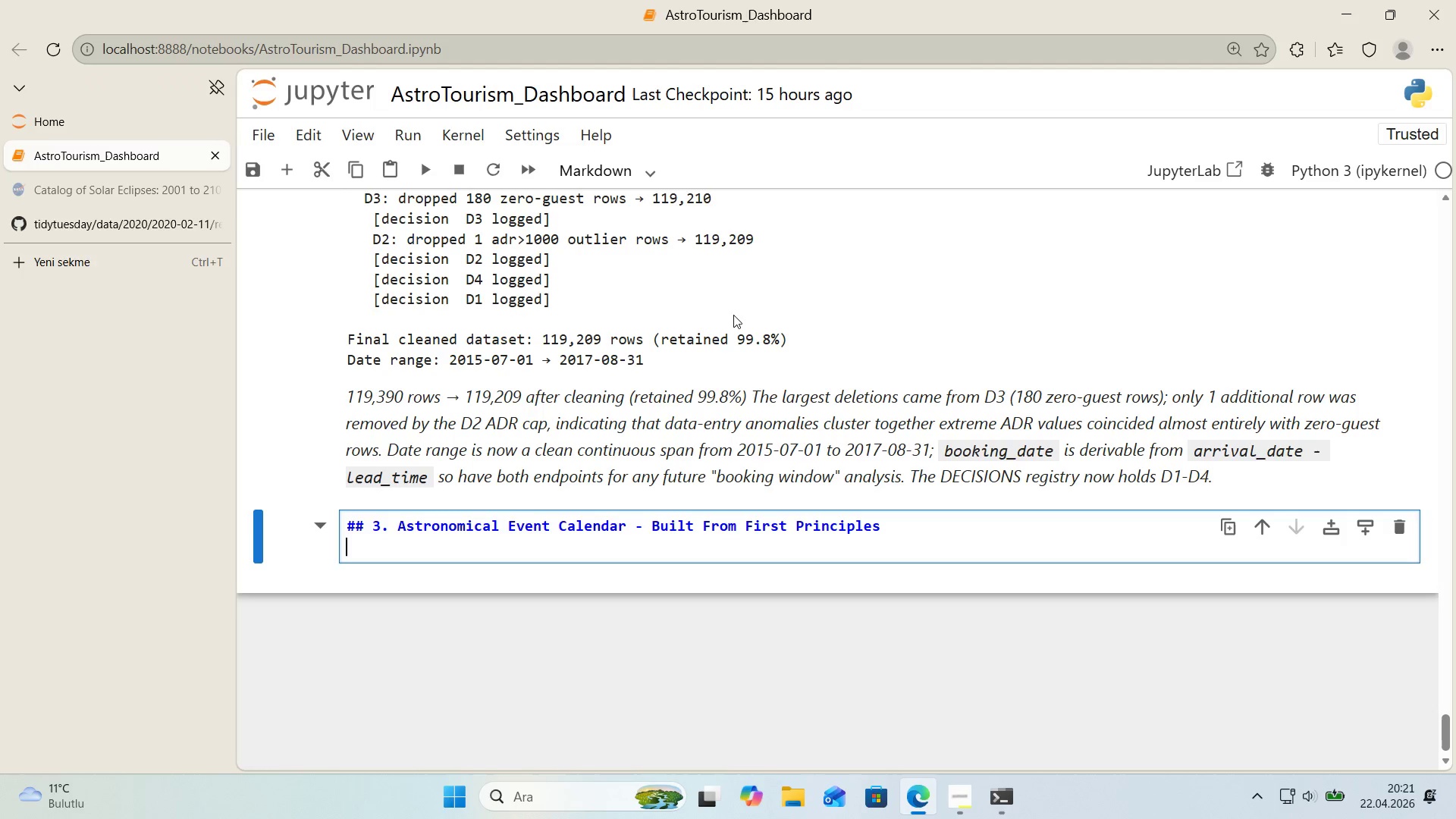 
key(Enter)
 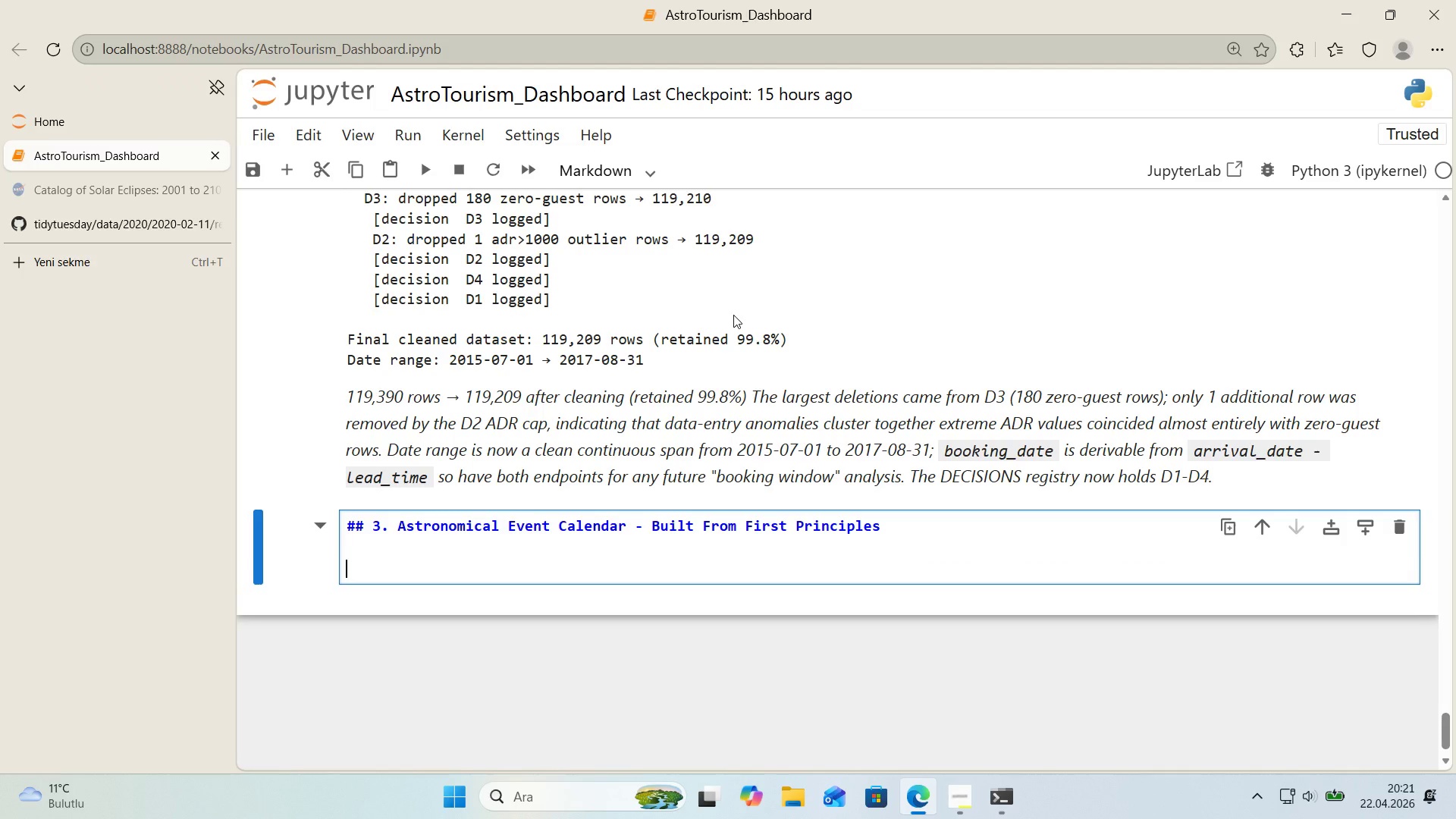 
key(Enter)
 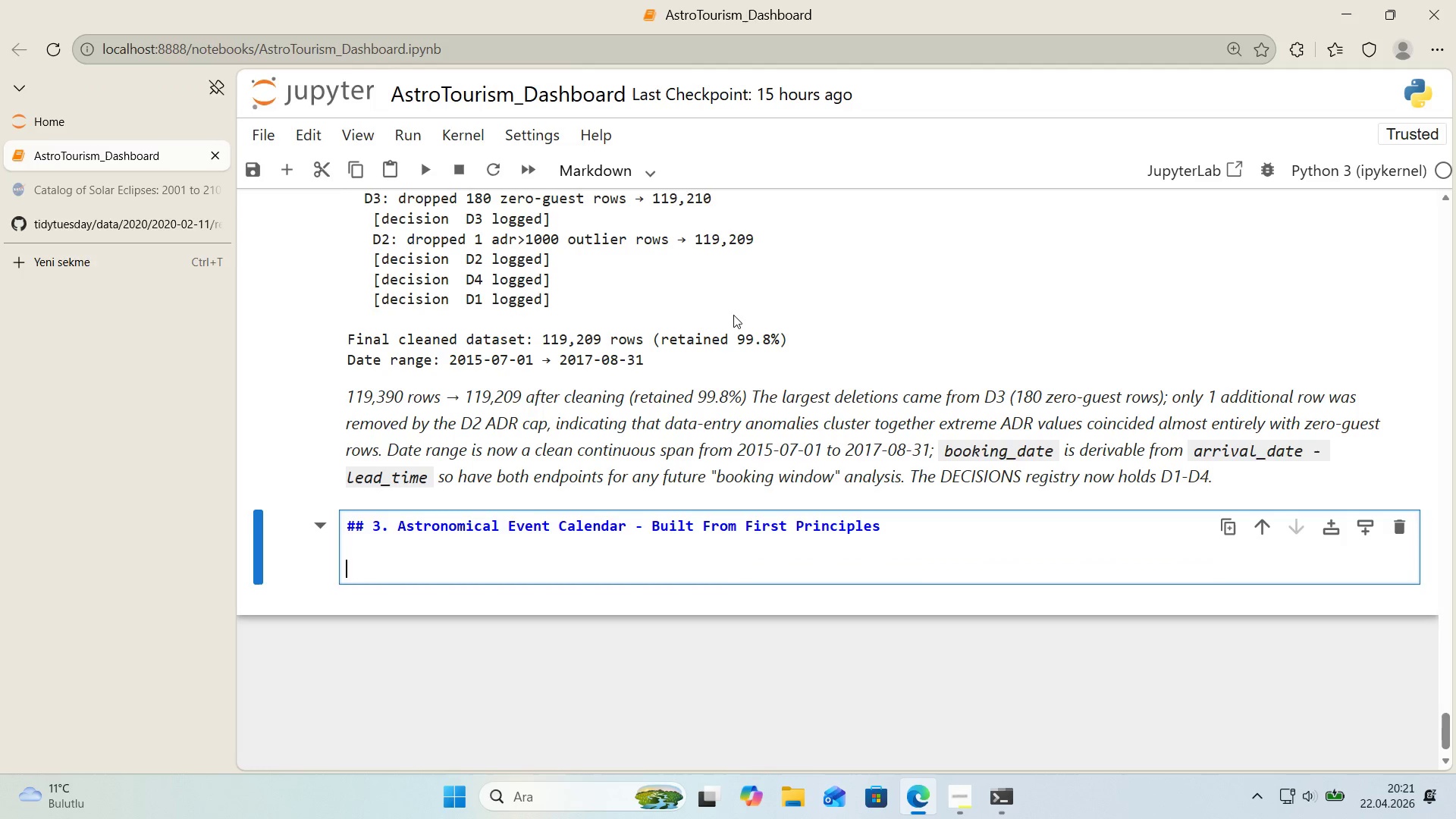 
type(Rather than depend'ng on a l've astronomy API, bu'ld the calendar determ'n'st'cally)
 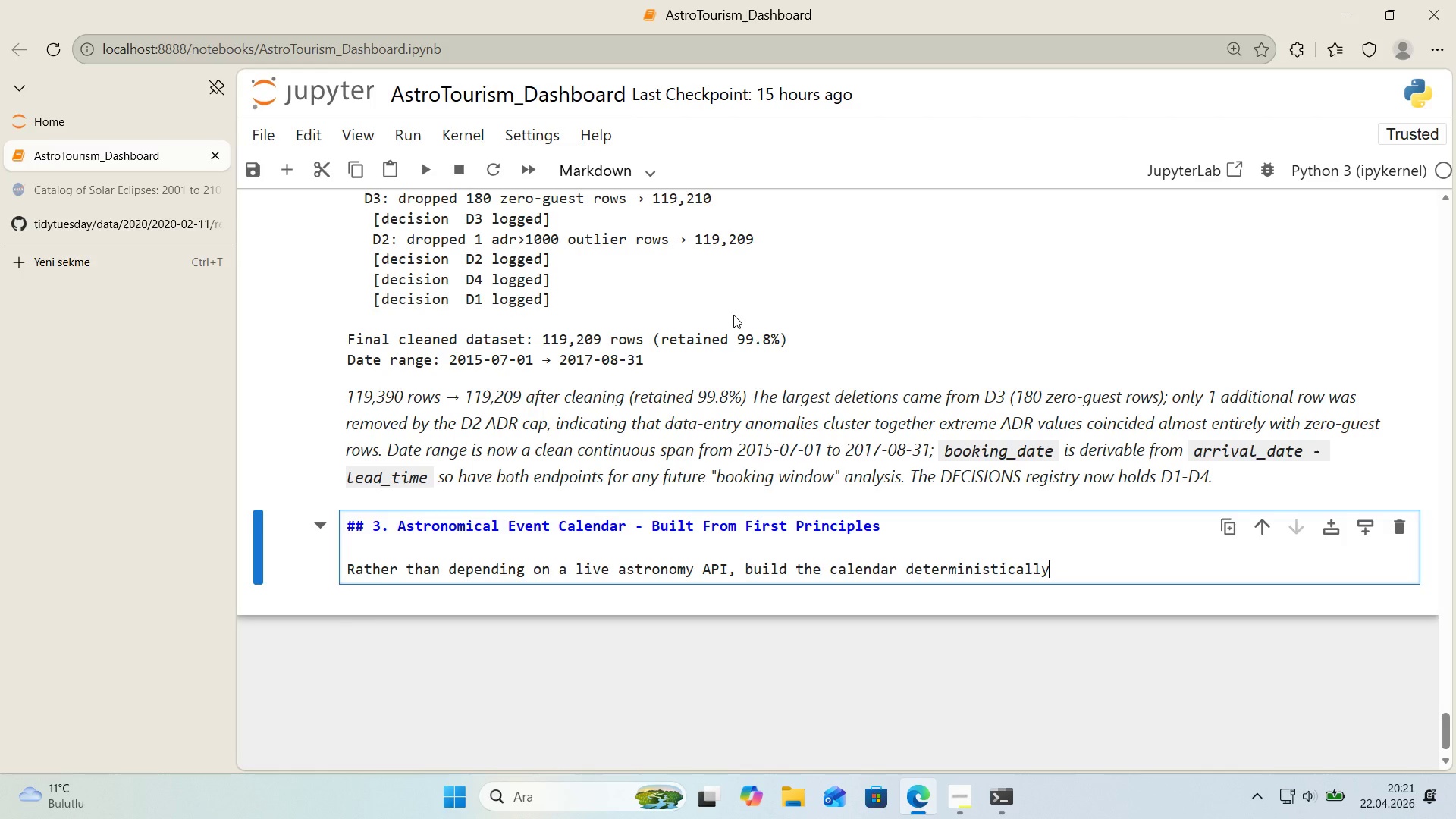 
type( from there)
key(Backspace)
key(Backspace)
key(Backspace)
type(ree standard sources.)
 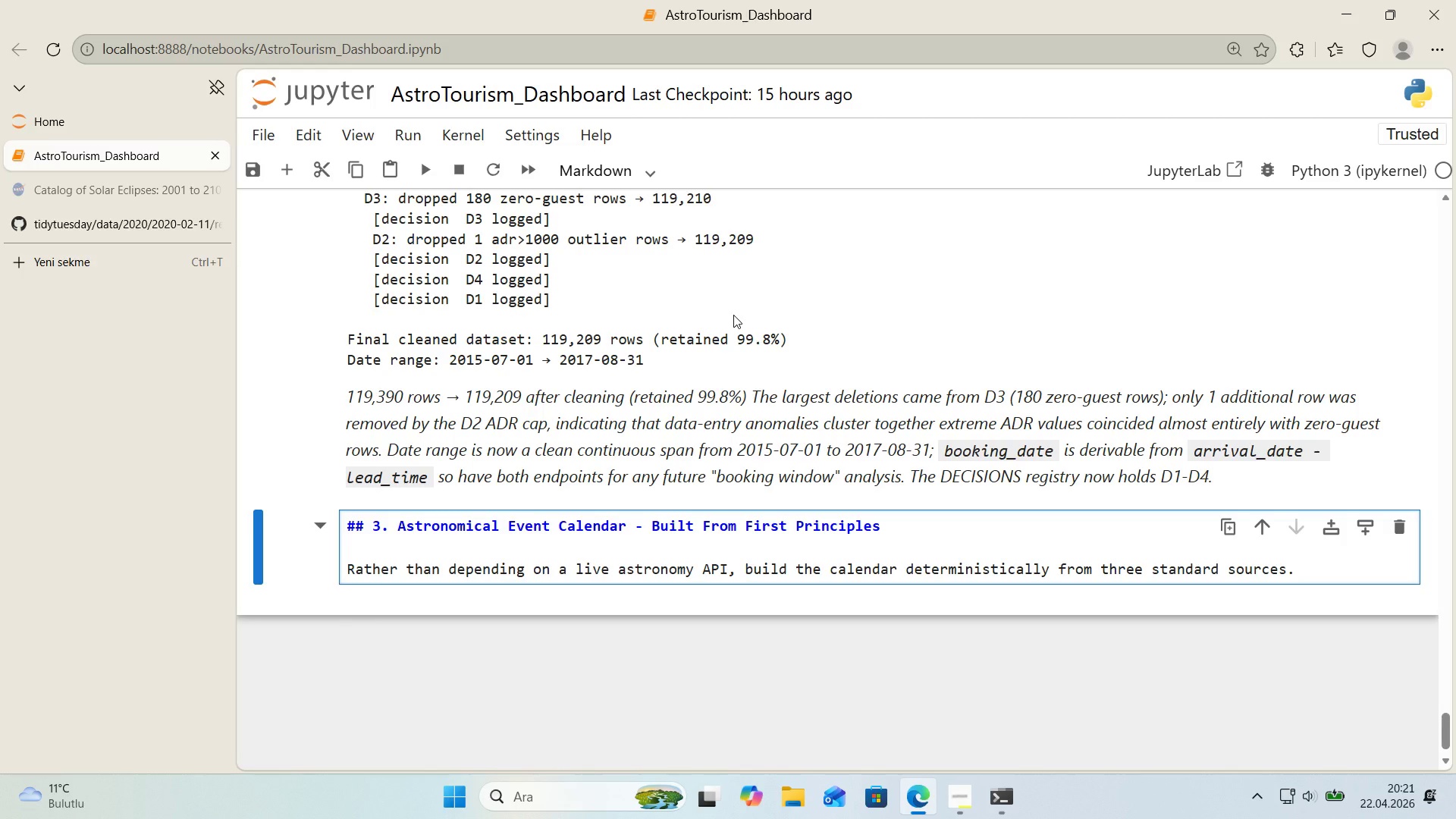 
wait(10.59)
 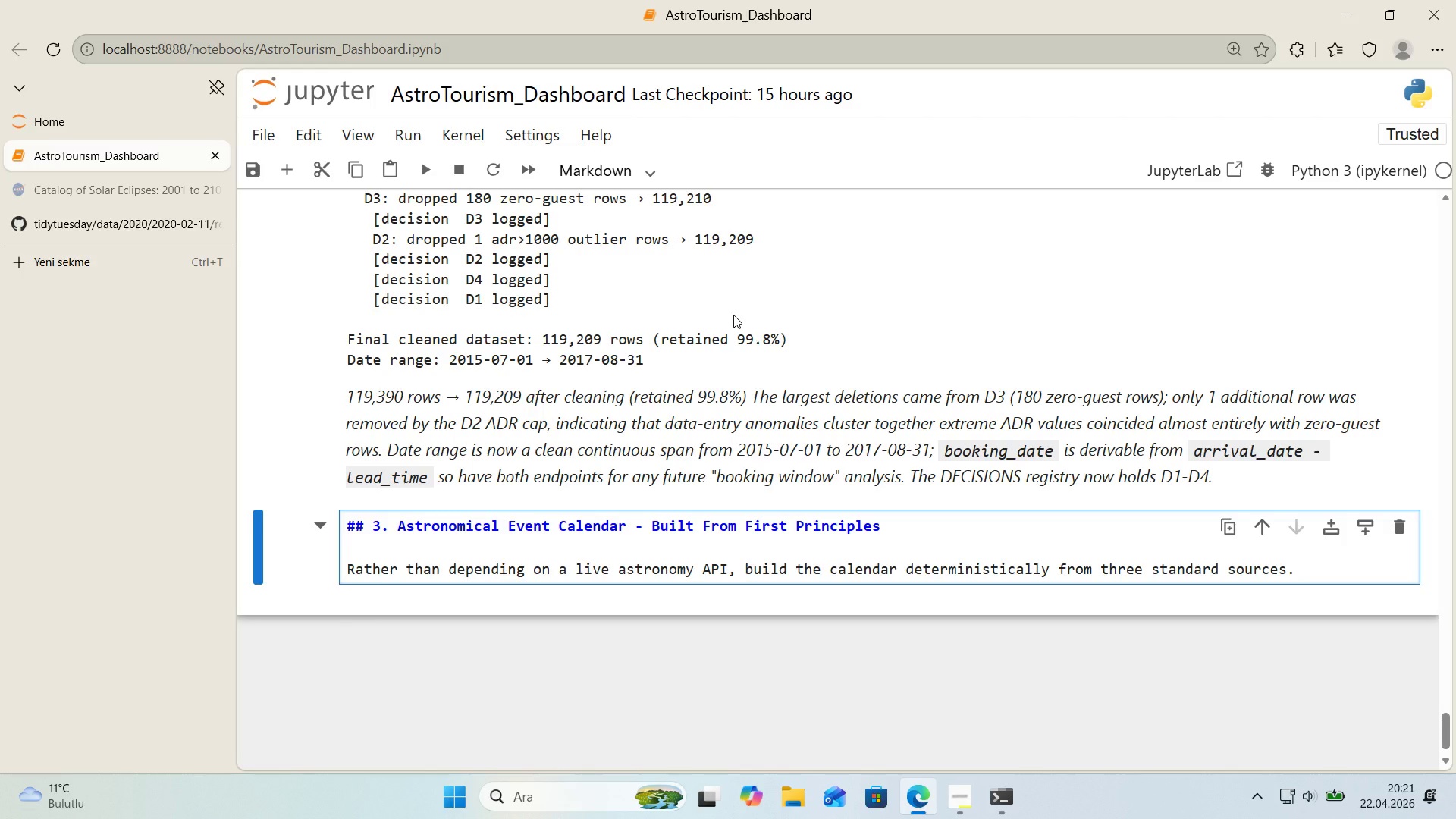 
type( Th's maks the notebook reproduc'ble forever )
 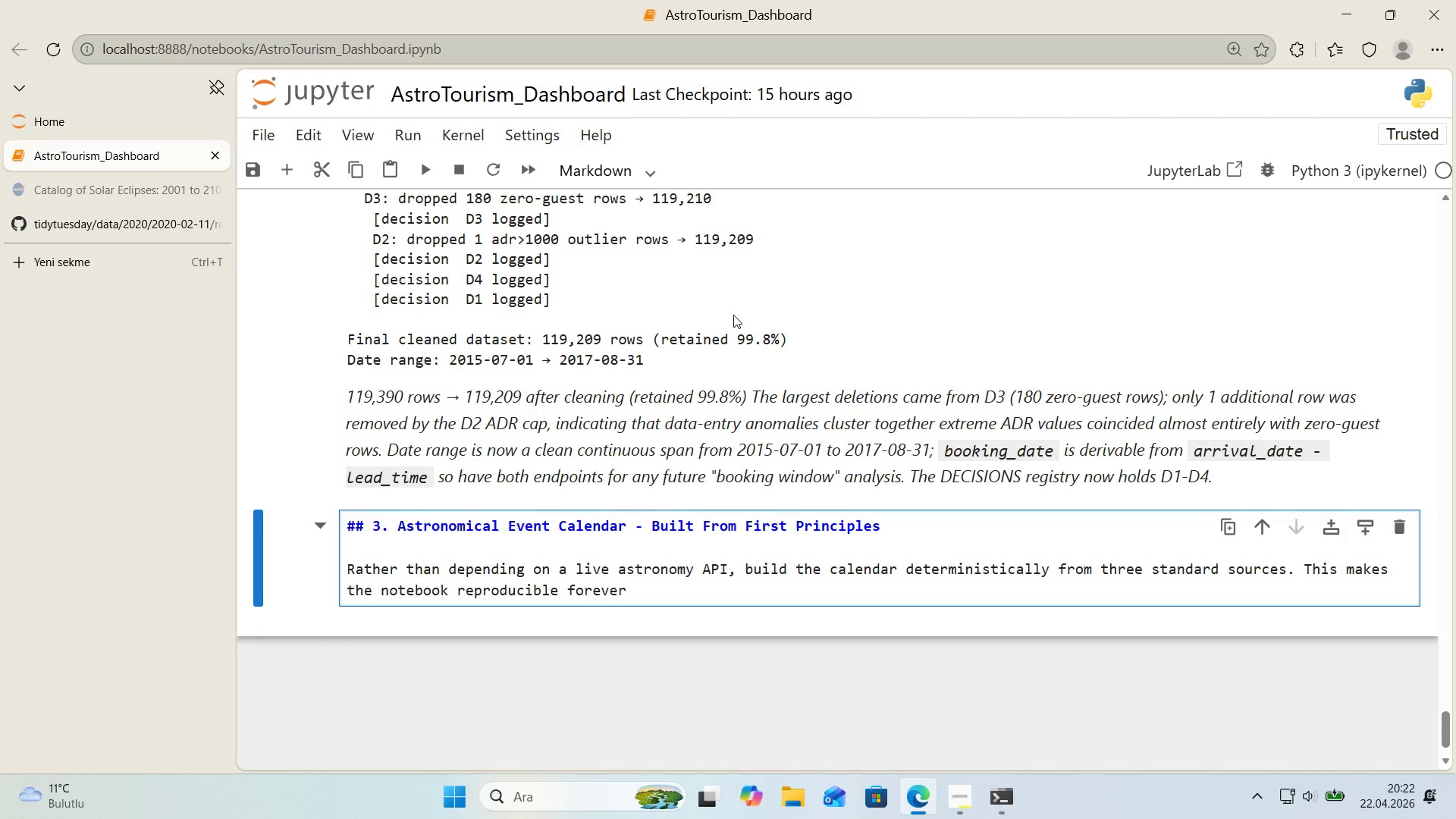 
key(Backspace)
type( *()
 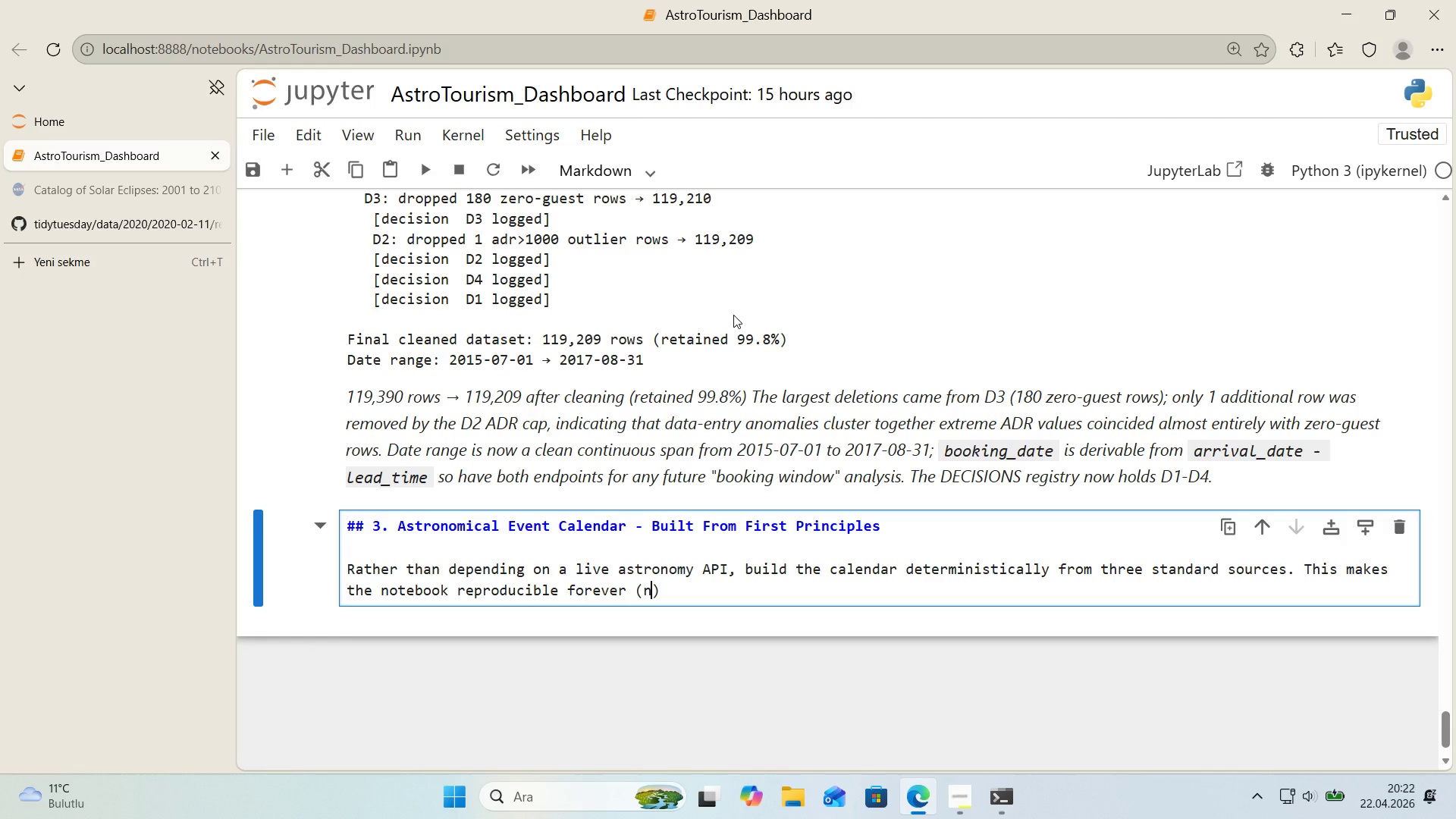 
 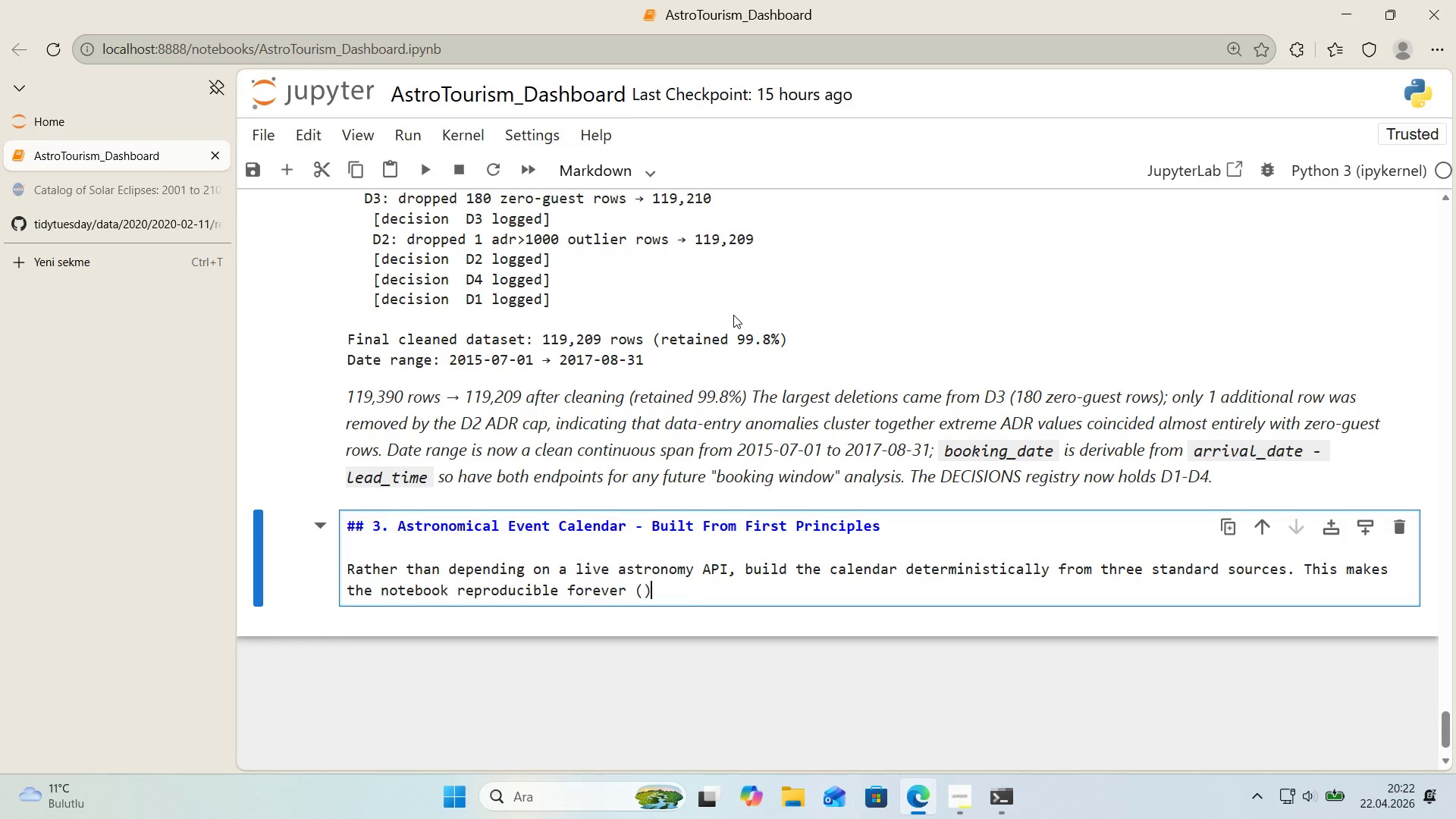 
key(ArrowLeft)
 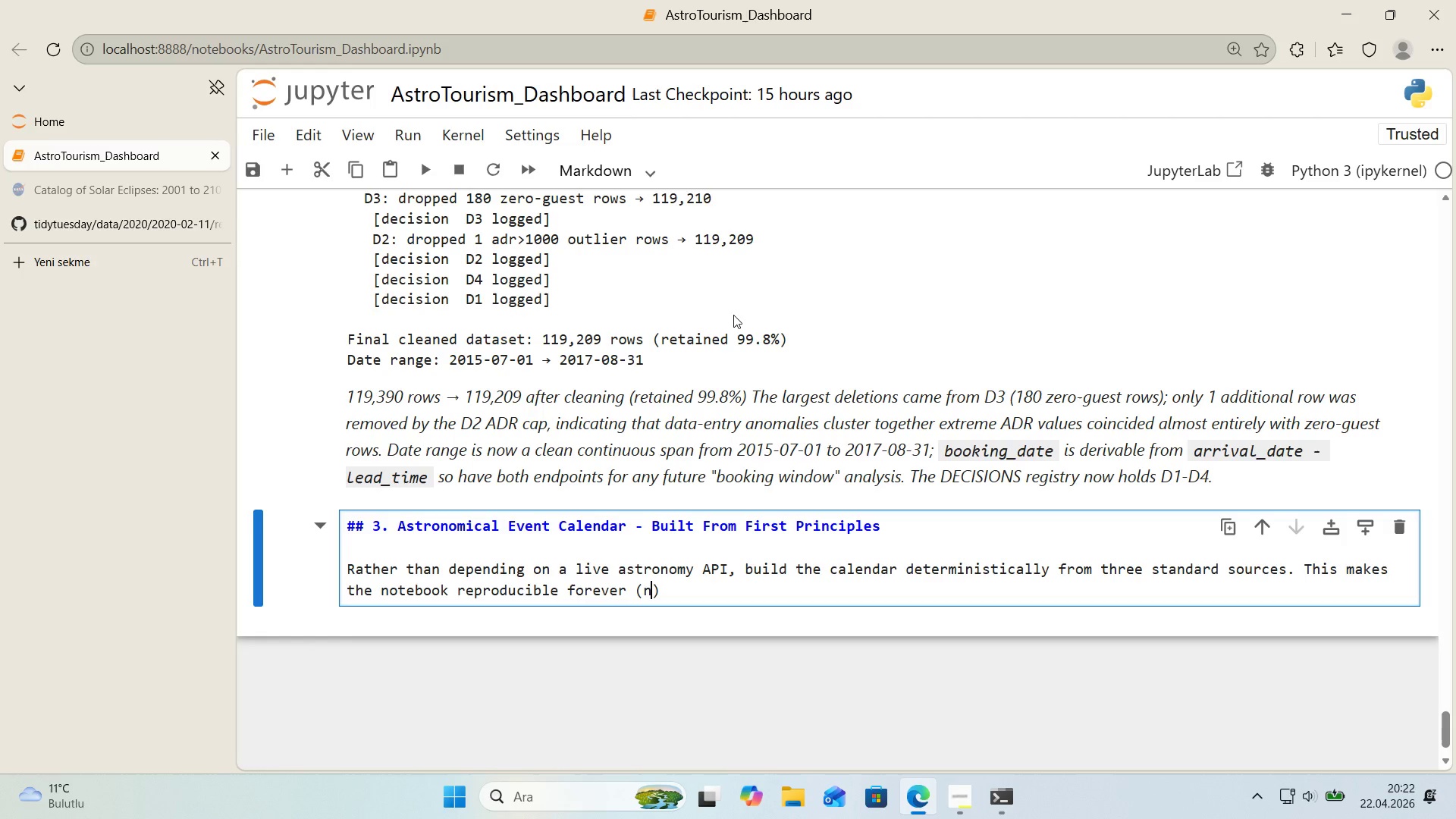 
type(no key rotat'on, no serv'ce outages.)
 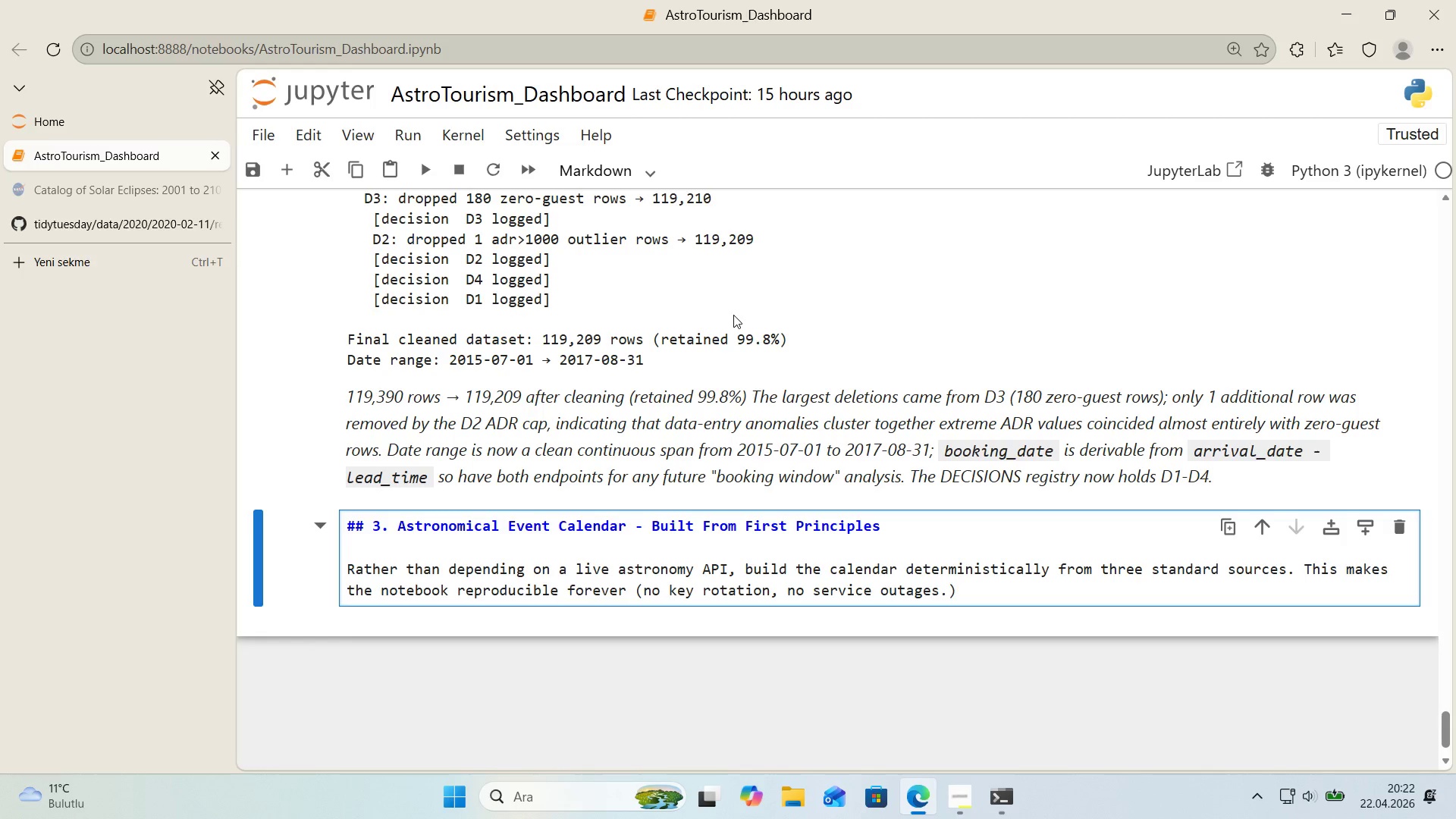 
key(ArrowRight)
 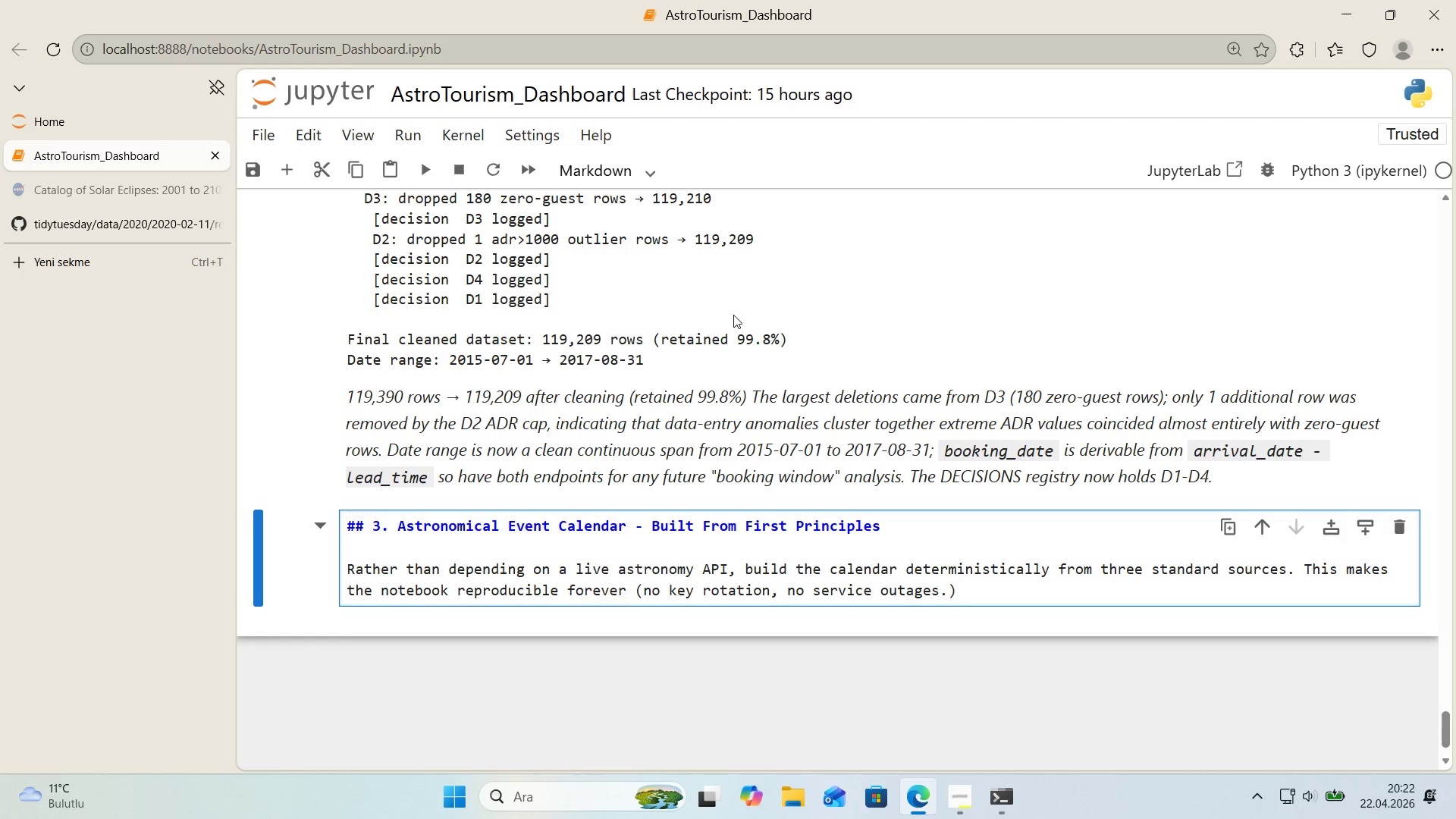 
key(ArrowLeft)
 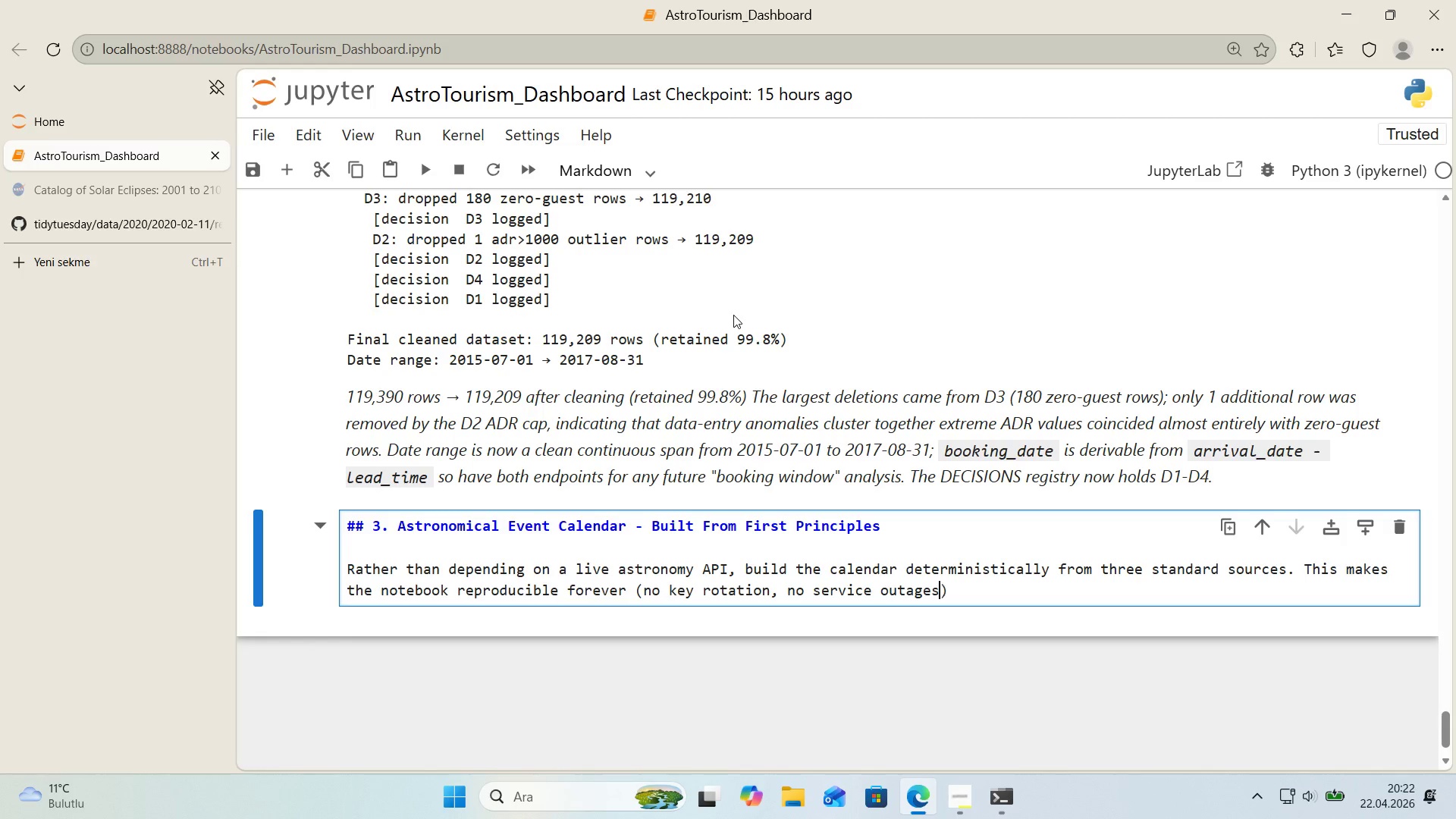 
key(Backspace)
 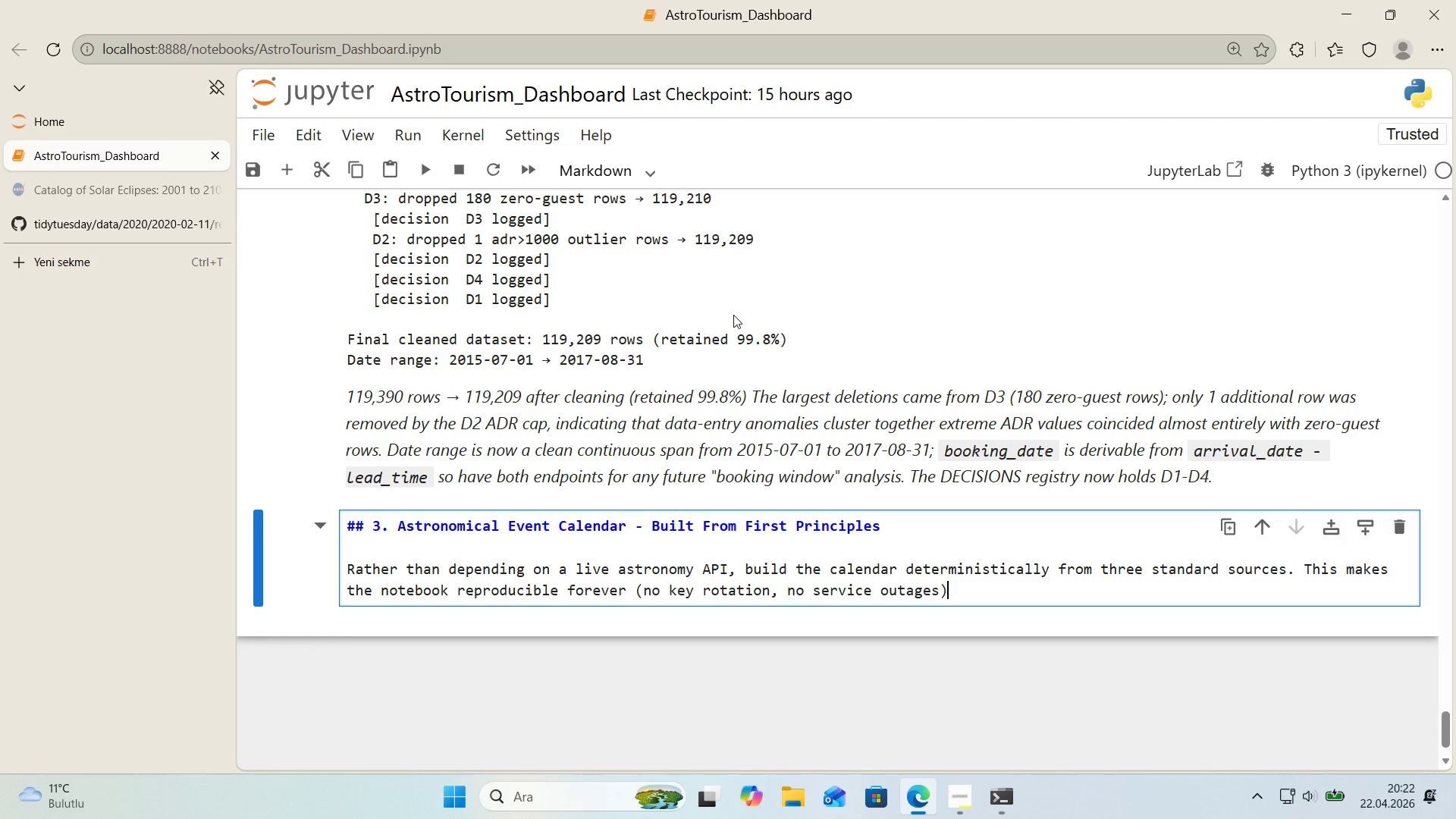 
key(ArrowRight)
 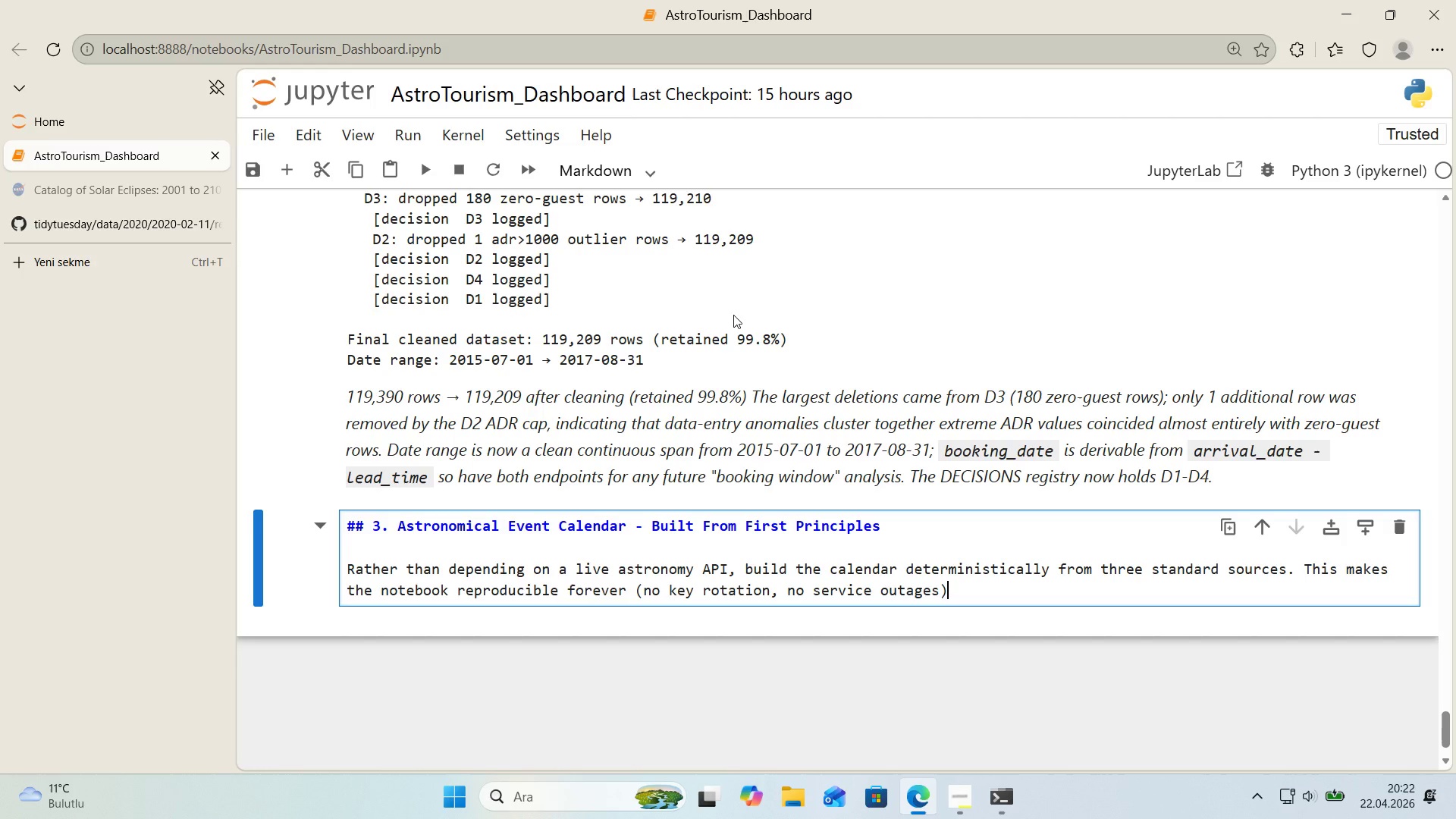 
key(Shift+ShiftRight)
 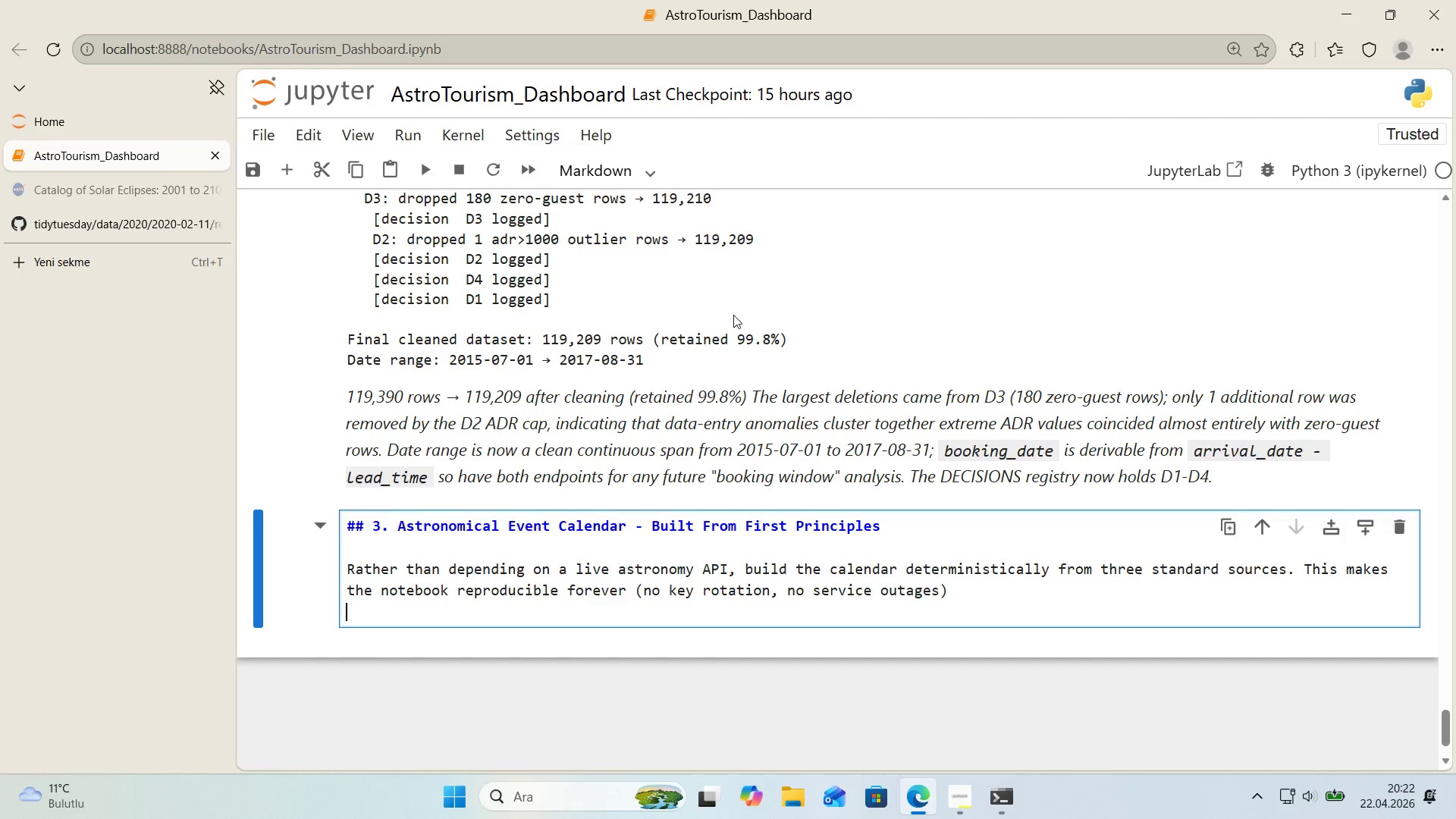 
key(Enter)
 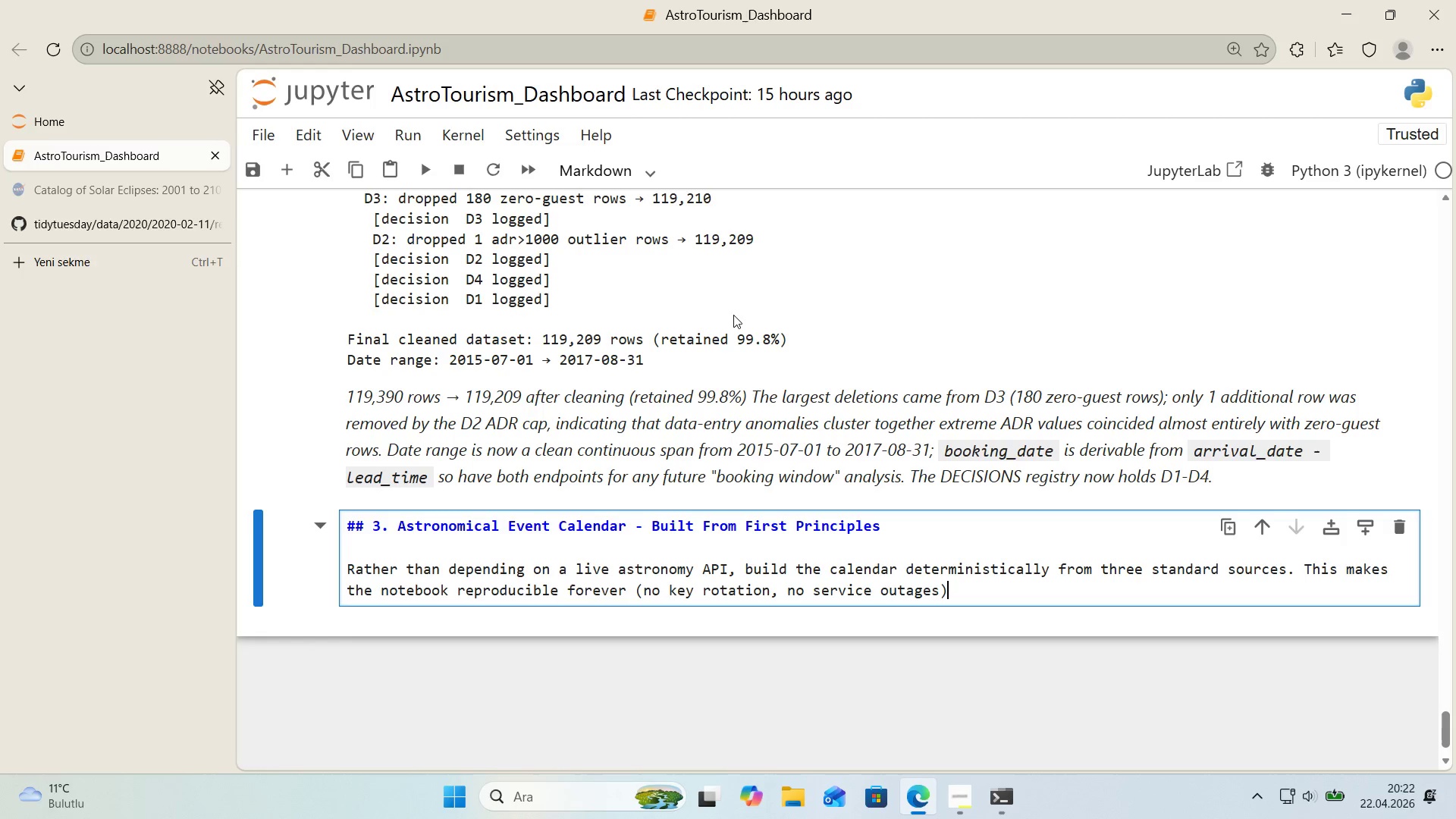 
key(Backspace)
 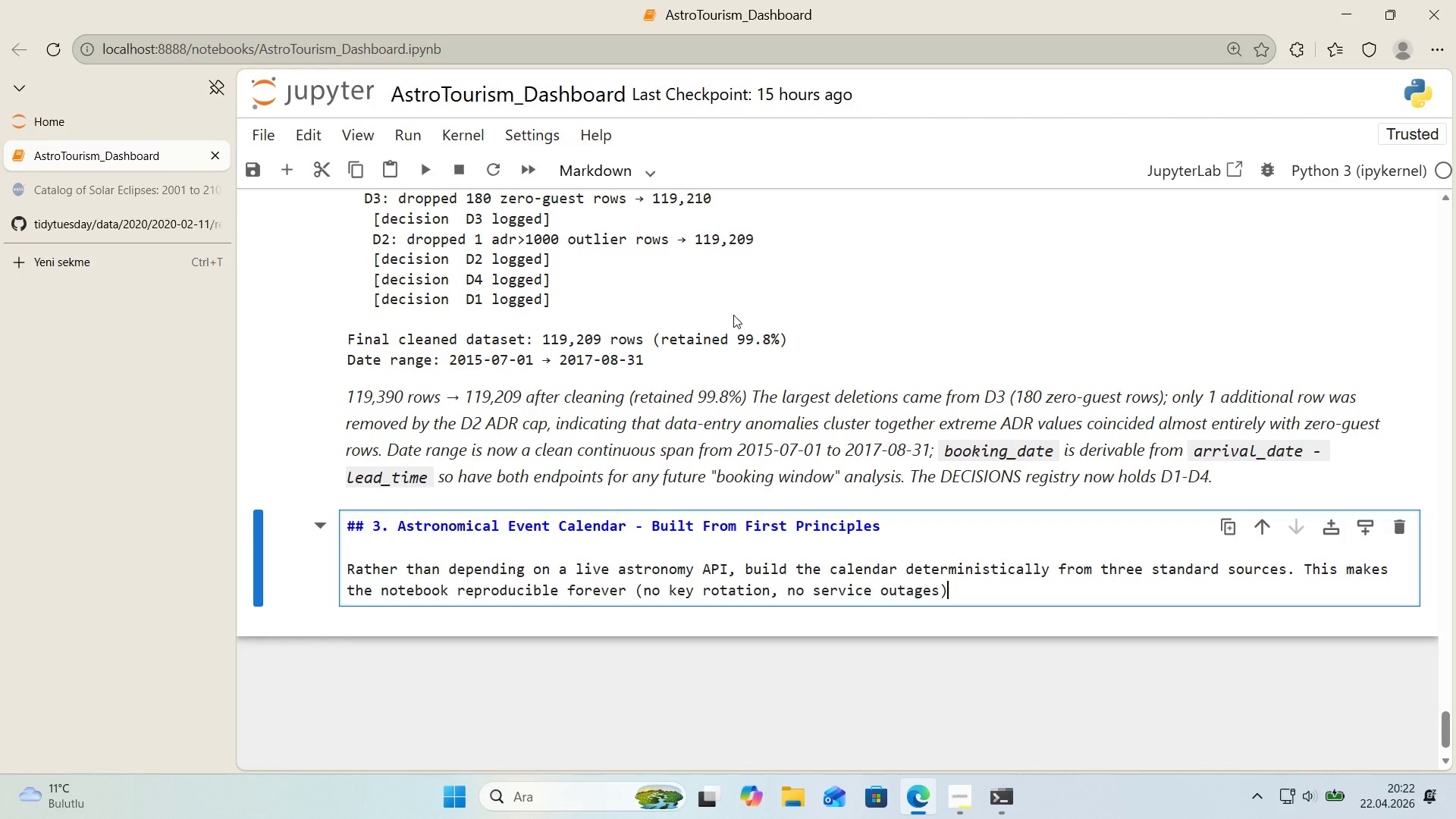 
key(Period)
 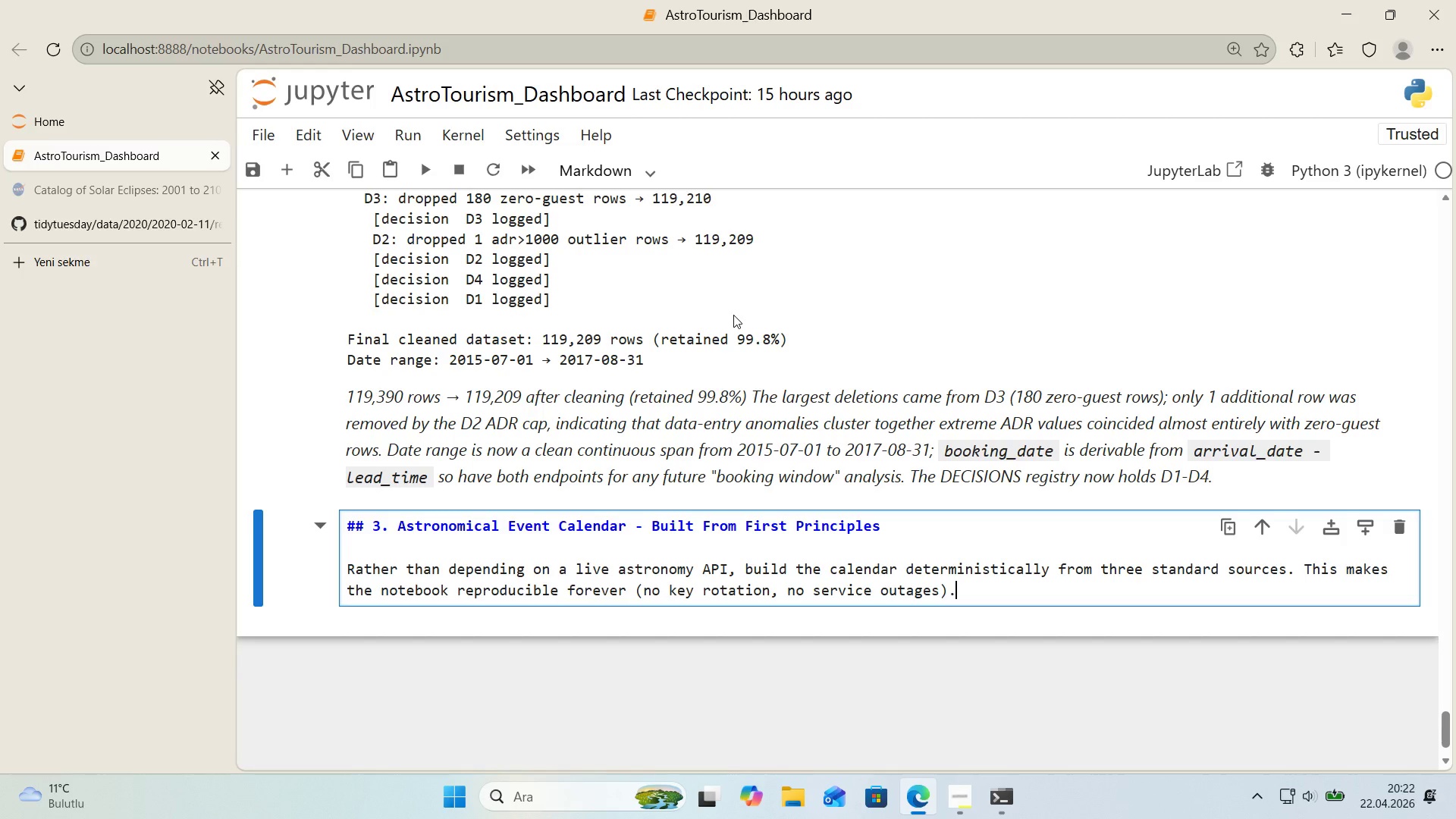 
key(Enter)
 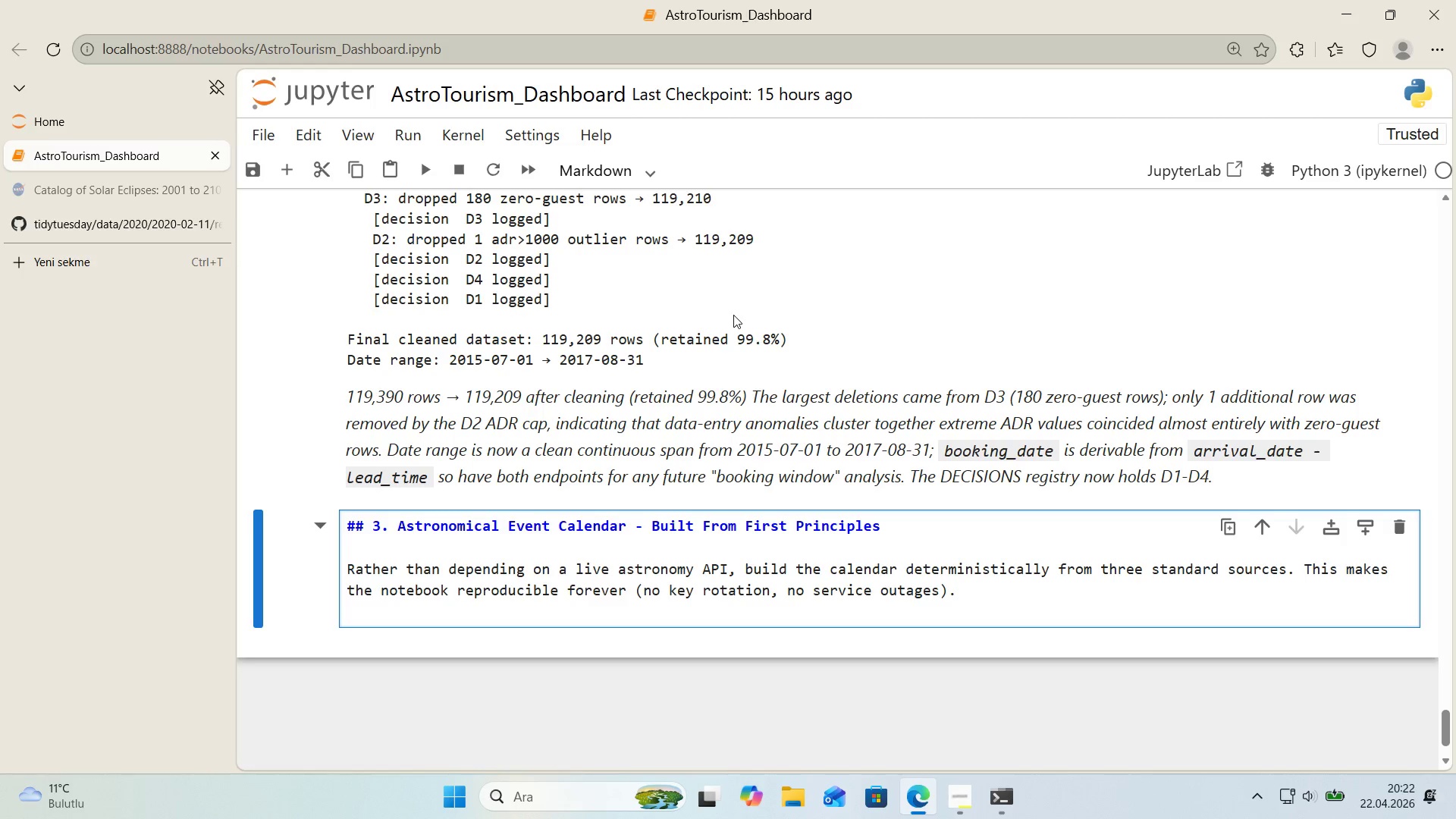 
key(Enter)
 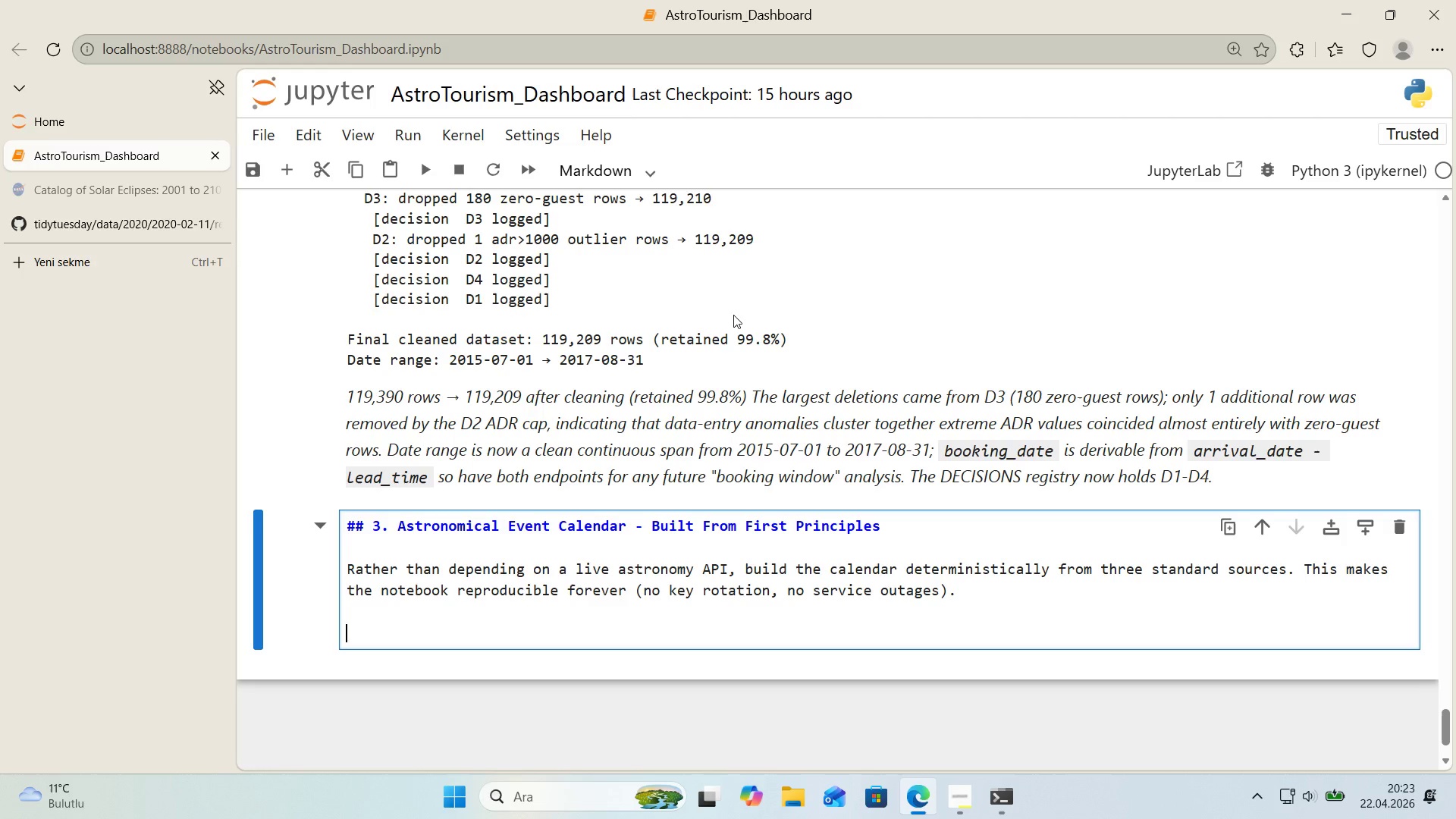 
wait(38.97)
 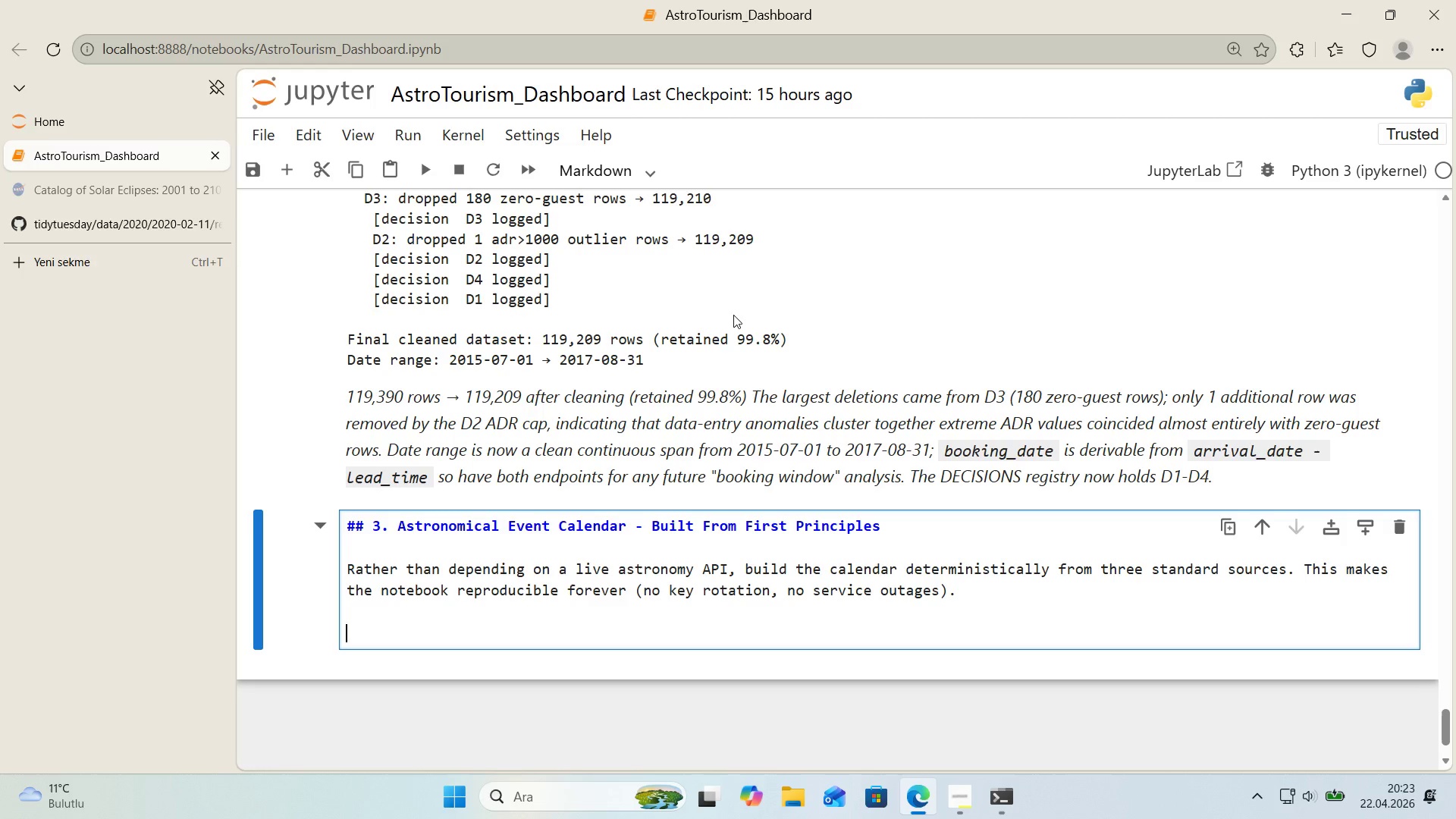 
type(**Componone)
key(Backspace)
key(Backspace)
key(Backspace)
 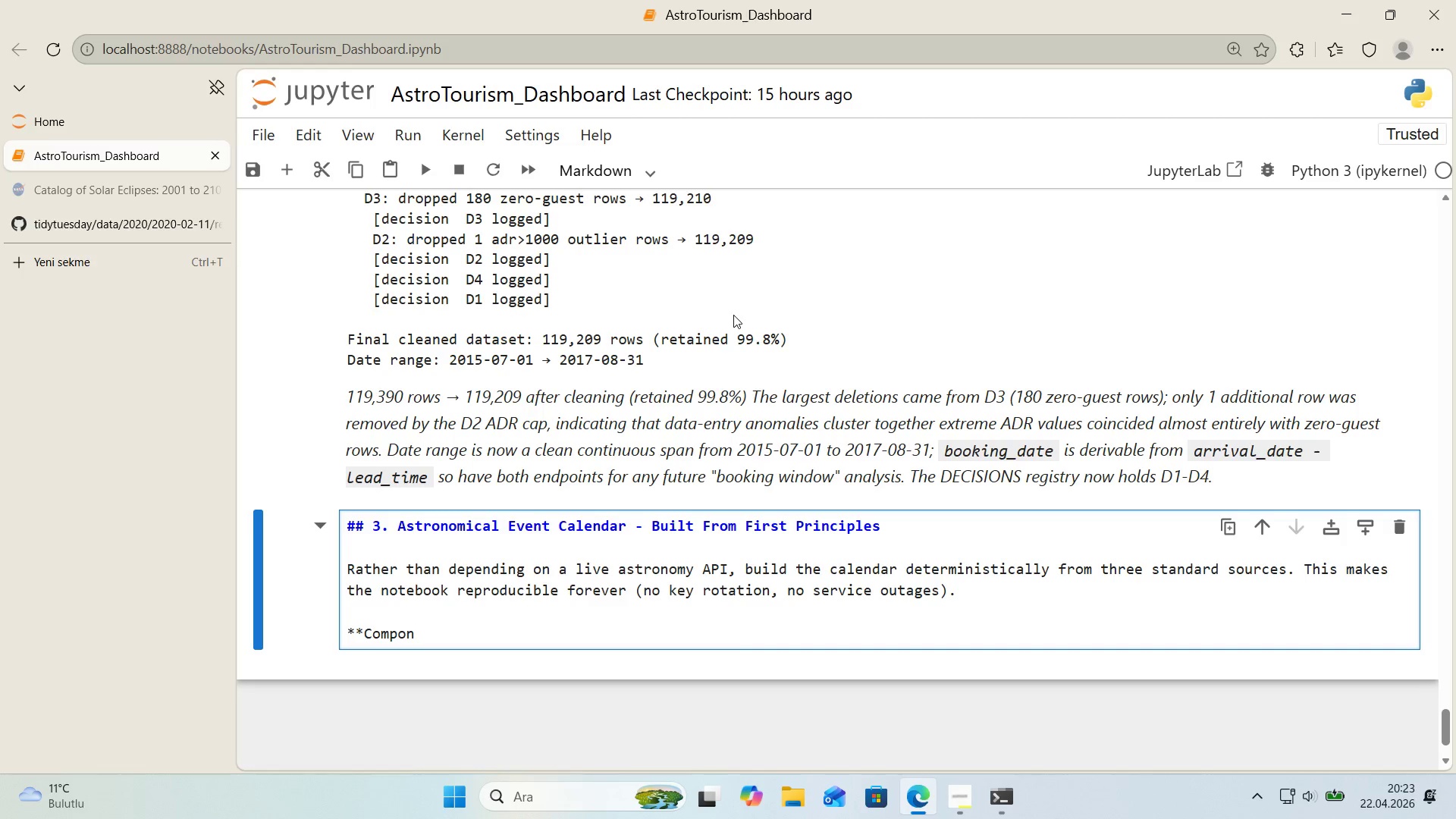 
wait(5.73)
 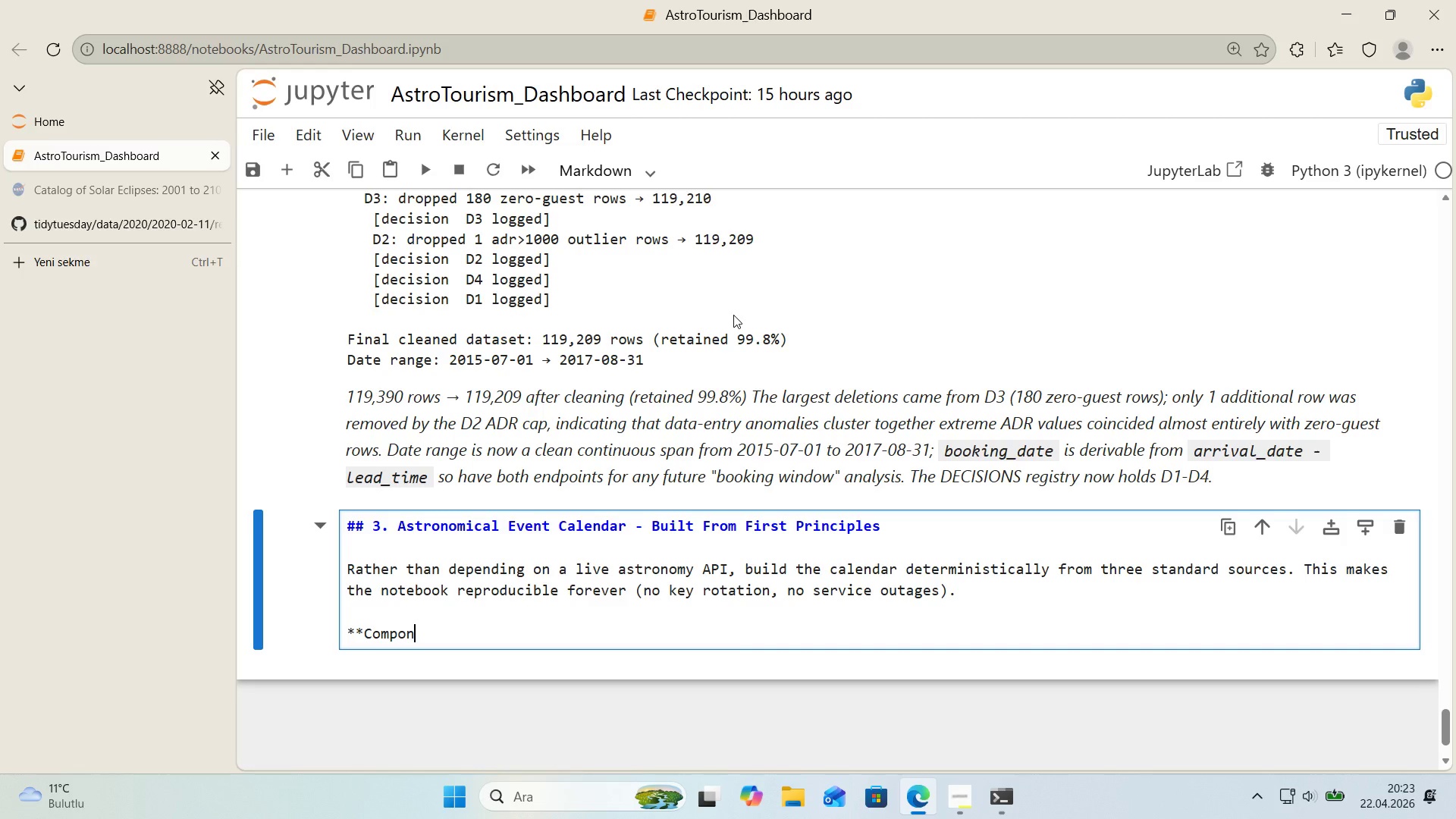 
type(ents>**)
 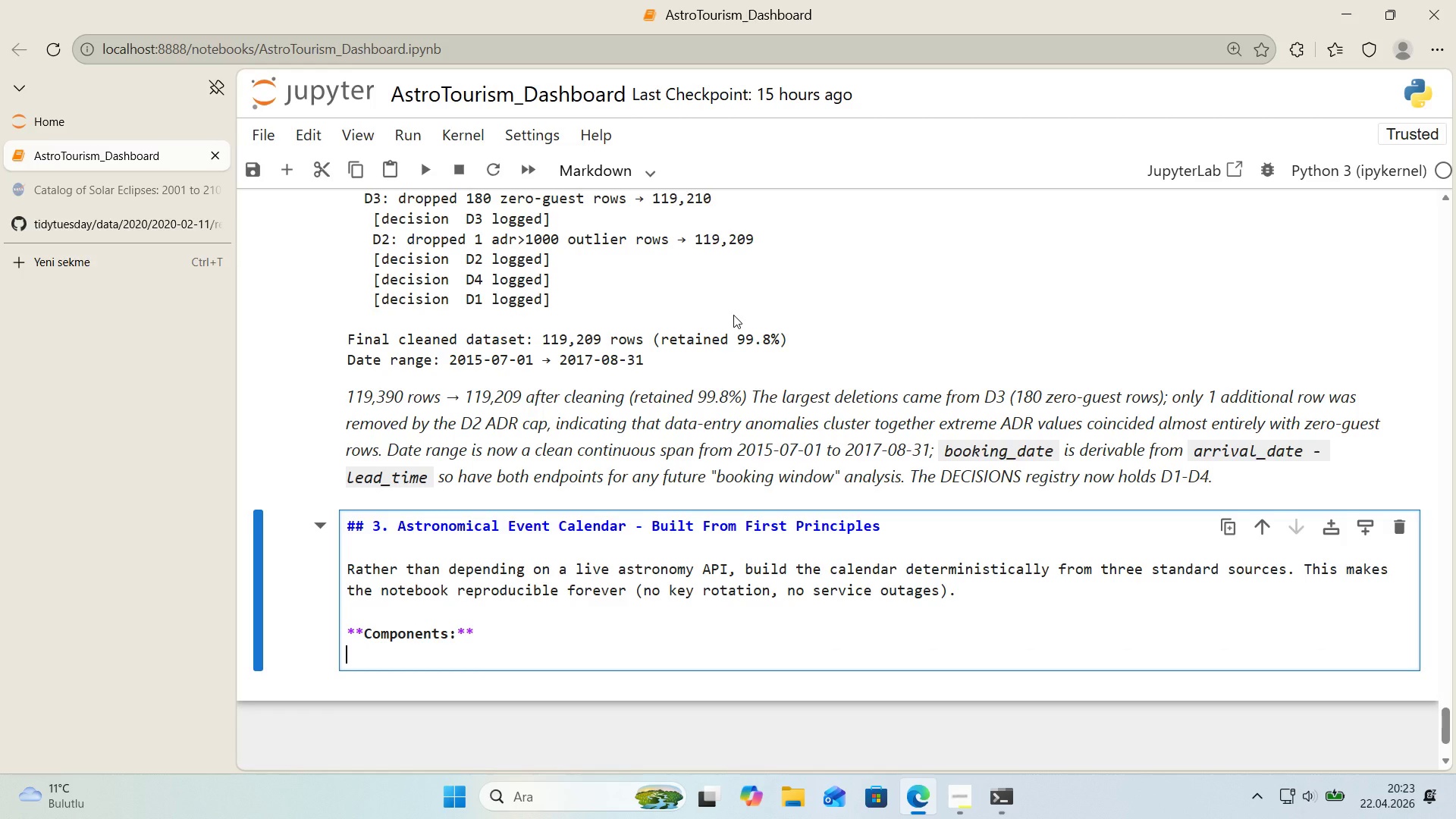 
 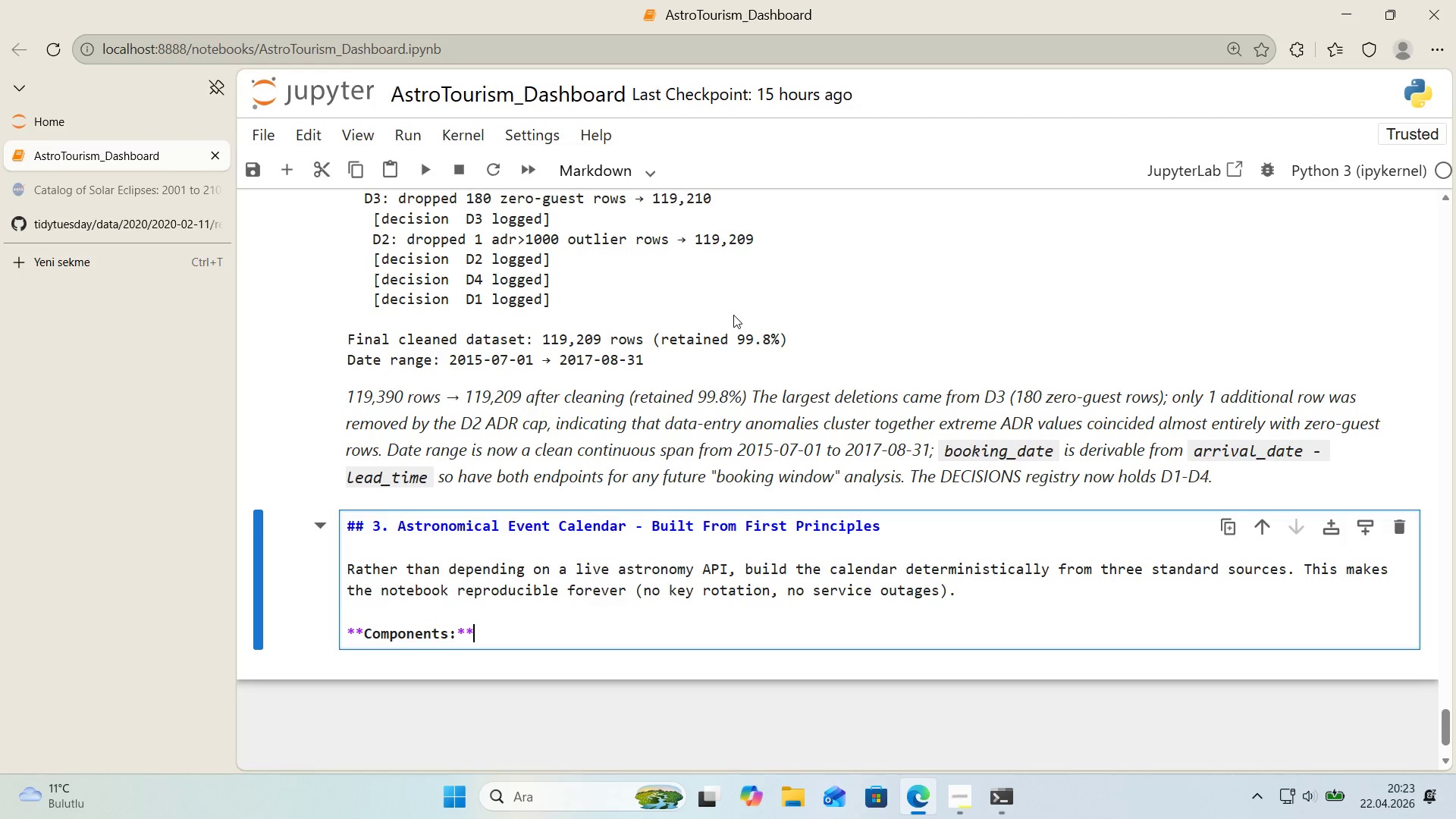 
key(Enter)
 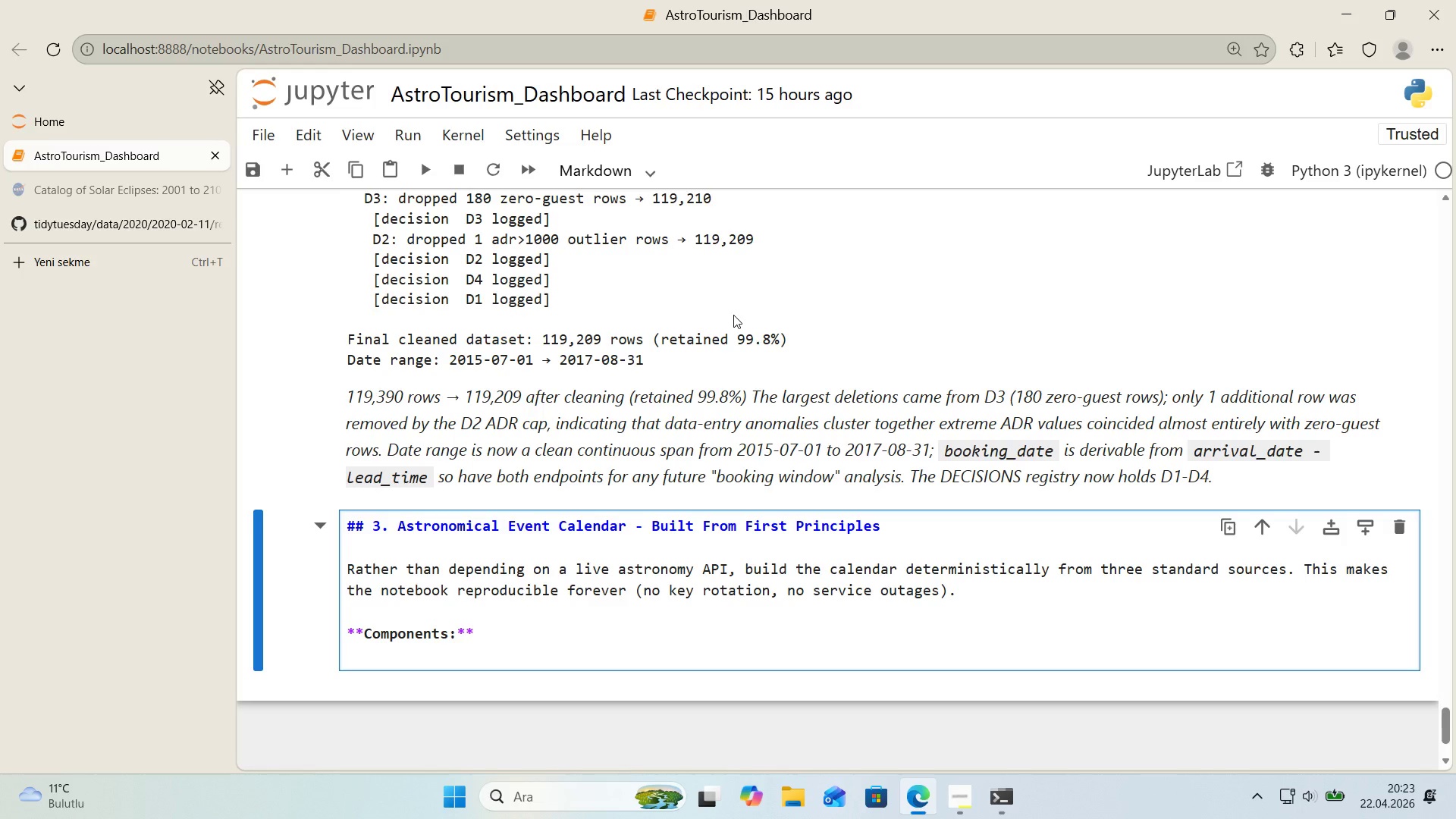 
type(1. **Moon phase per day** Meeus lunat'on formula anchored on a reference new moon)
 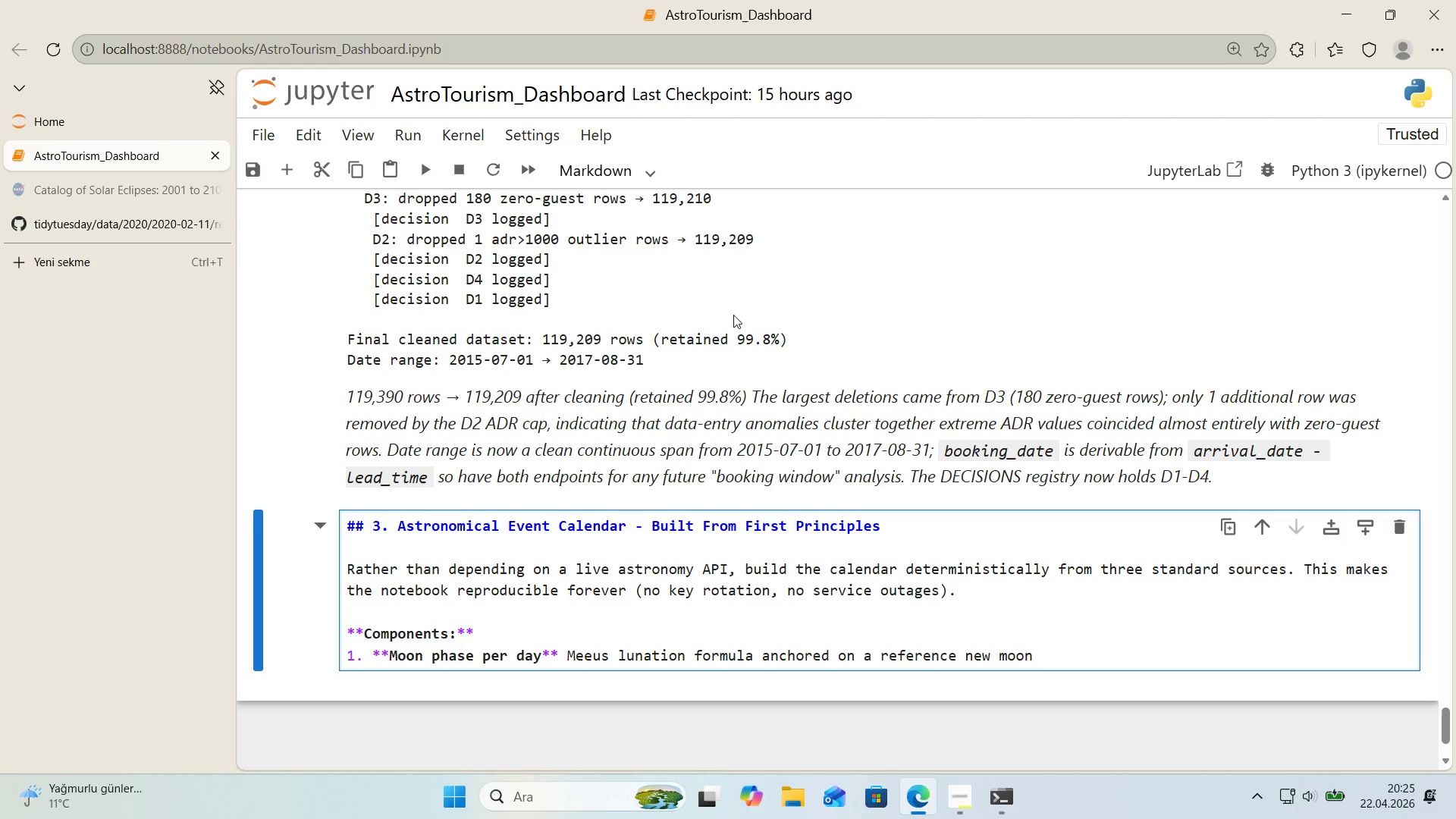 
wait(82.81)
 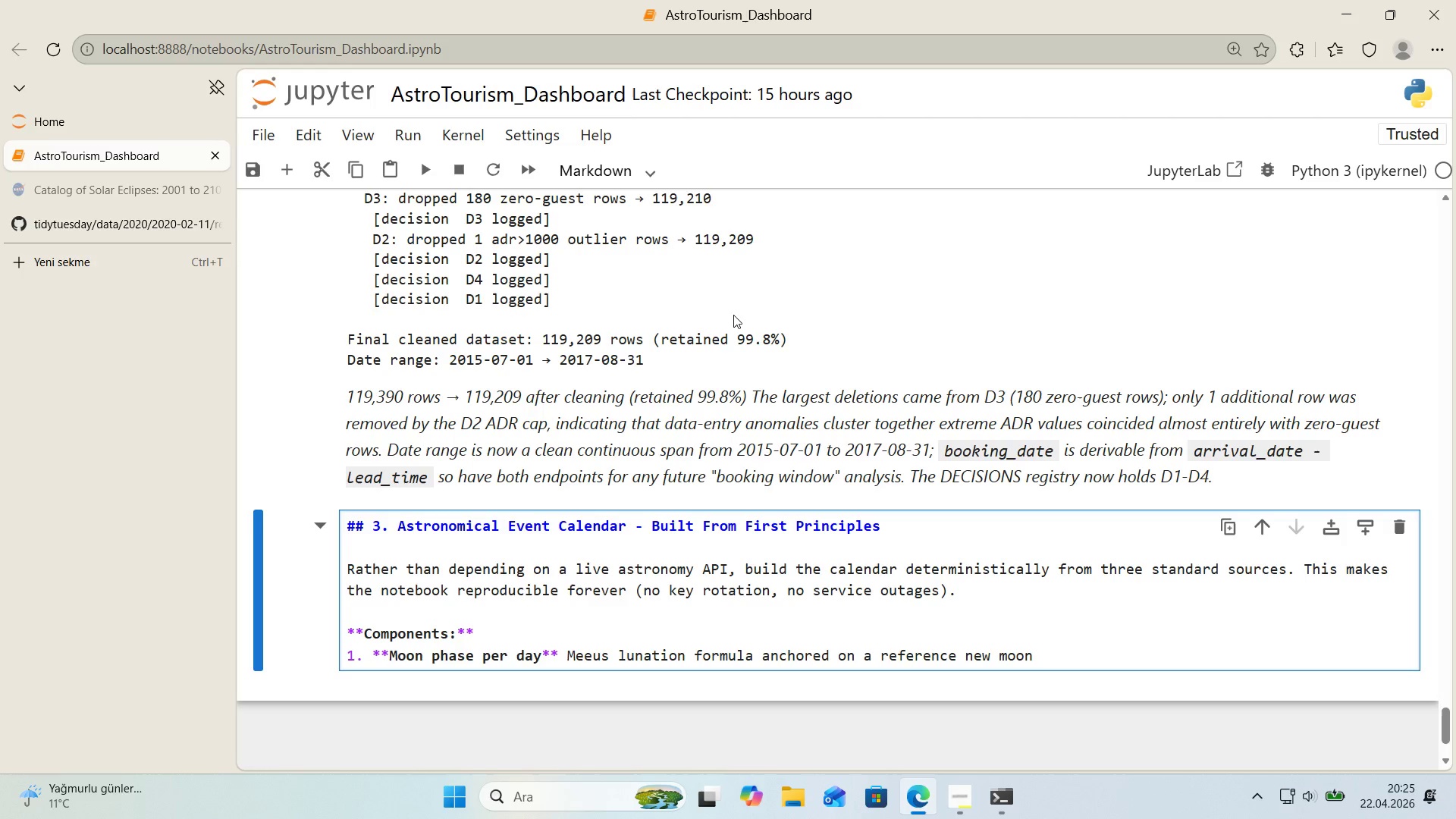 
left_click([484, 635])
 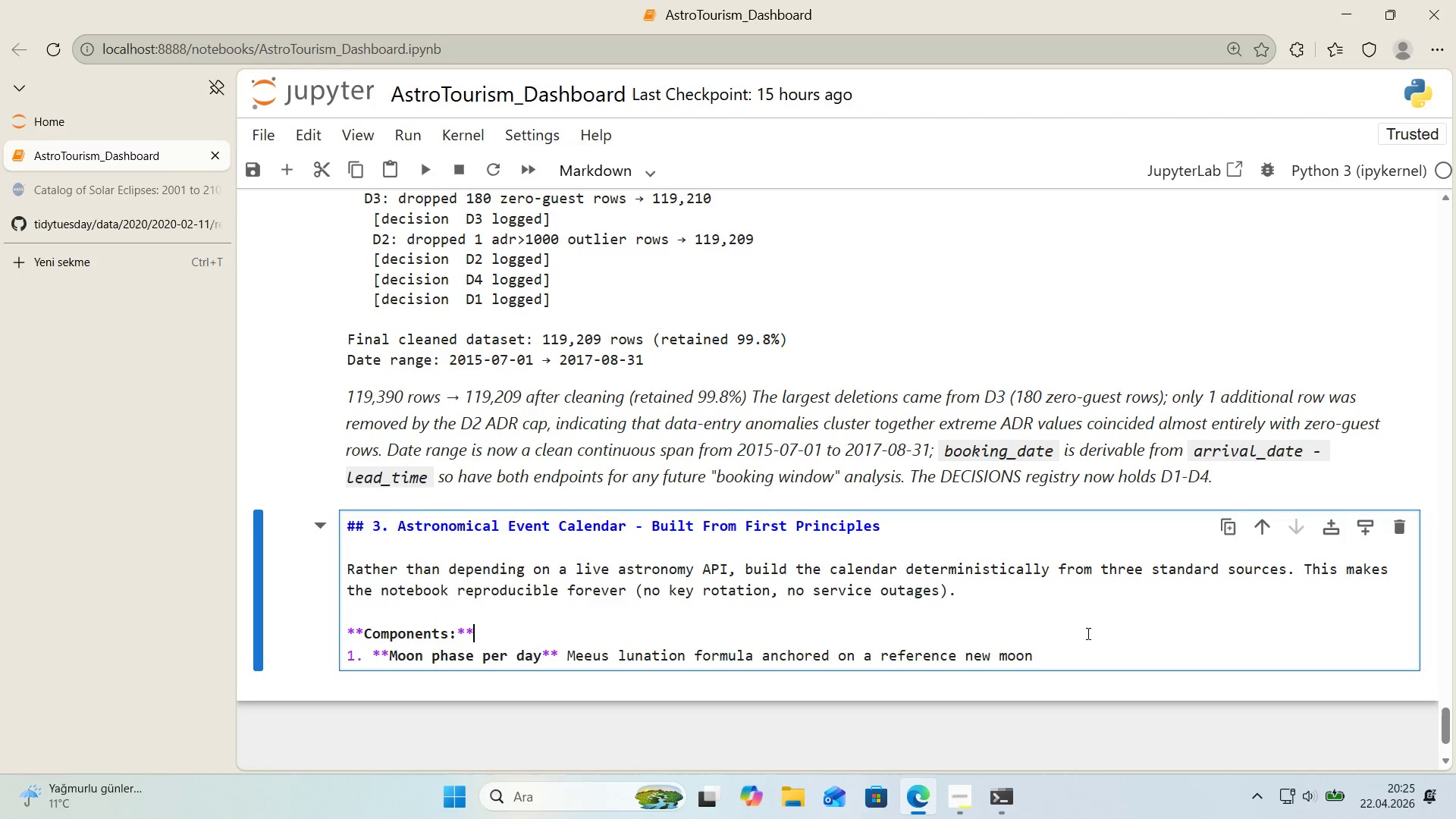 
left_click([1075, 656])
 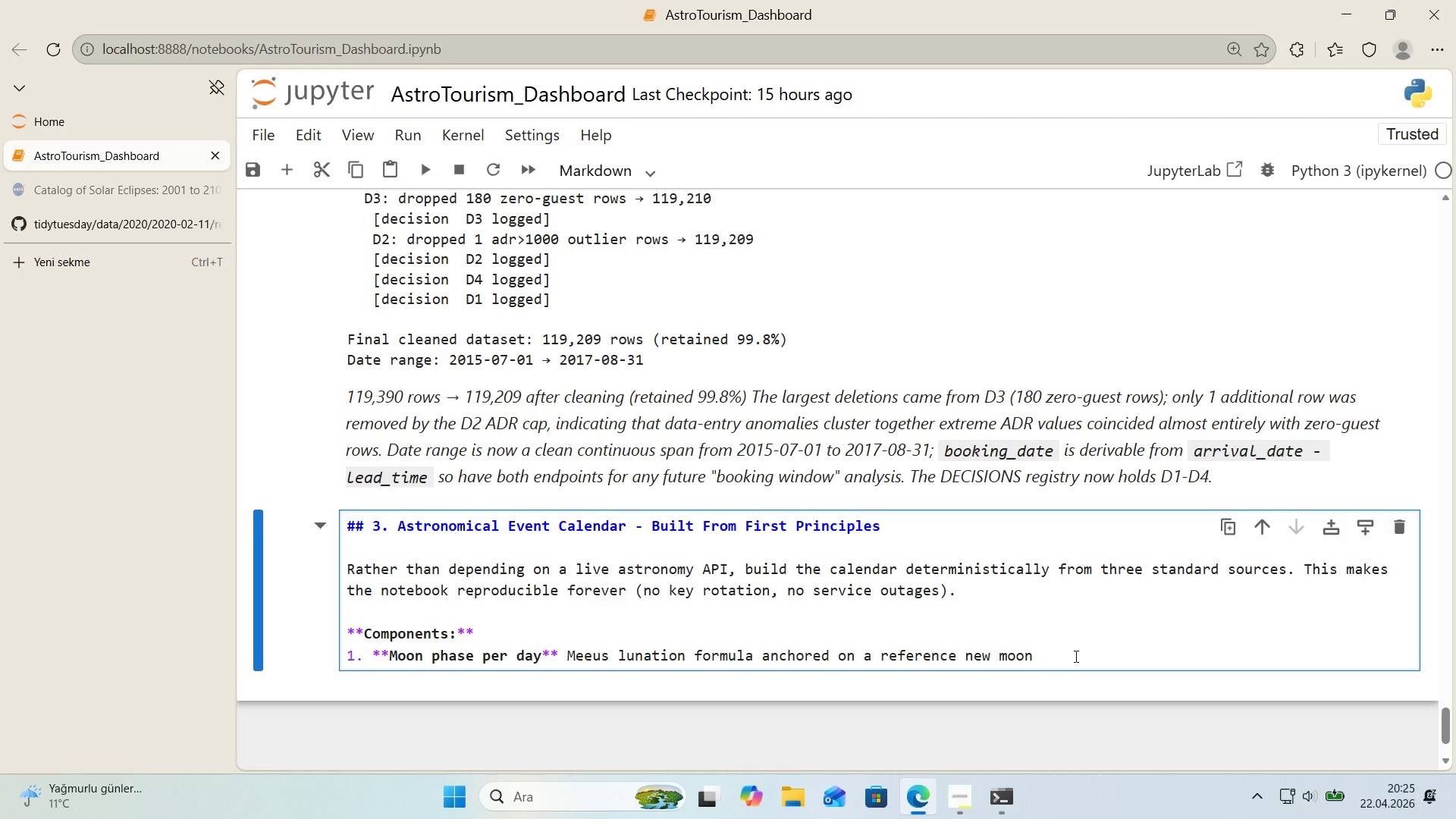 
key(Period)
 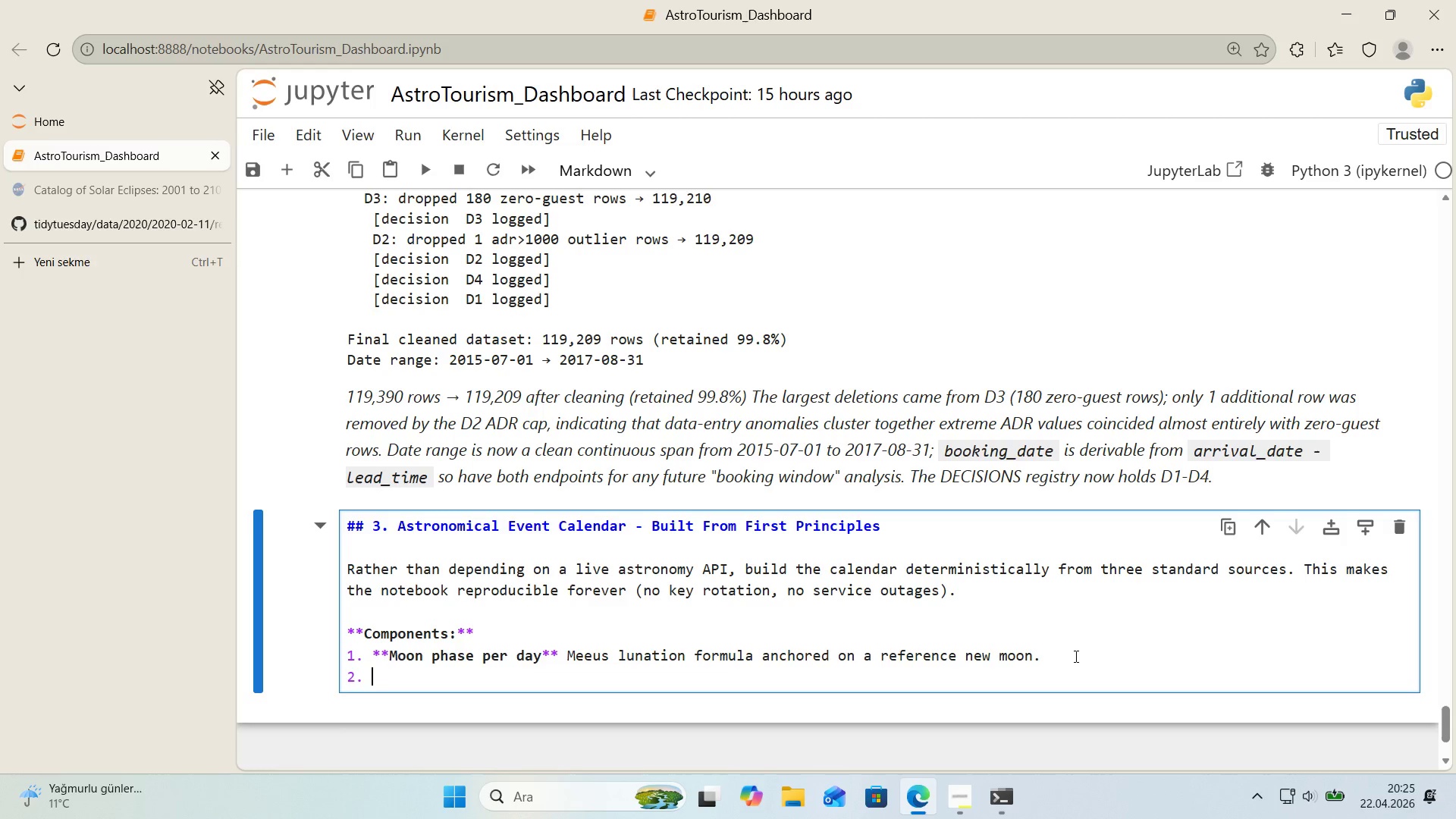 
key(Enter)
 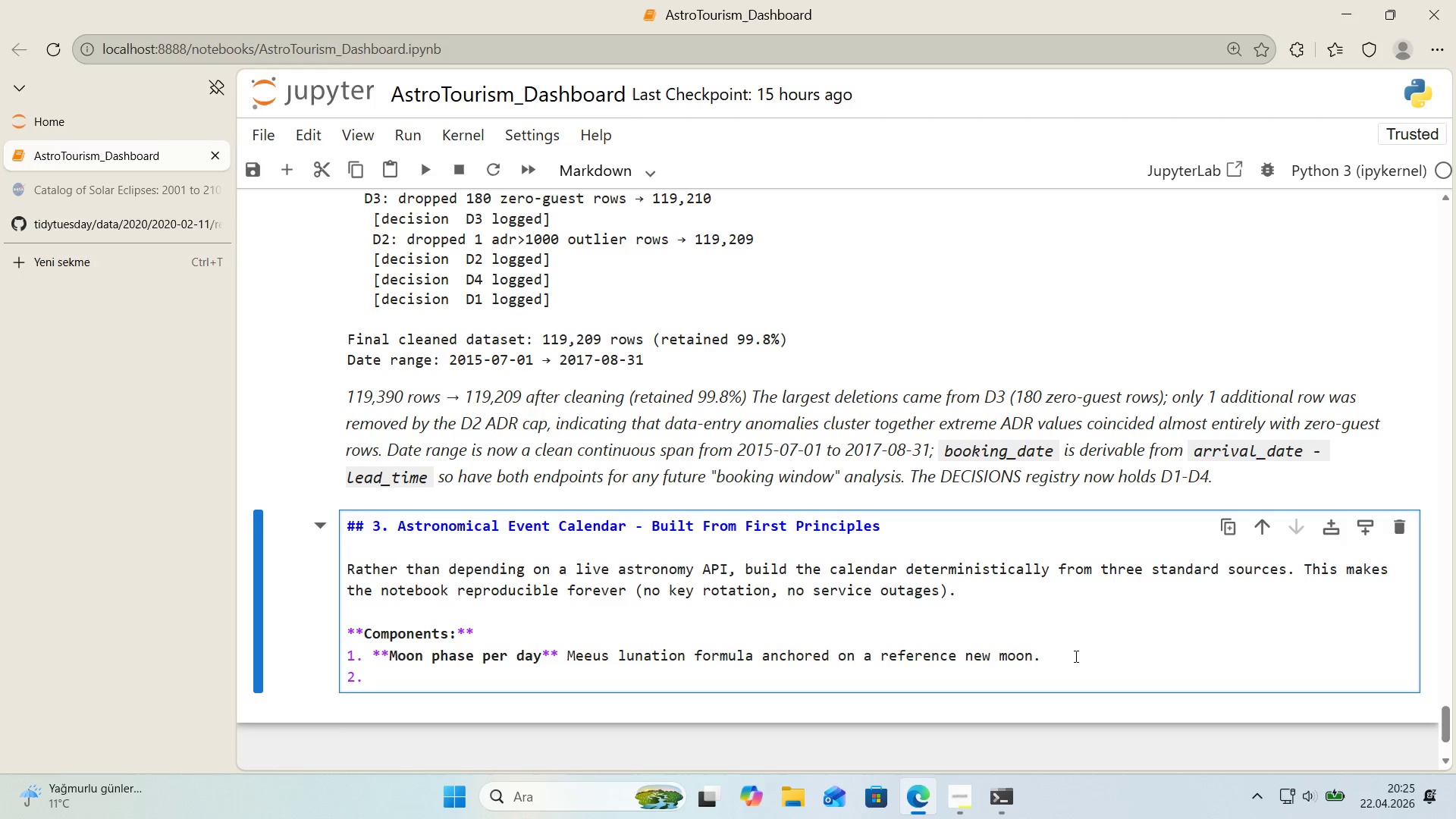 
type(**Meteor shower peaks** annually recurr'ng, IMO nom'nal peak dates.)
 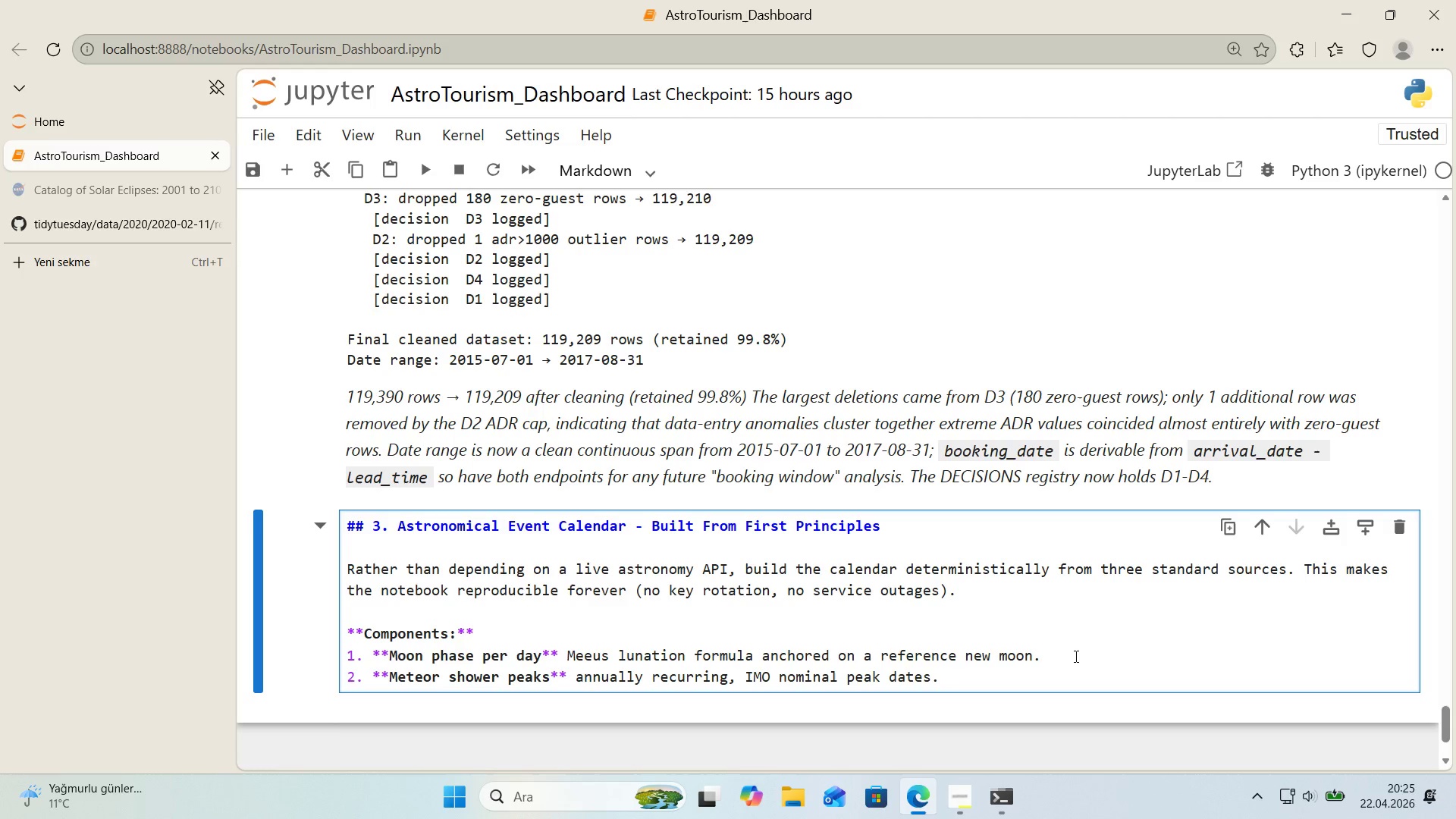 
key(Enter)
 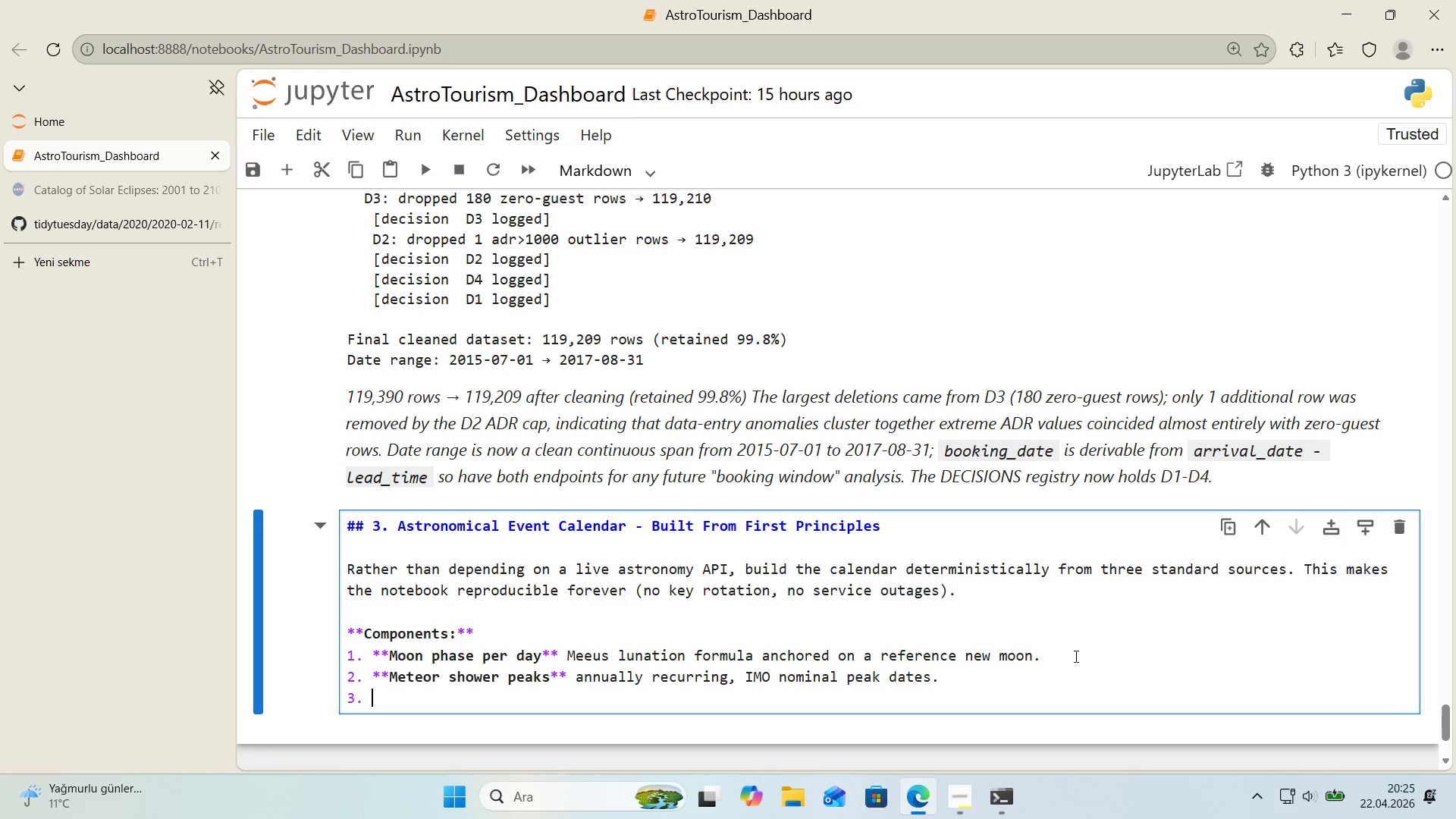 
wait(17.16)
 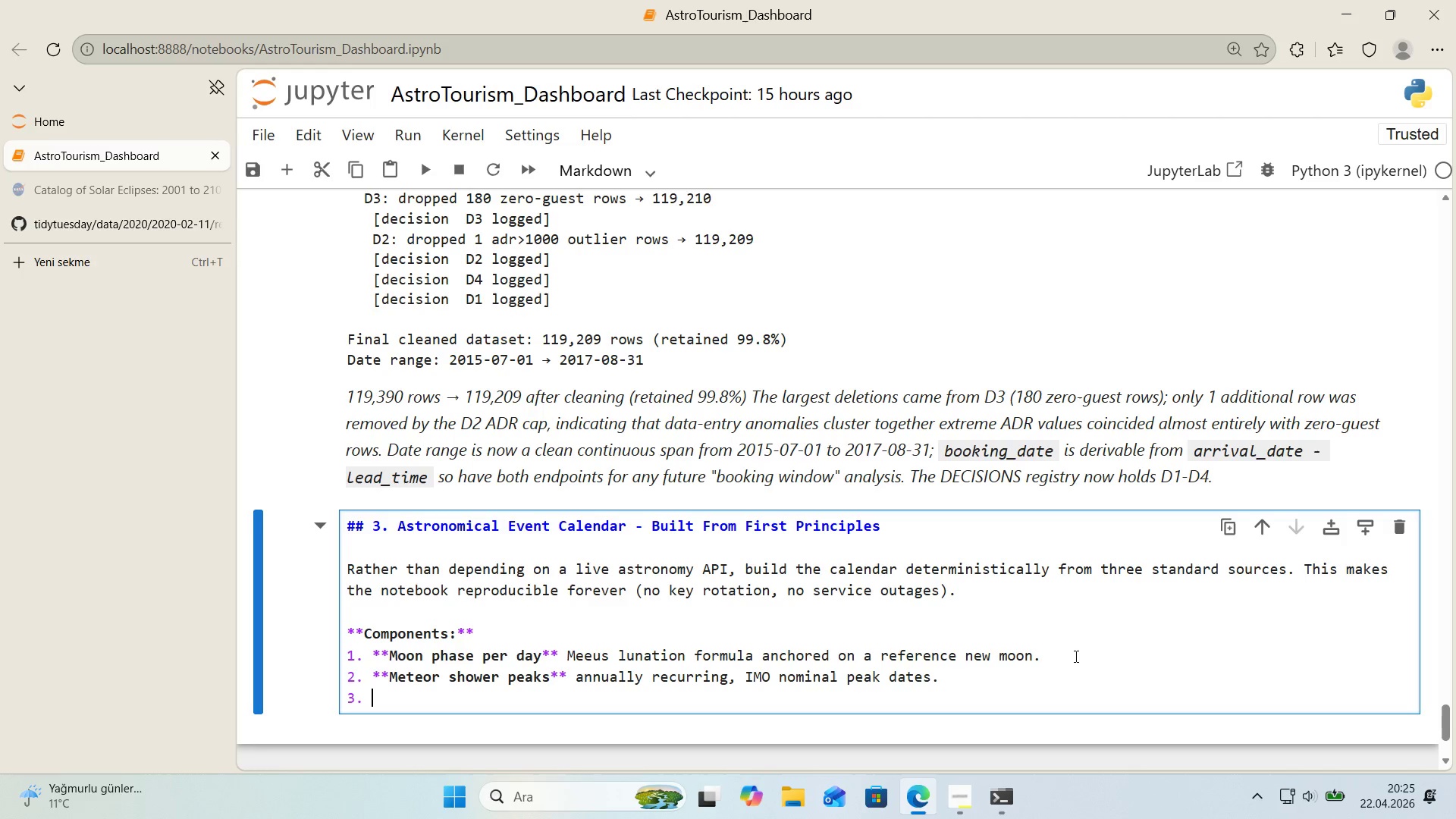 
type(**Solar ^ lunar ecl'pses** NASA canon entr'es for the study ww')
key(Backspace)
key(Backspace)
type('ndow.)
 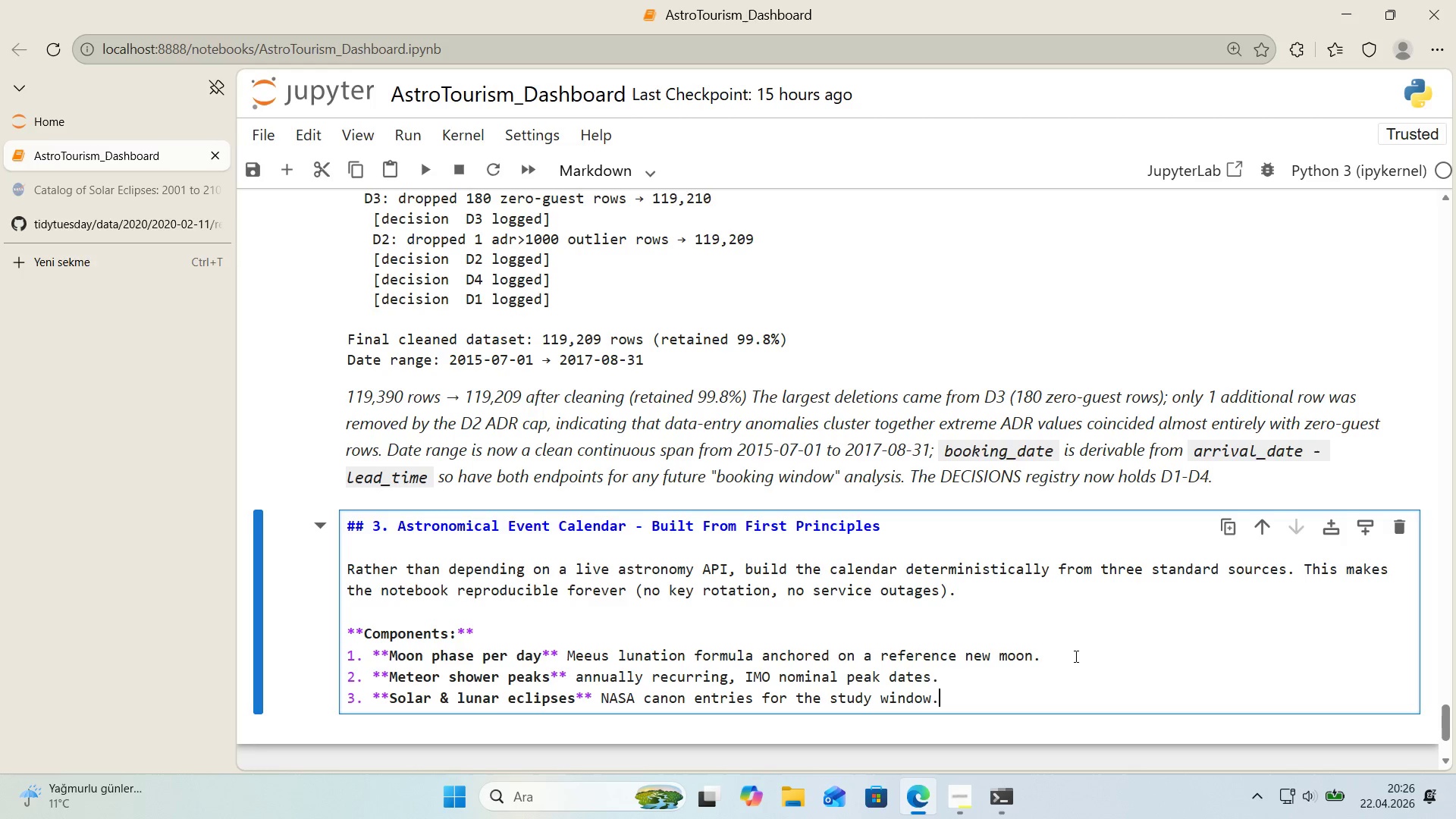 
key(Enter)
 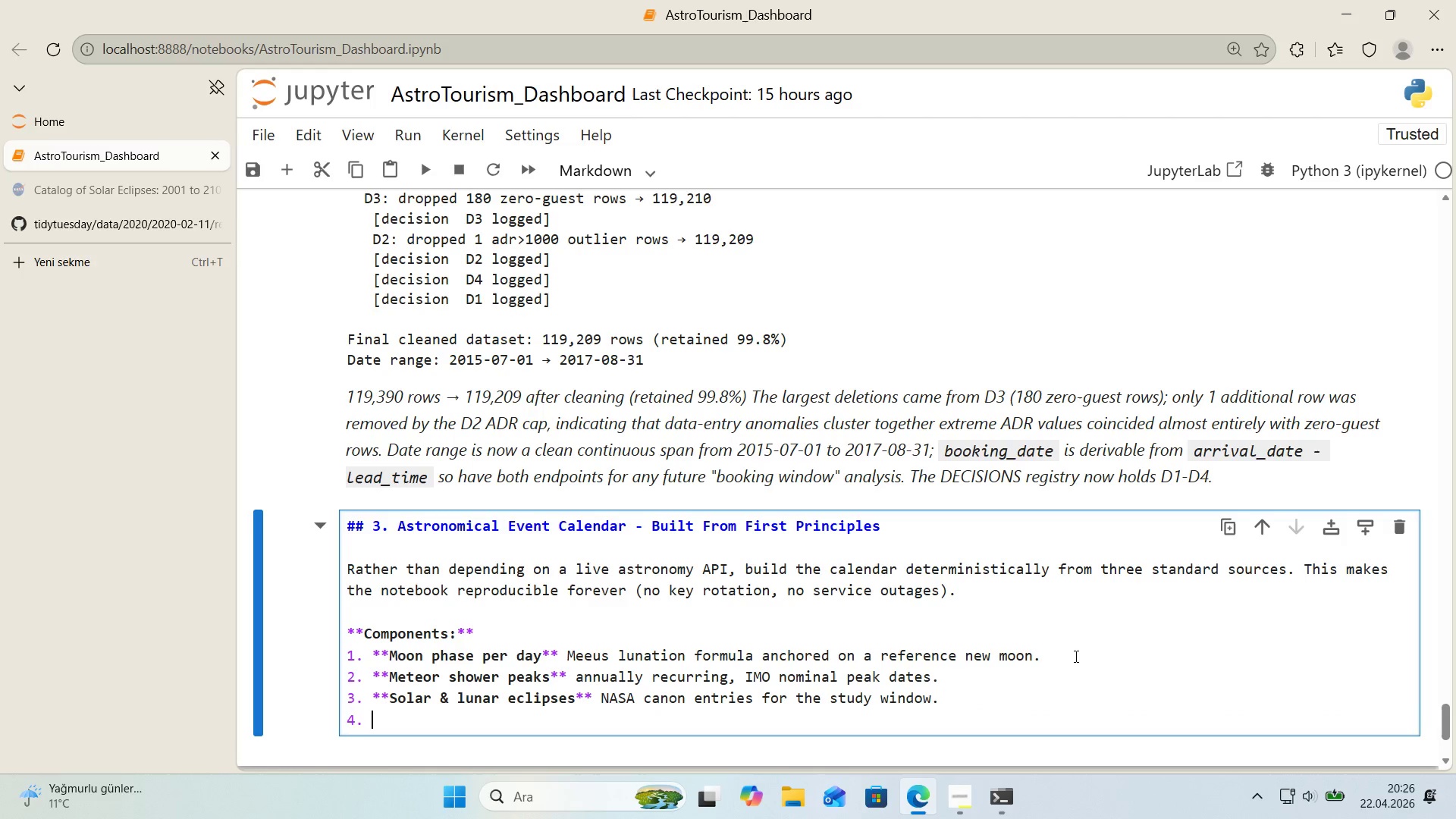 
key(Enter)
 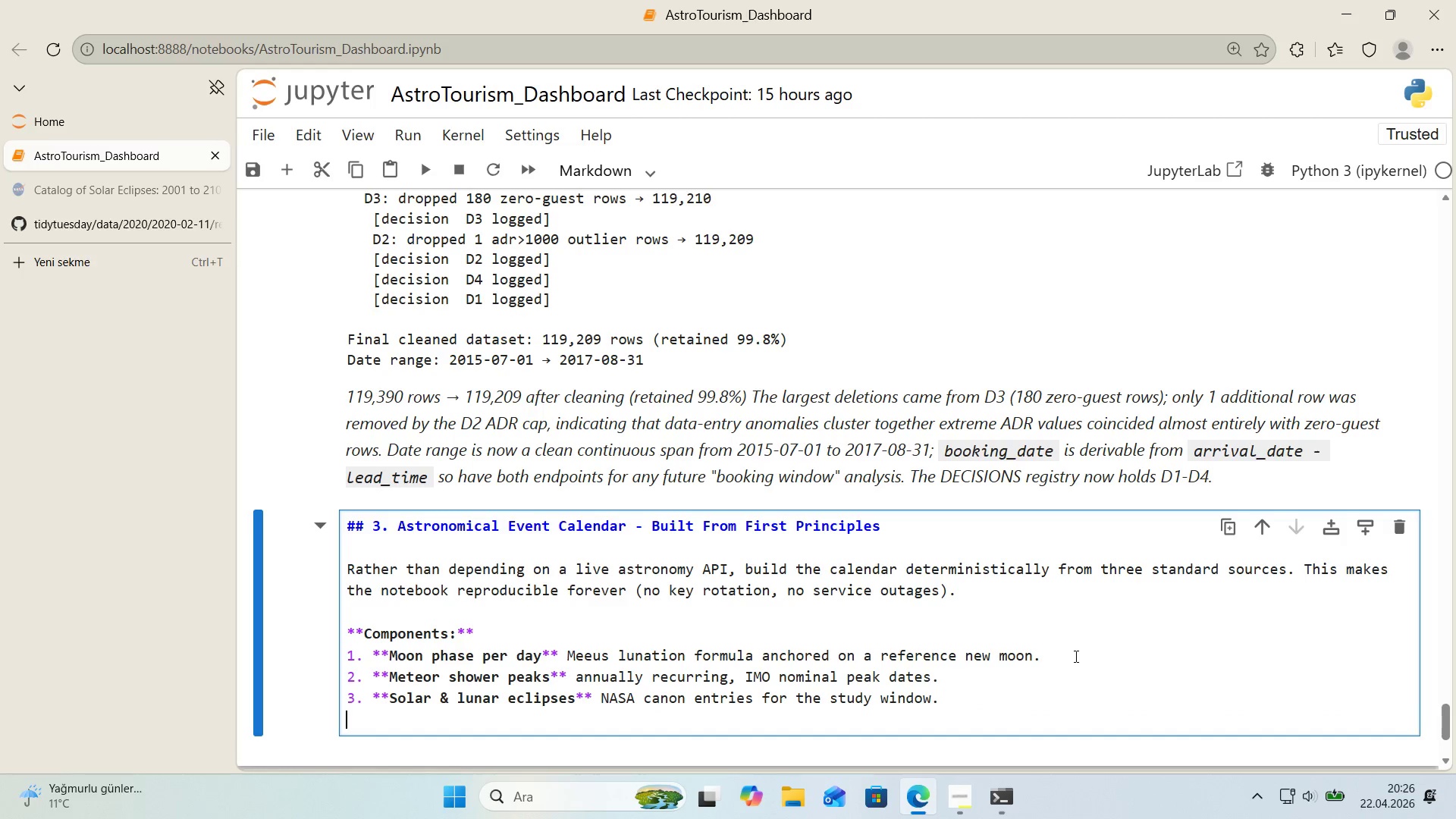 
key(CapsLock)
 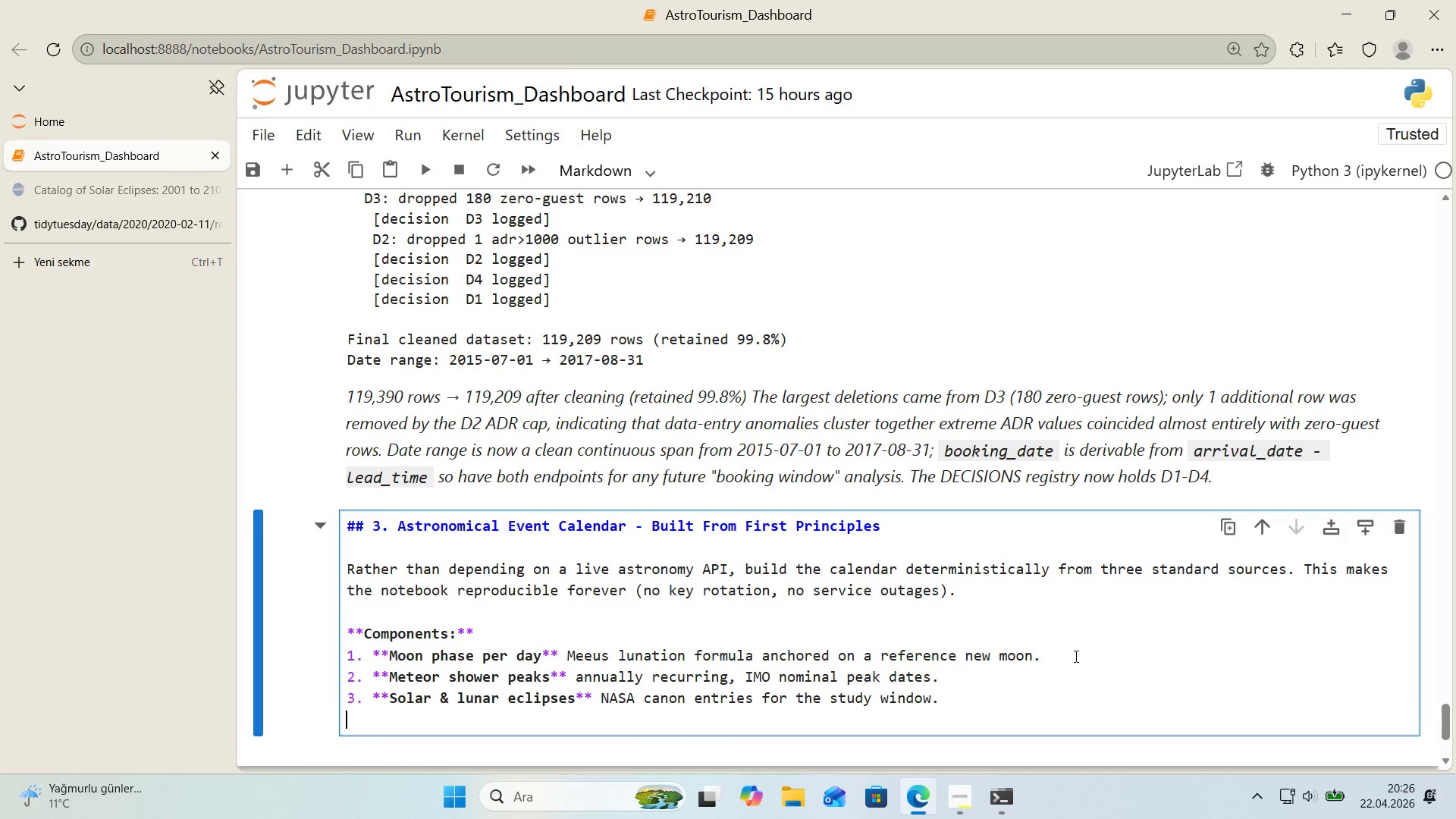 
key(E)
 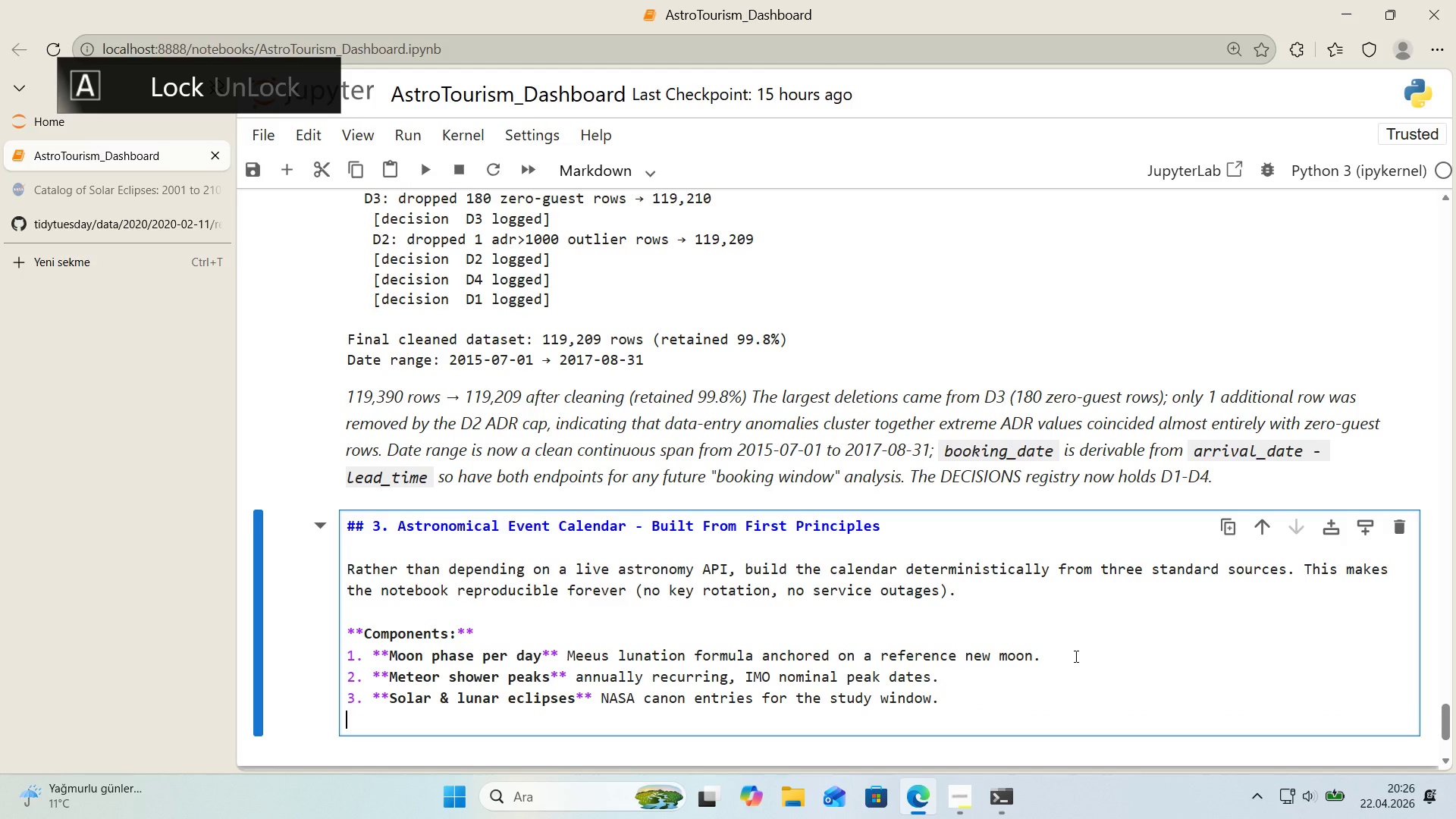 
key(Backspace)
 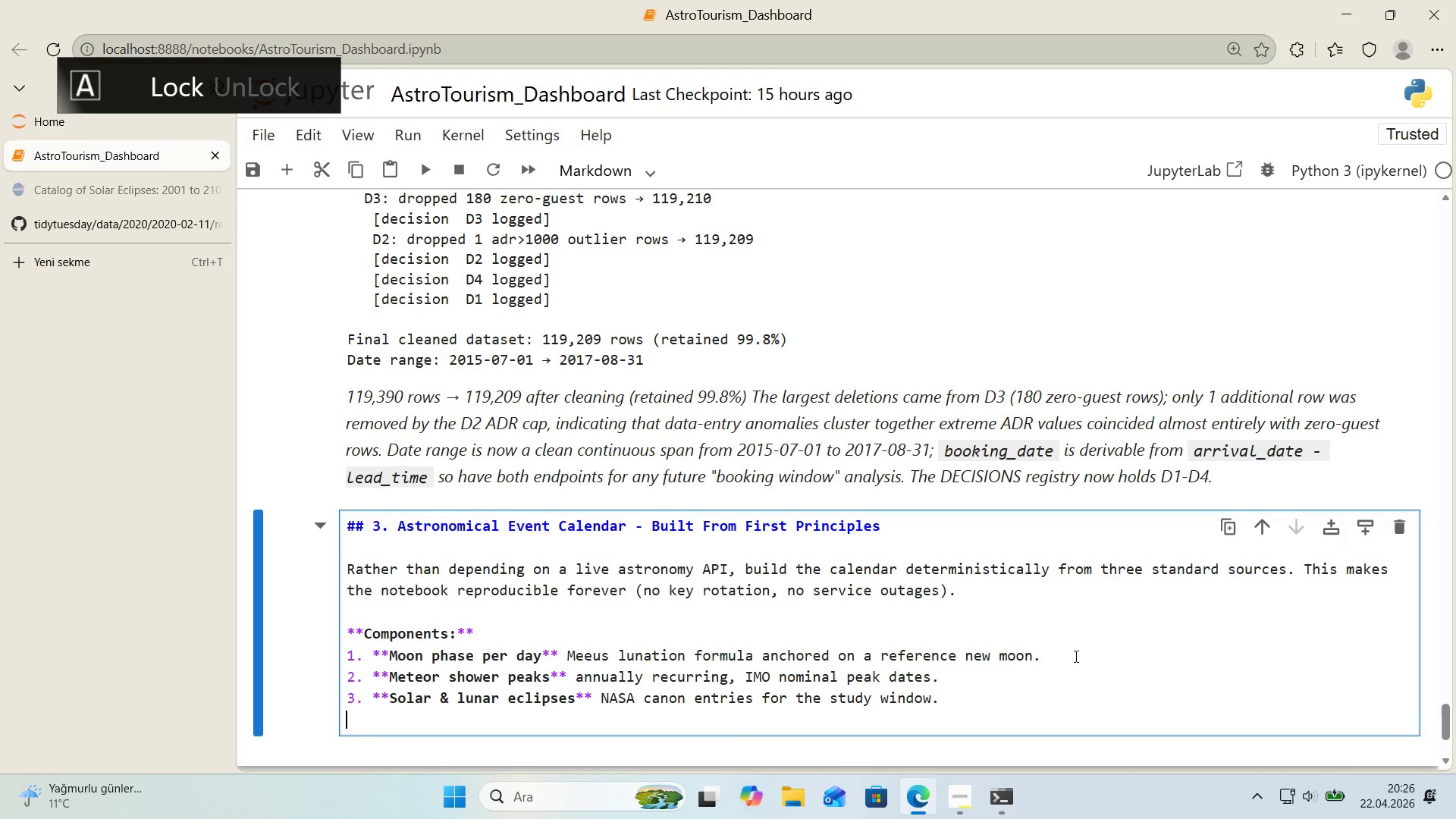 
key(Enter)
 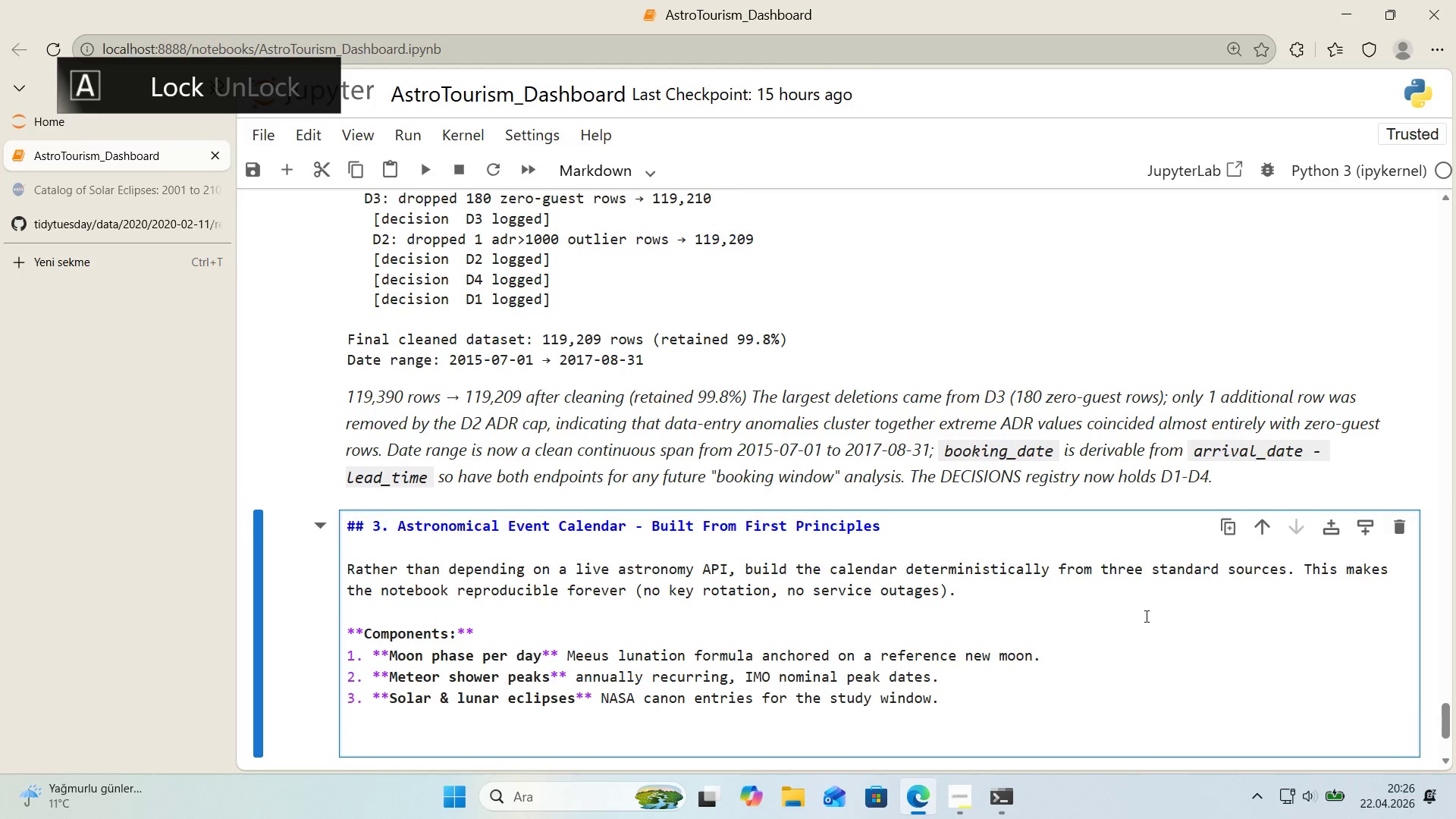 
key(E)
 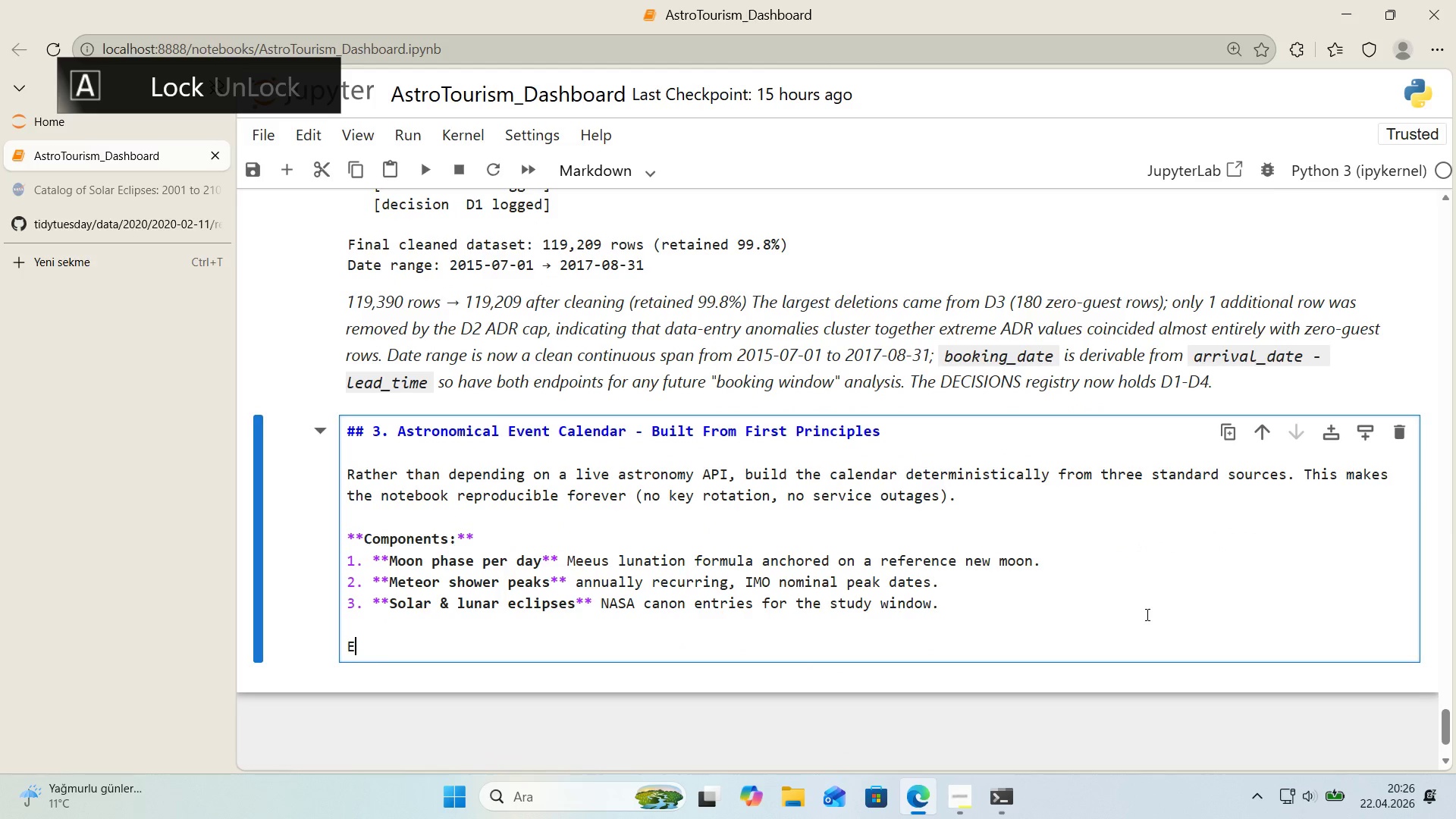 
scroll: coordinate [1146, 616], scroll_direction: down, amount: 1.0
 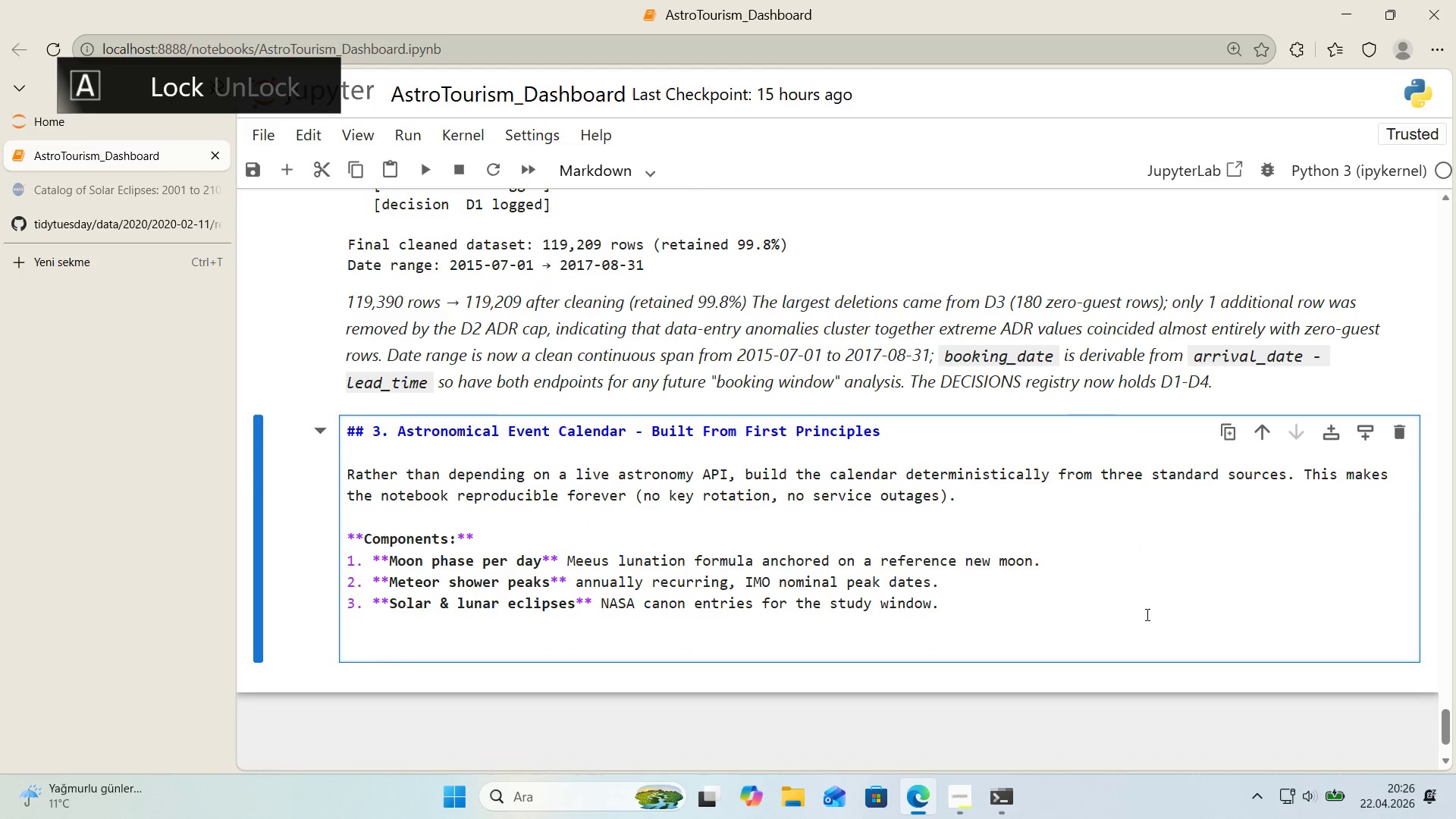 
type(ach component 's a separate cell so any one can be rev'sed )
 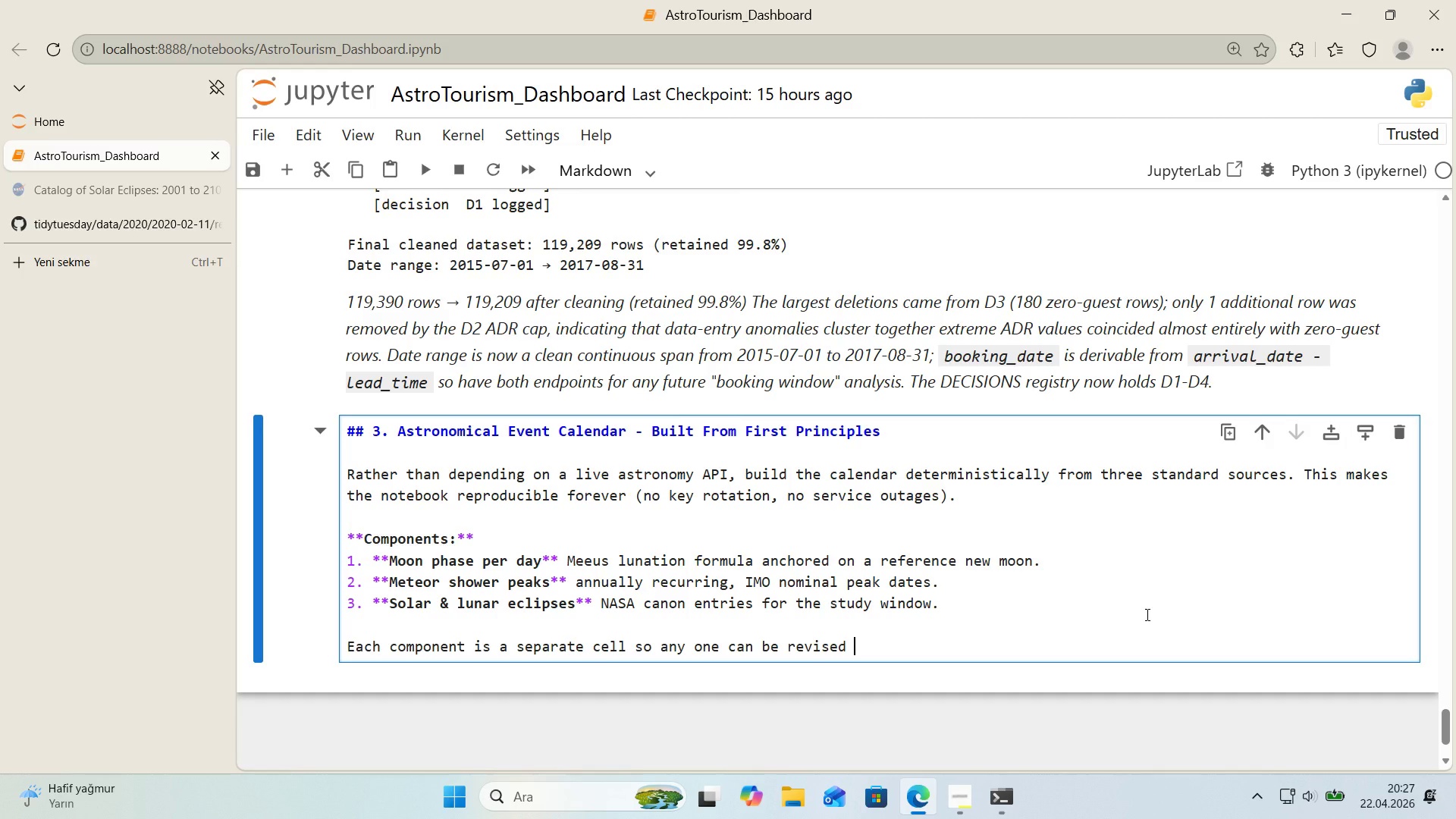 
wait(41.27)
 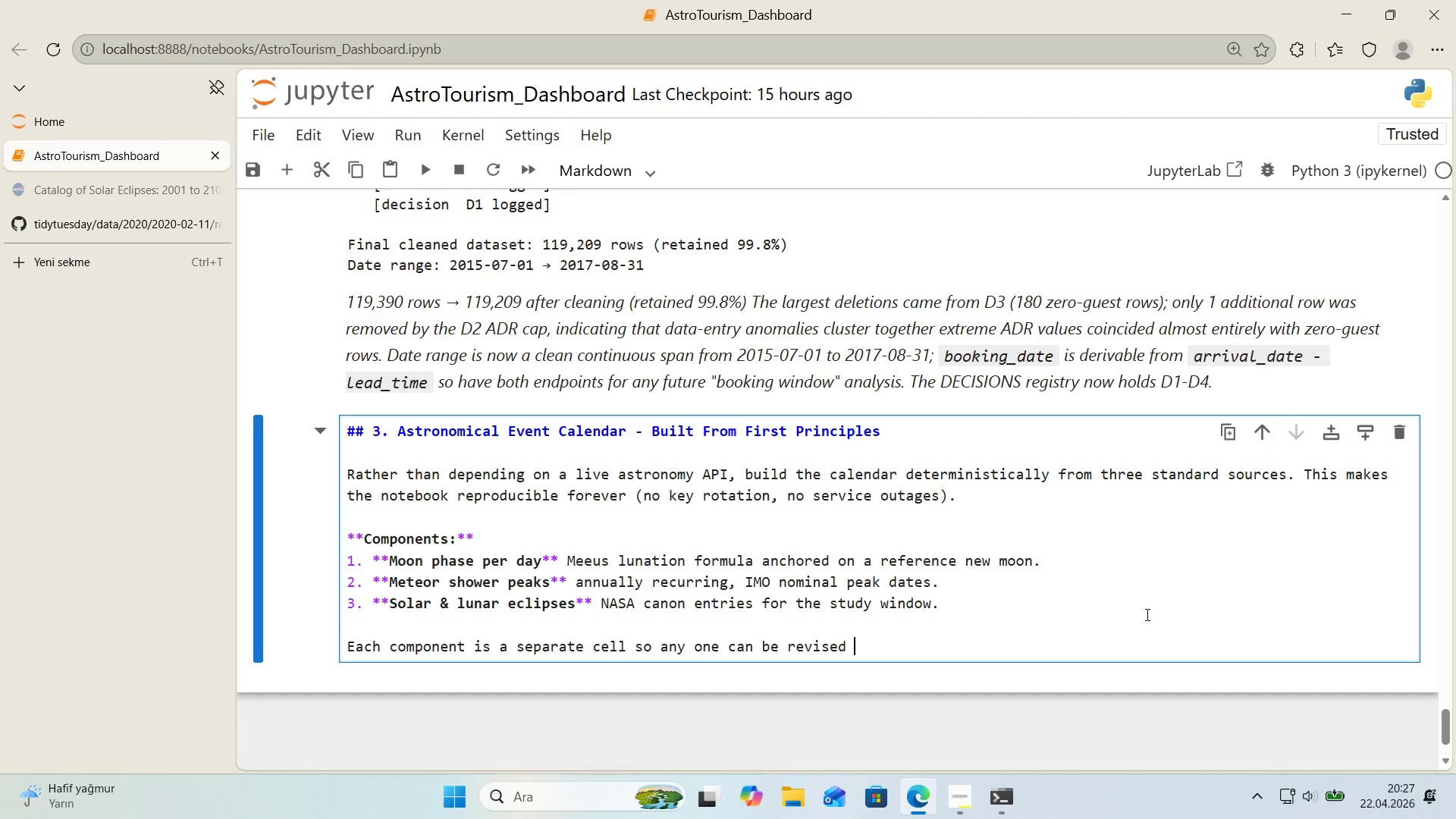 
type('ndependetl)
key(Backspace)
key(Backspace)
type(nyl)
key(Backspace)
key(Backspace)
type(tly)
 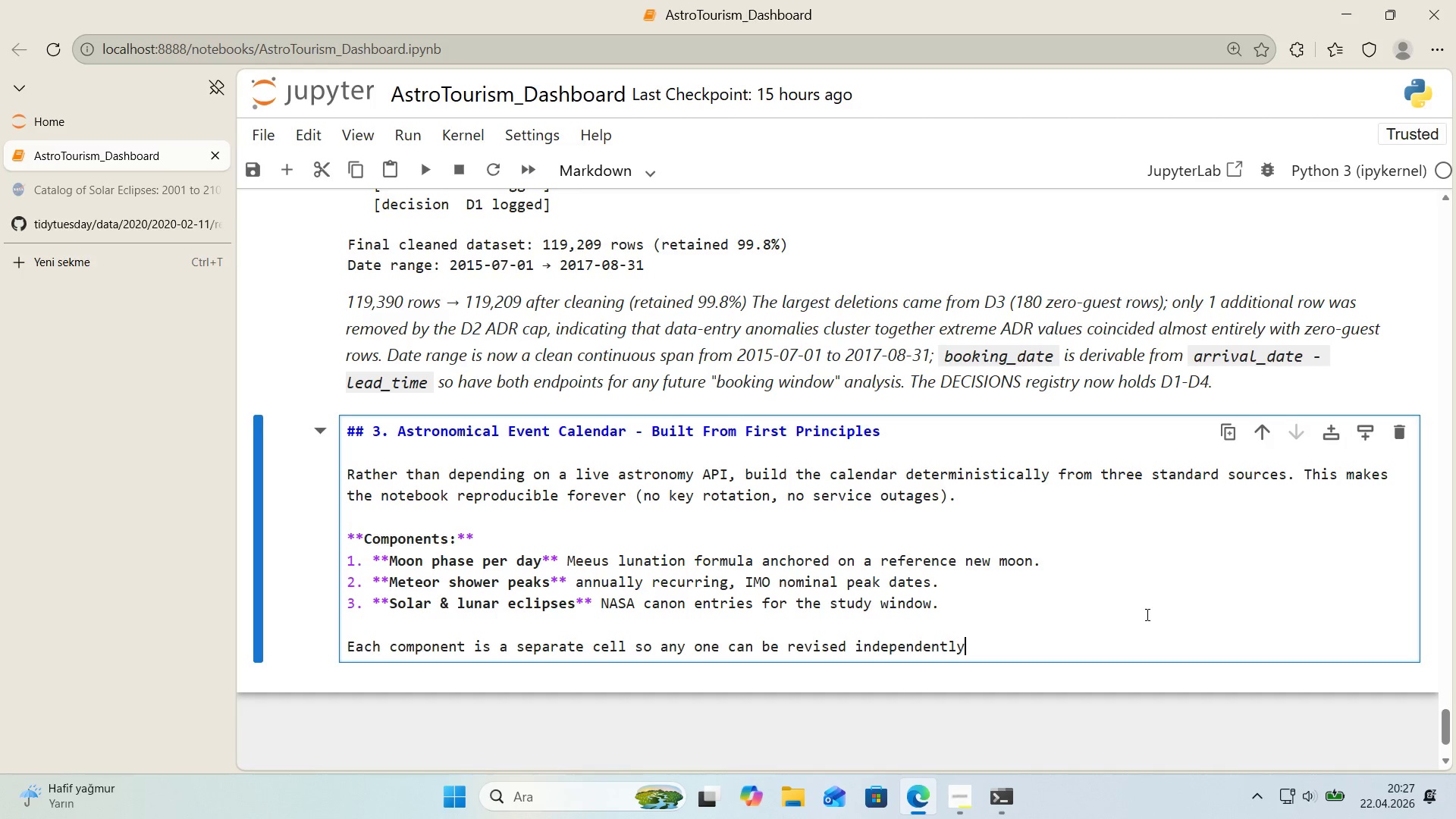 
wait(8.5)
 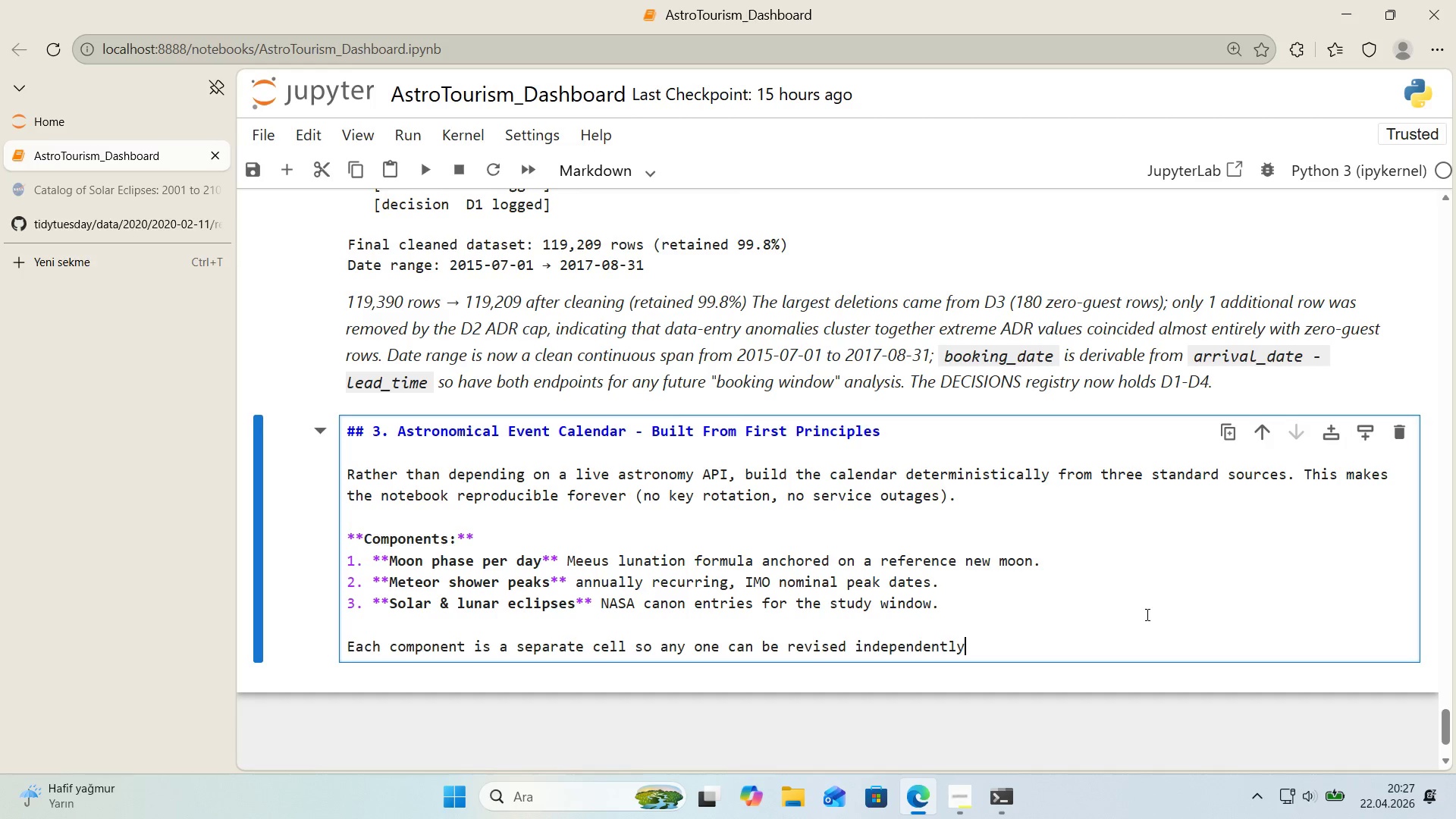 
type(. The master calendar 's the outer-jon)
key(Backspace)
type('n of the three.)
 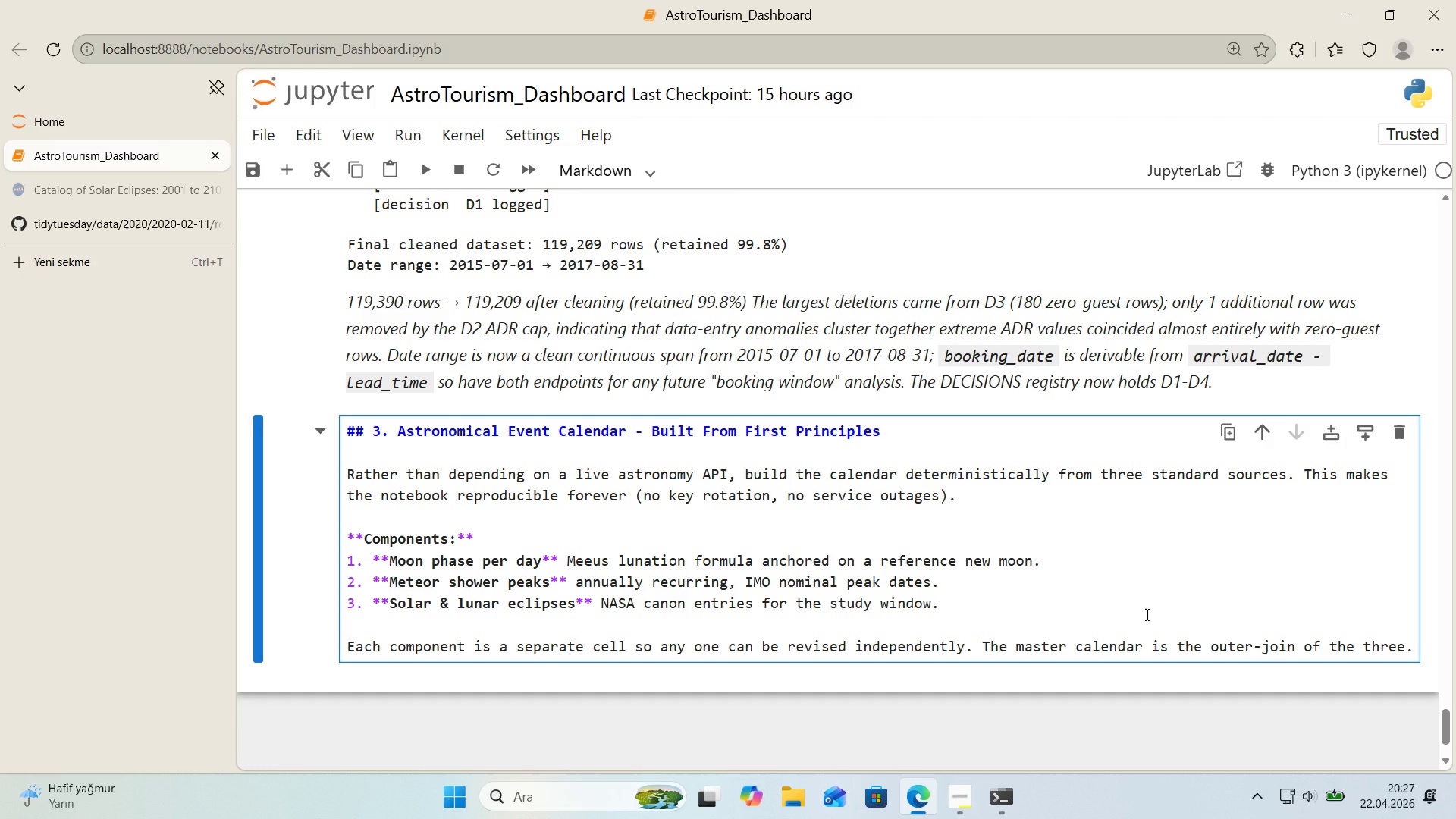 
key(Shift+Enter)
 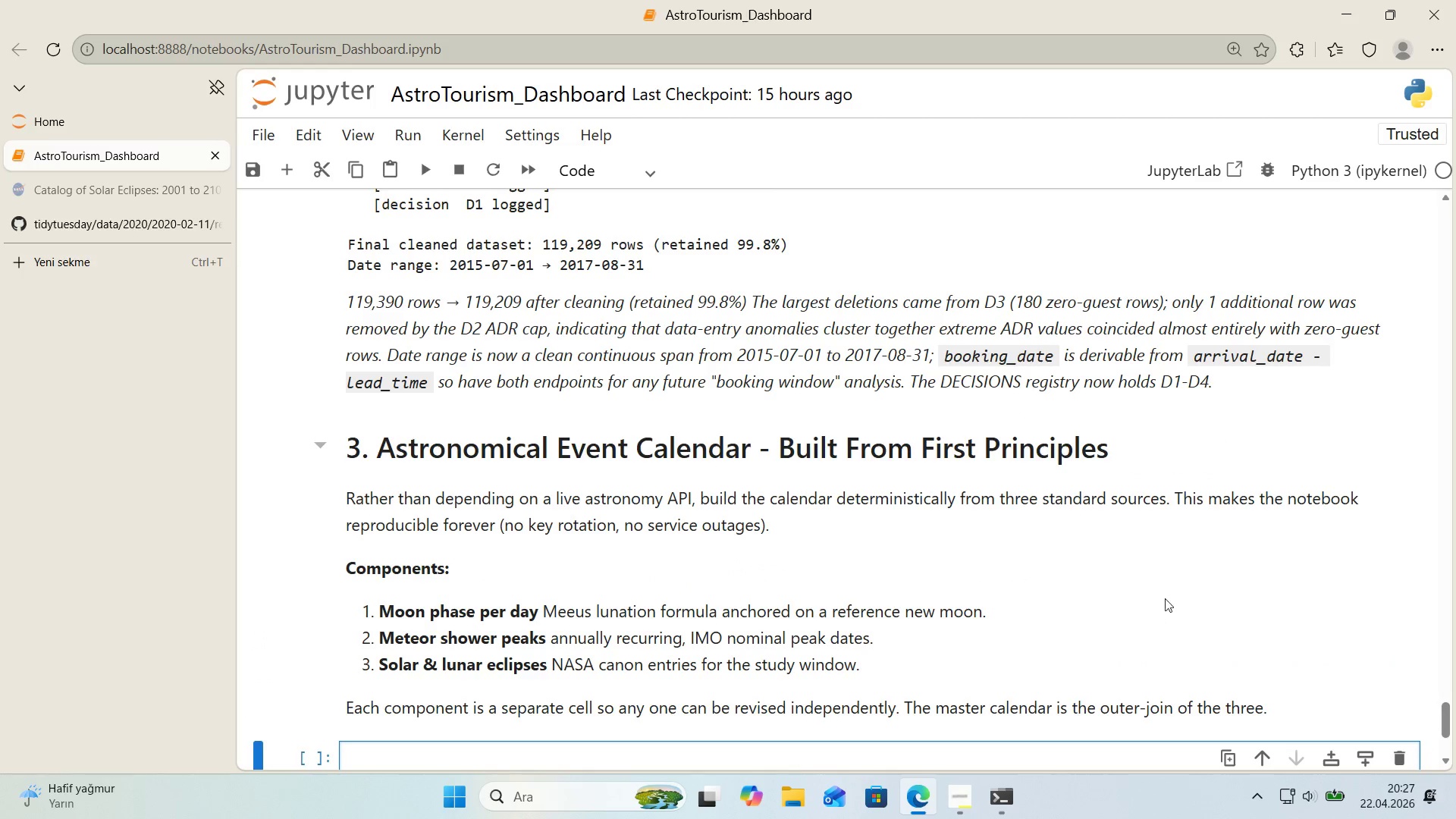 
scroll: coordinate [1097, 579], scroll_direction: down, amount: 2.0
 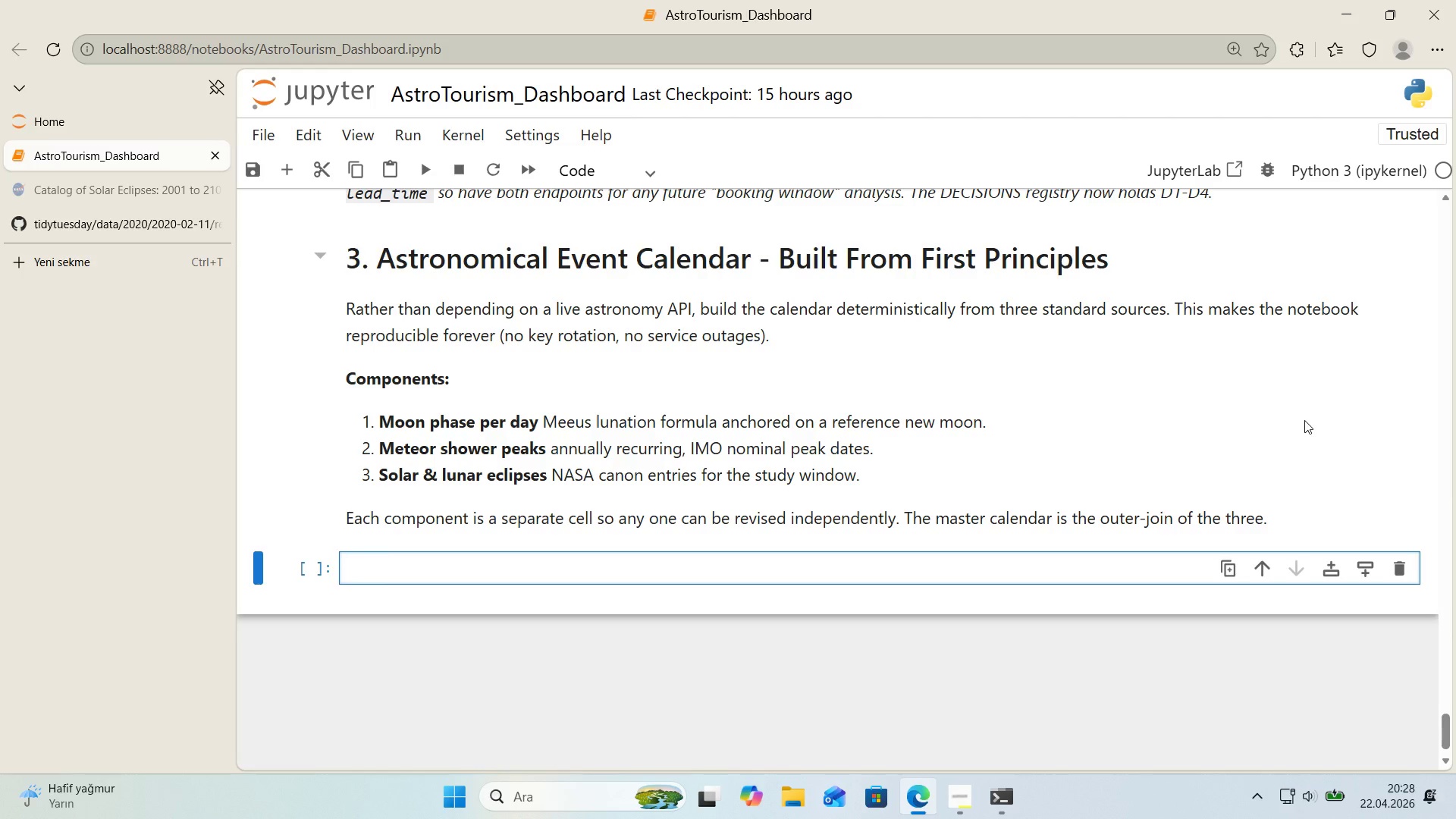 
wait(26.04)
 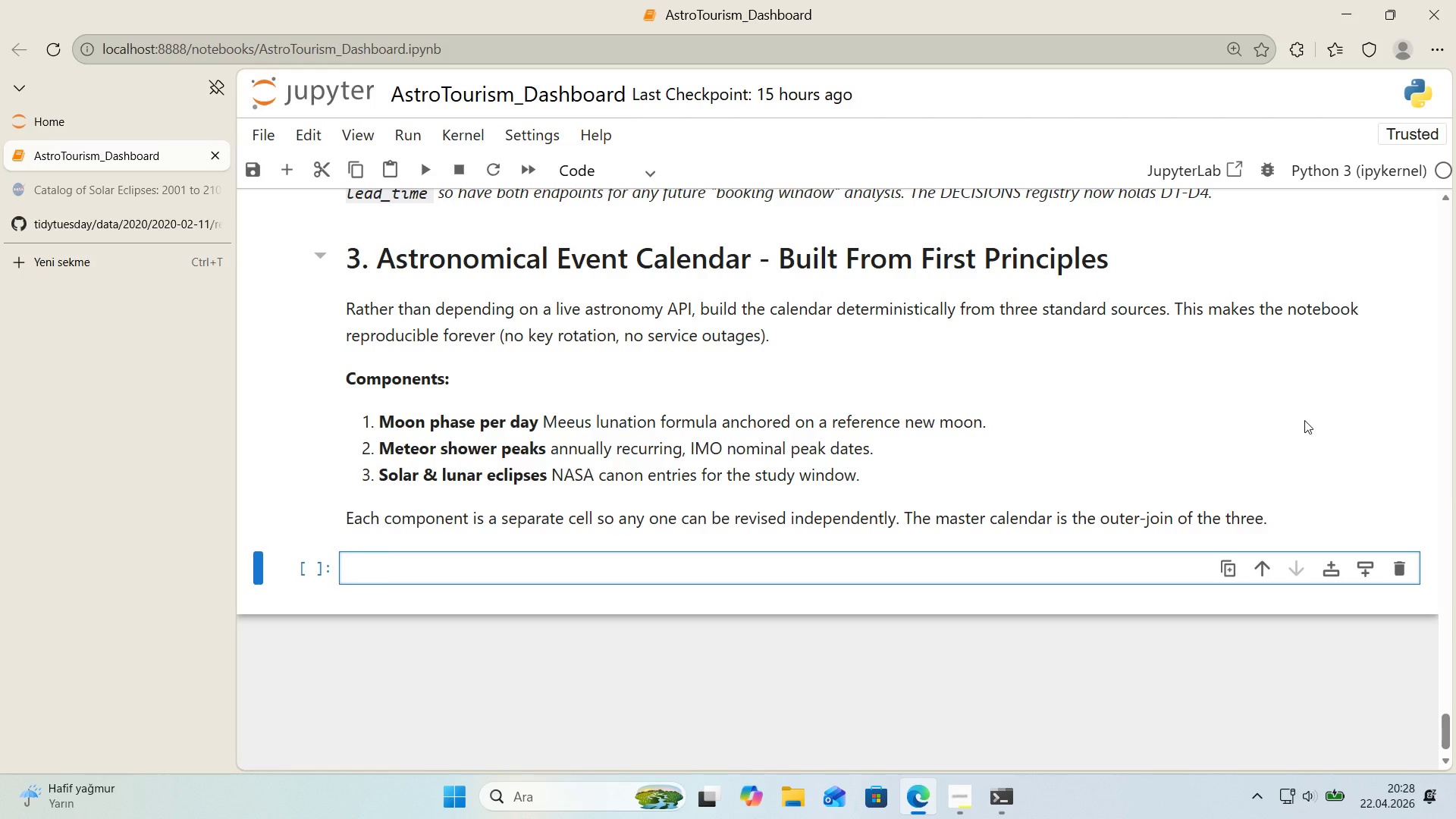 
key(Alt+Control+3)
 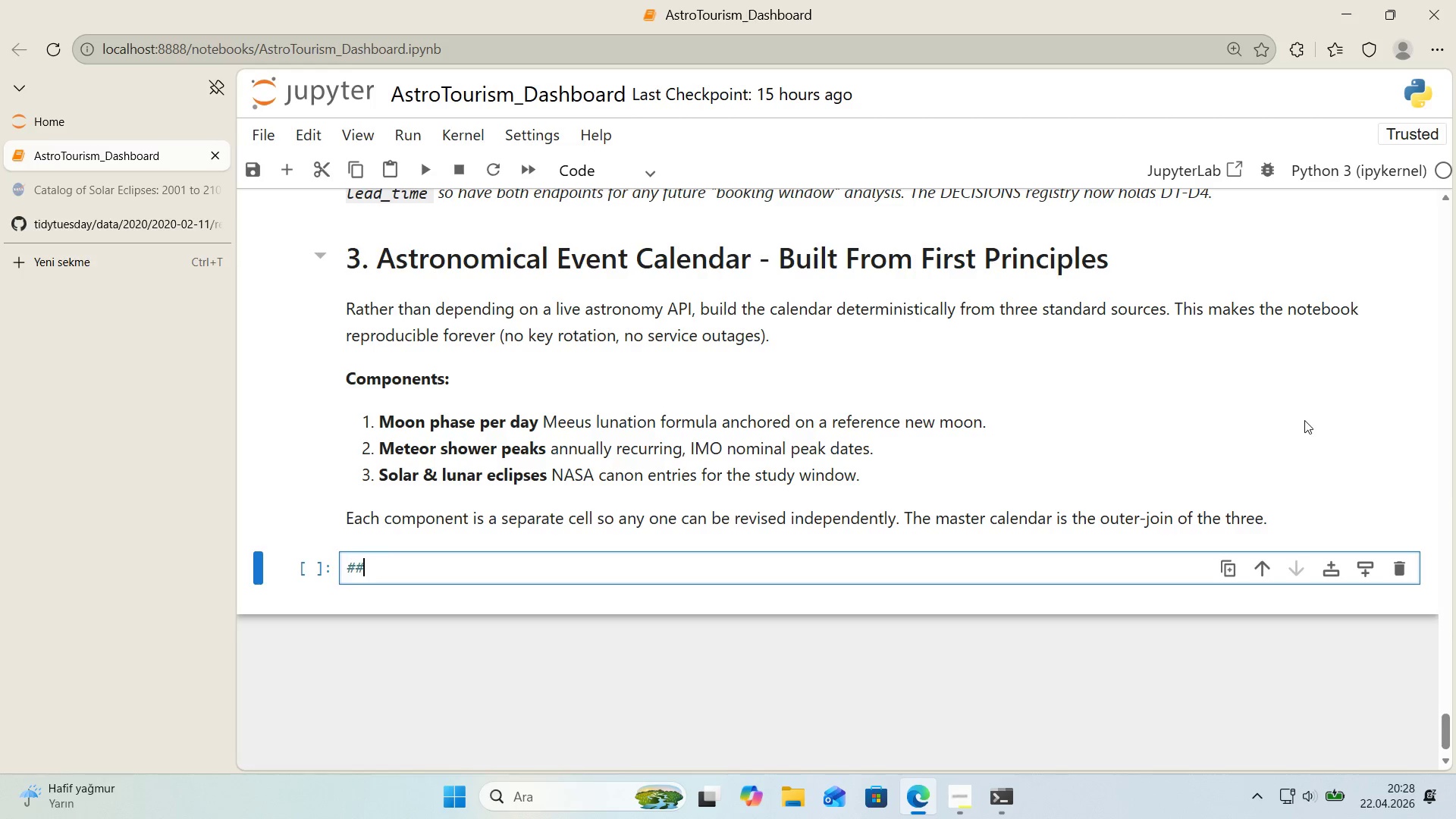 
key(Alt+Control+3)
 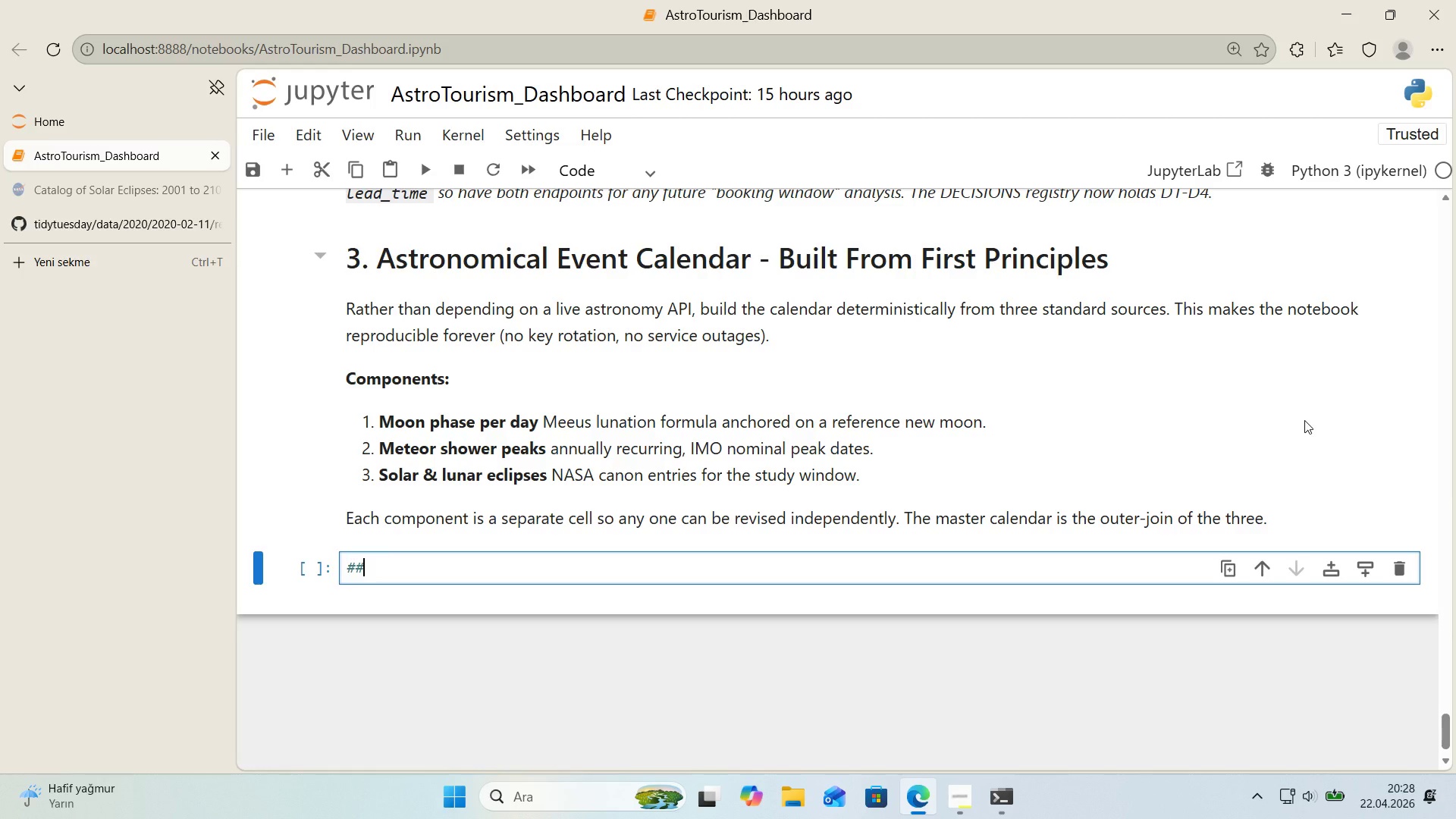 
key(Control+A)
 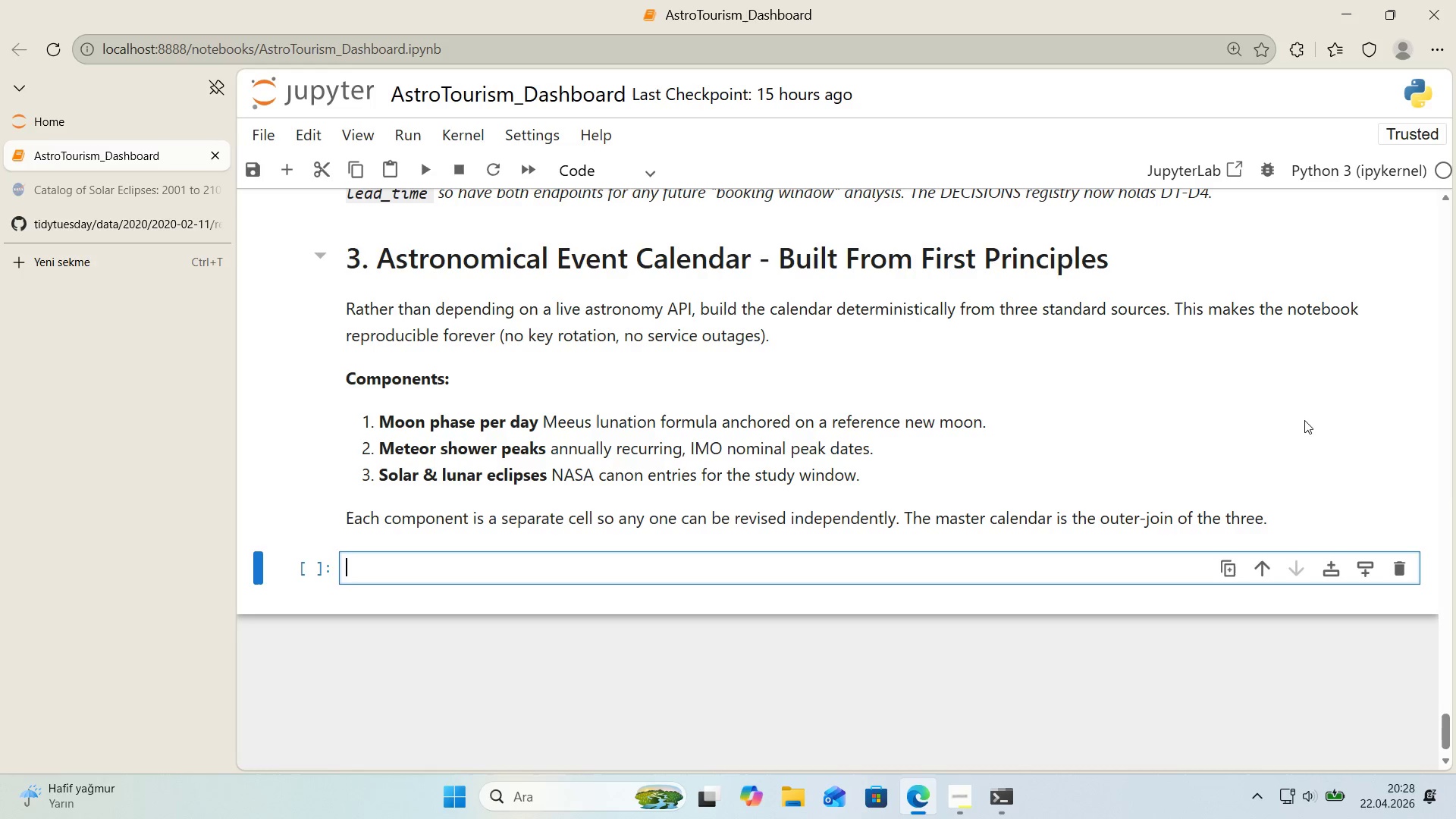 
key(Control+X)
 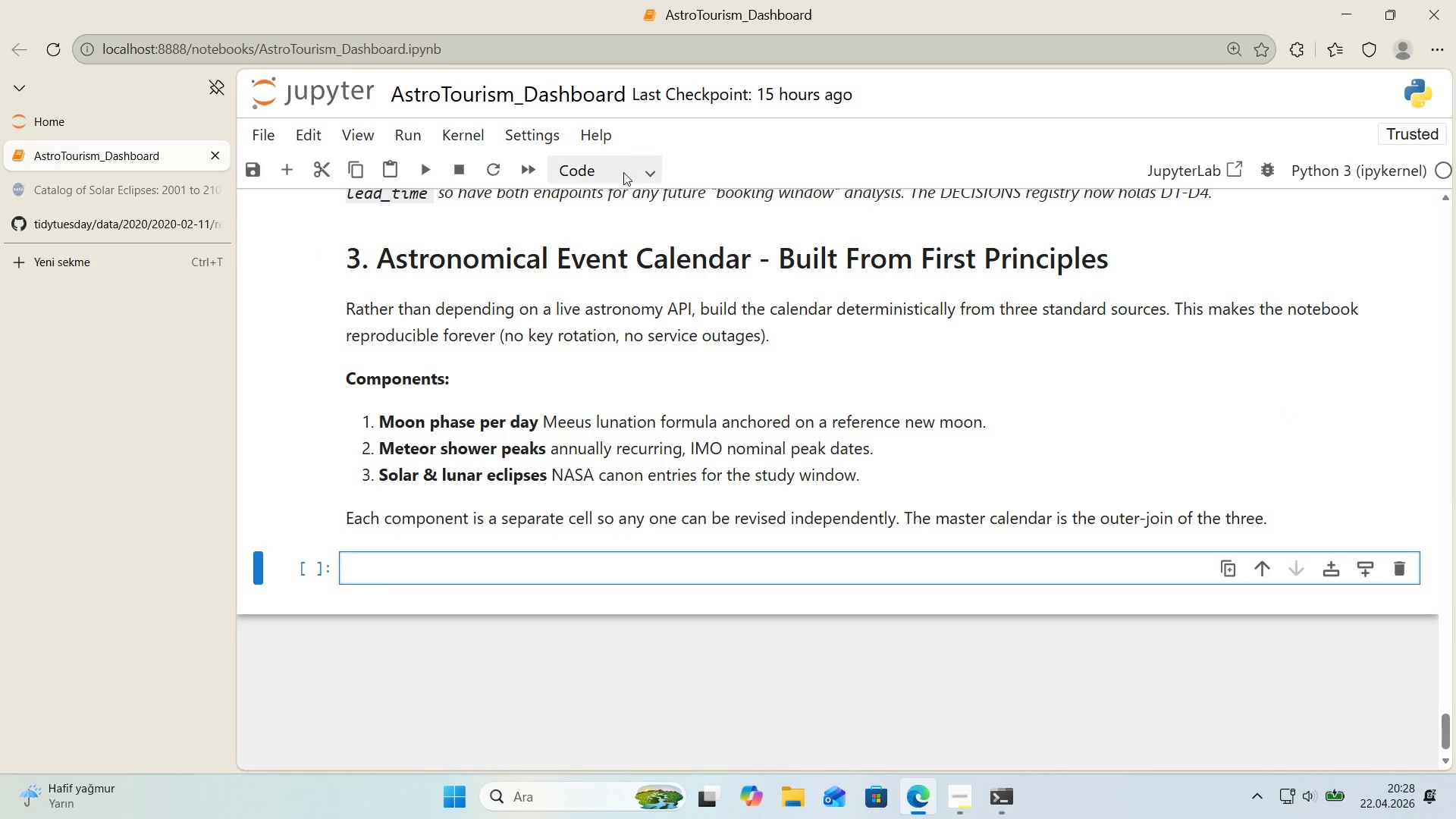 
left_click([611, 172])
 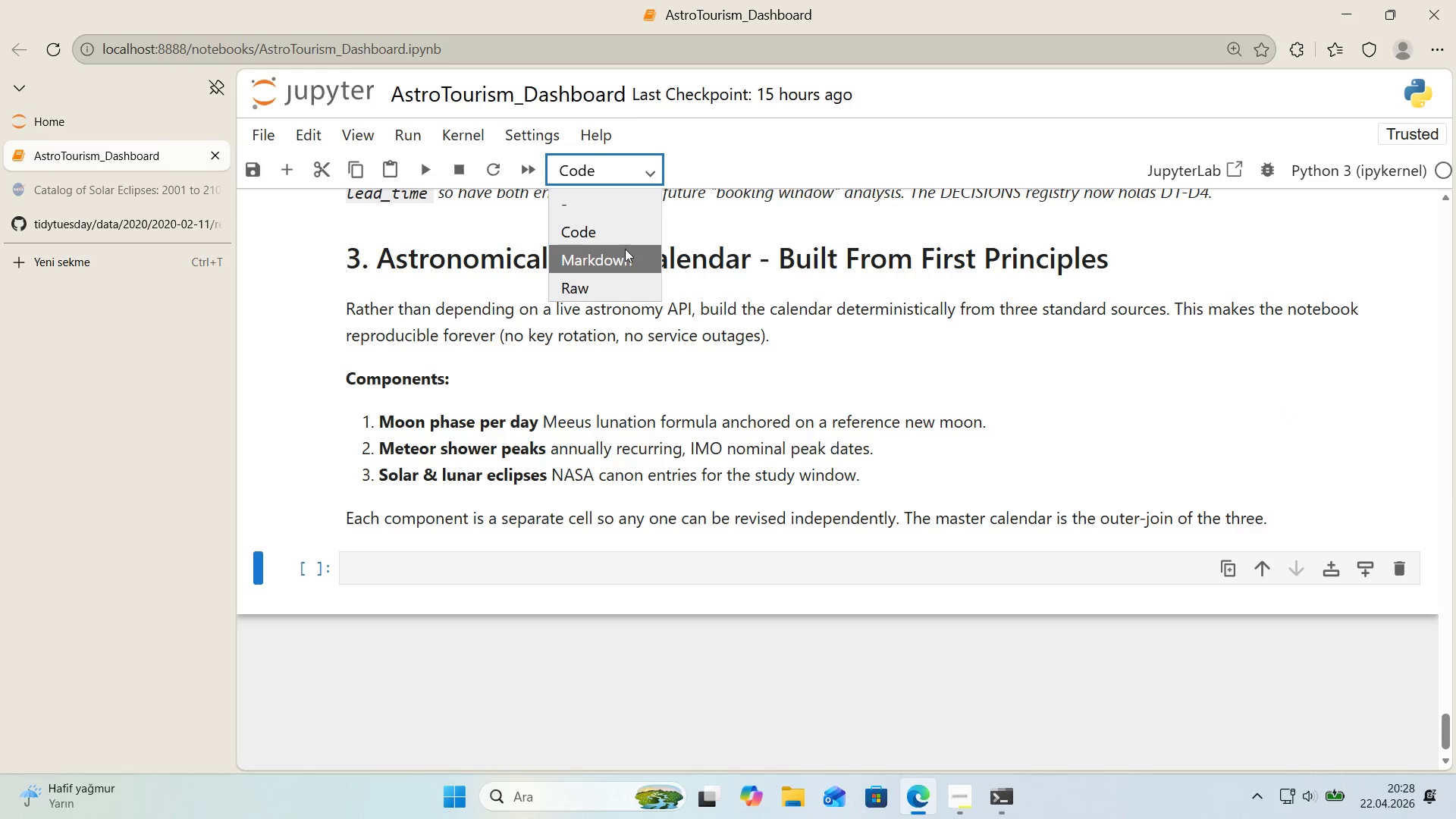 
left_click([626, 252])
 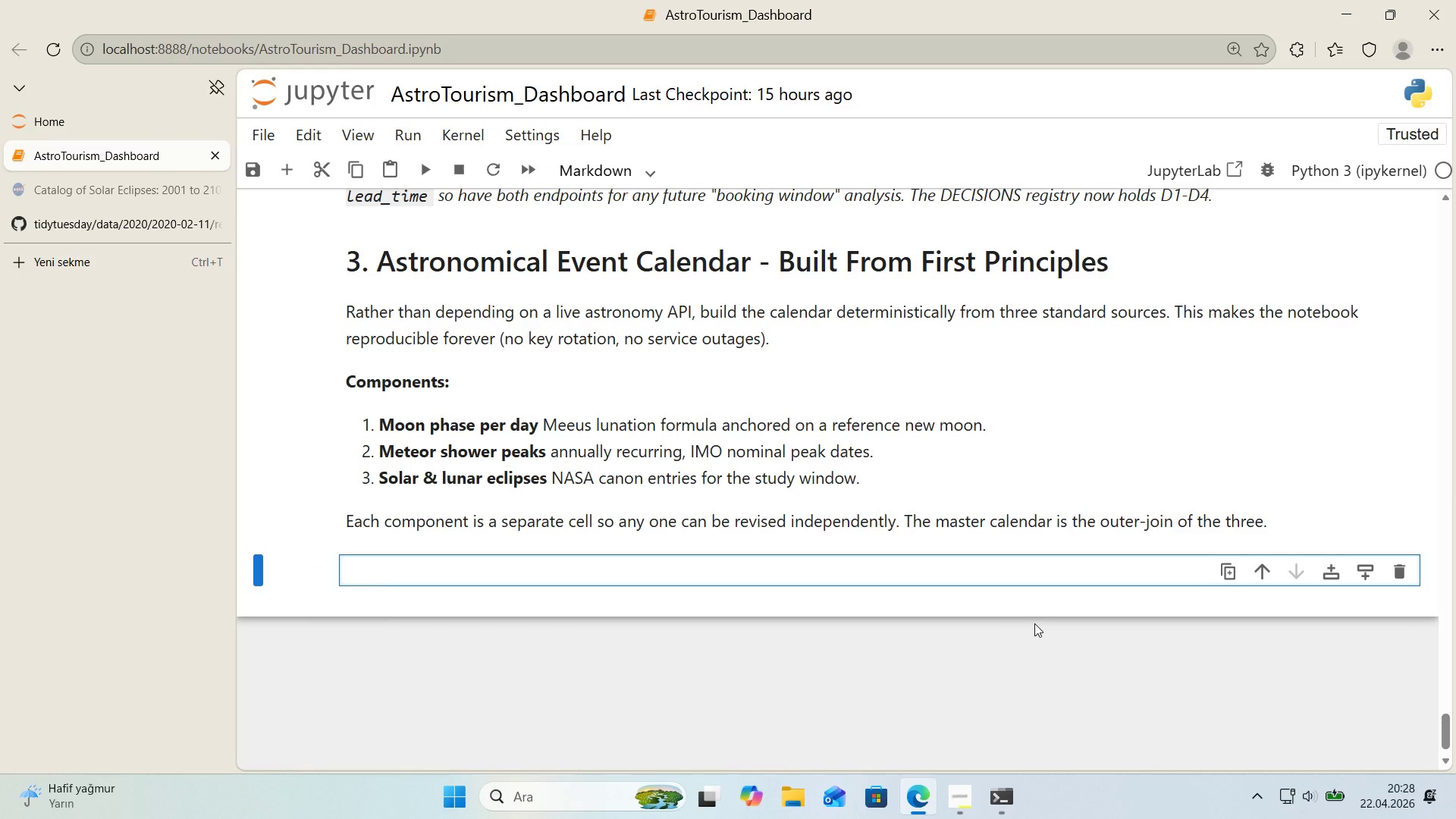 
key(Alt+Control+3)
 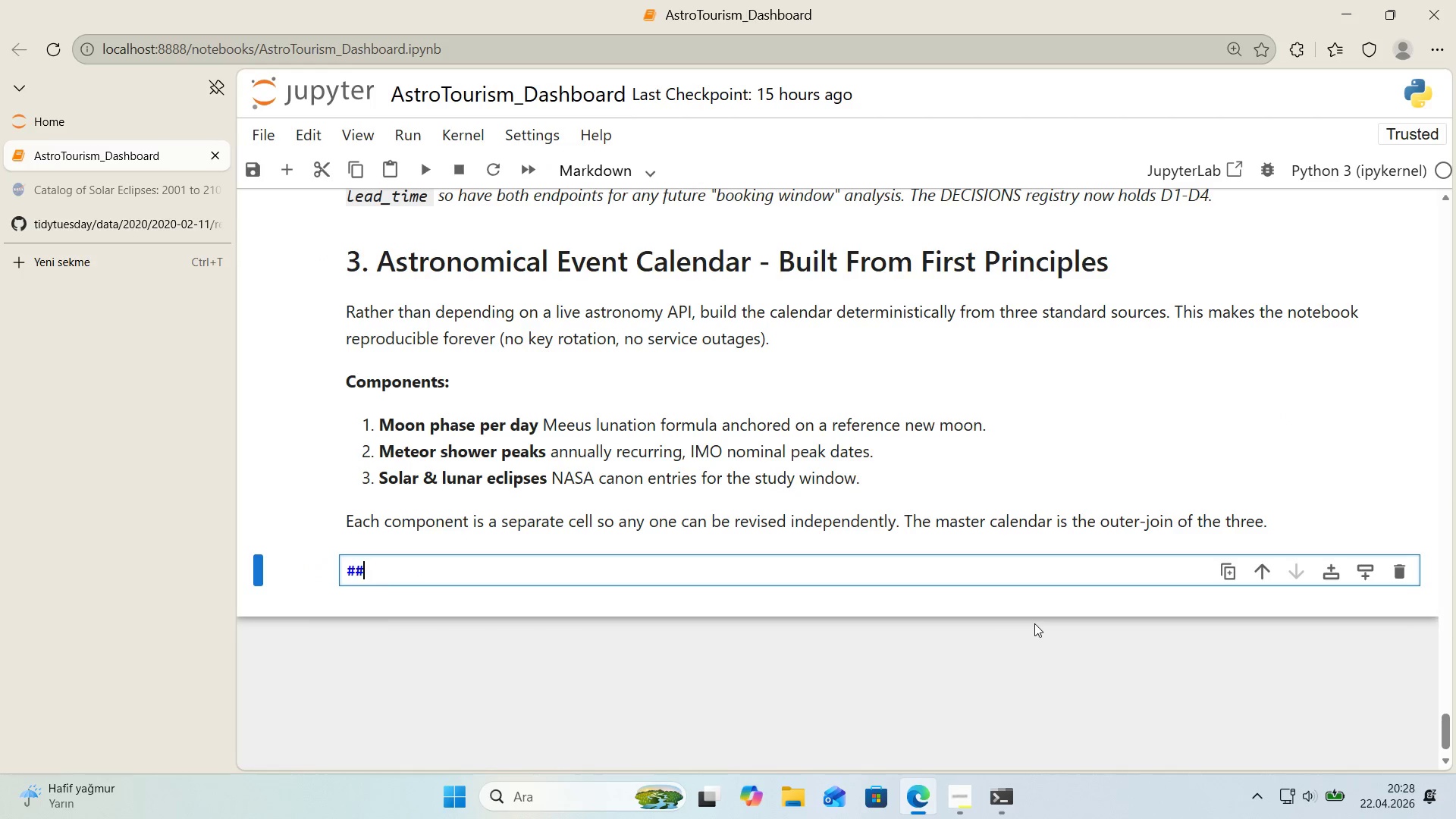 
key(Alt+Control+3)
 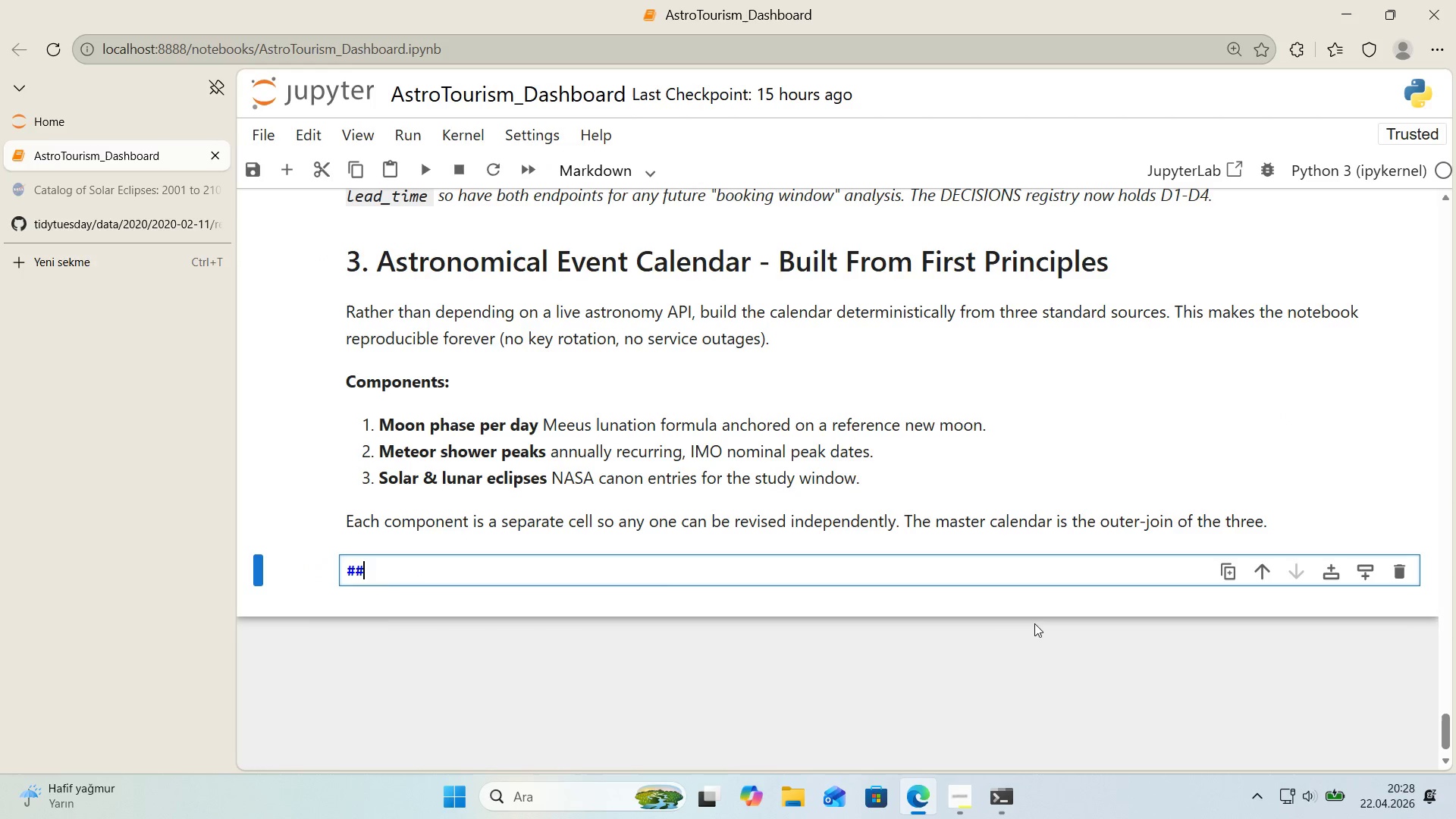 
key(Alt+Control+3)
 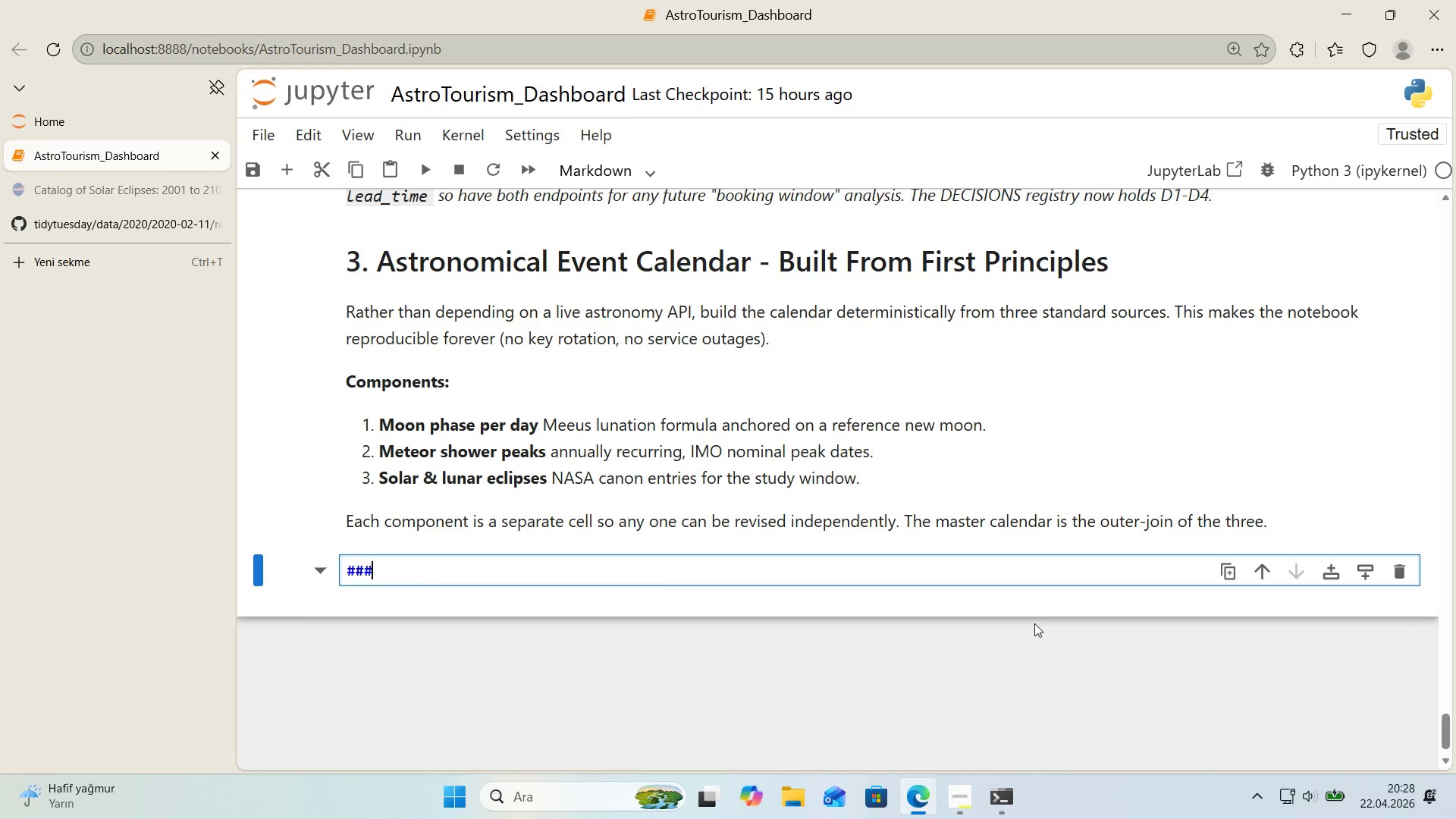 
type( 3.)
key(Backspace)
type(A.)
key(Backspace)
key(Backspace)
type(a. Moon pHa)
key(Backspace)
key(Backspace)
key(Backspace)
type(pH)
key(Backspace)
key(Backspace)
type(Phase Calculator)
 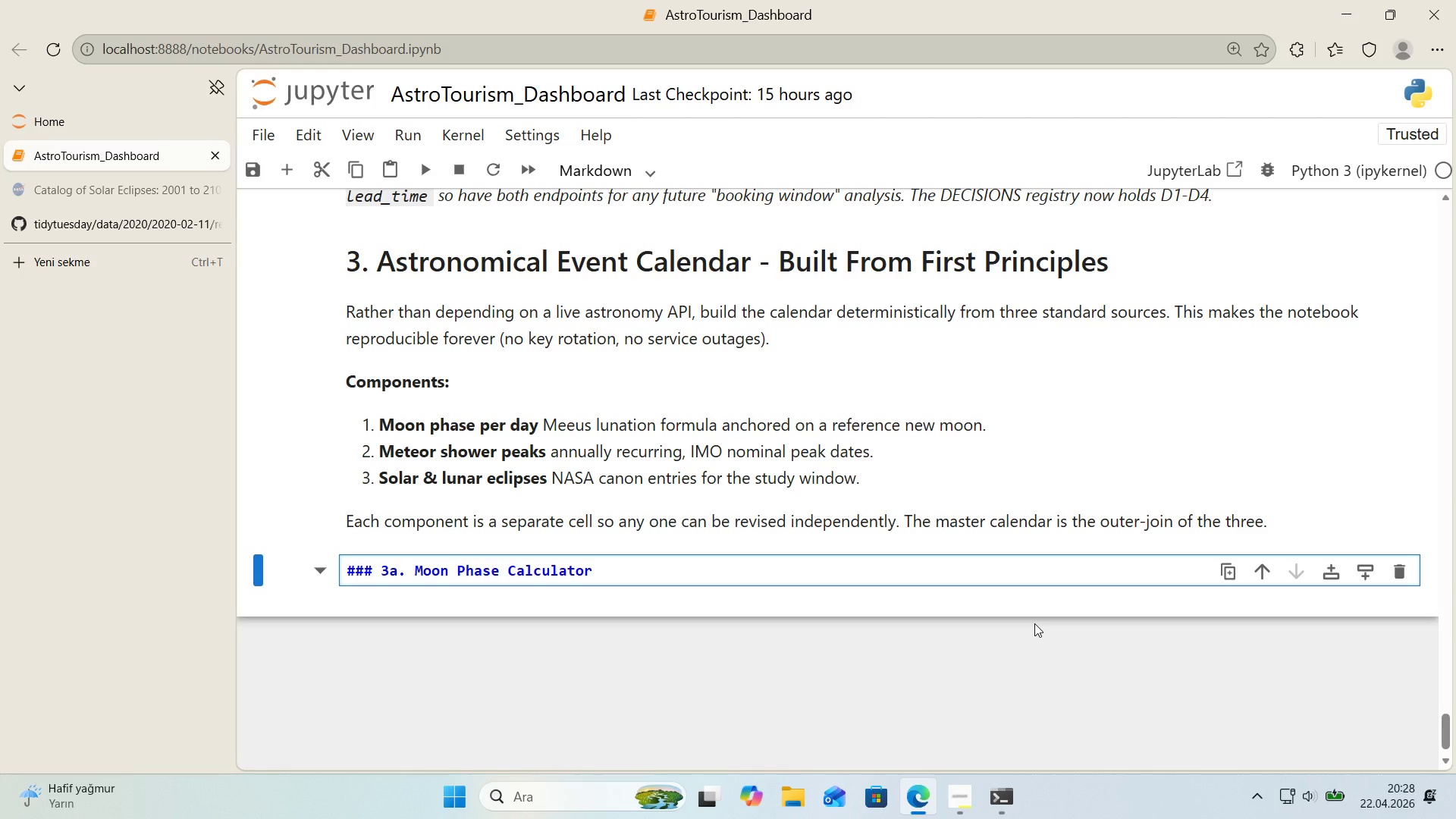 
wait(7.49)
 